 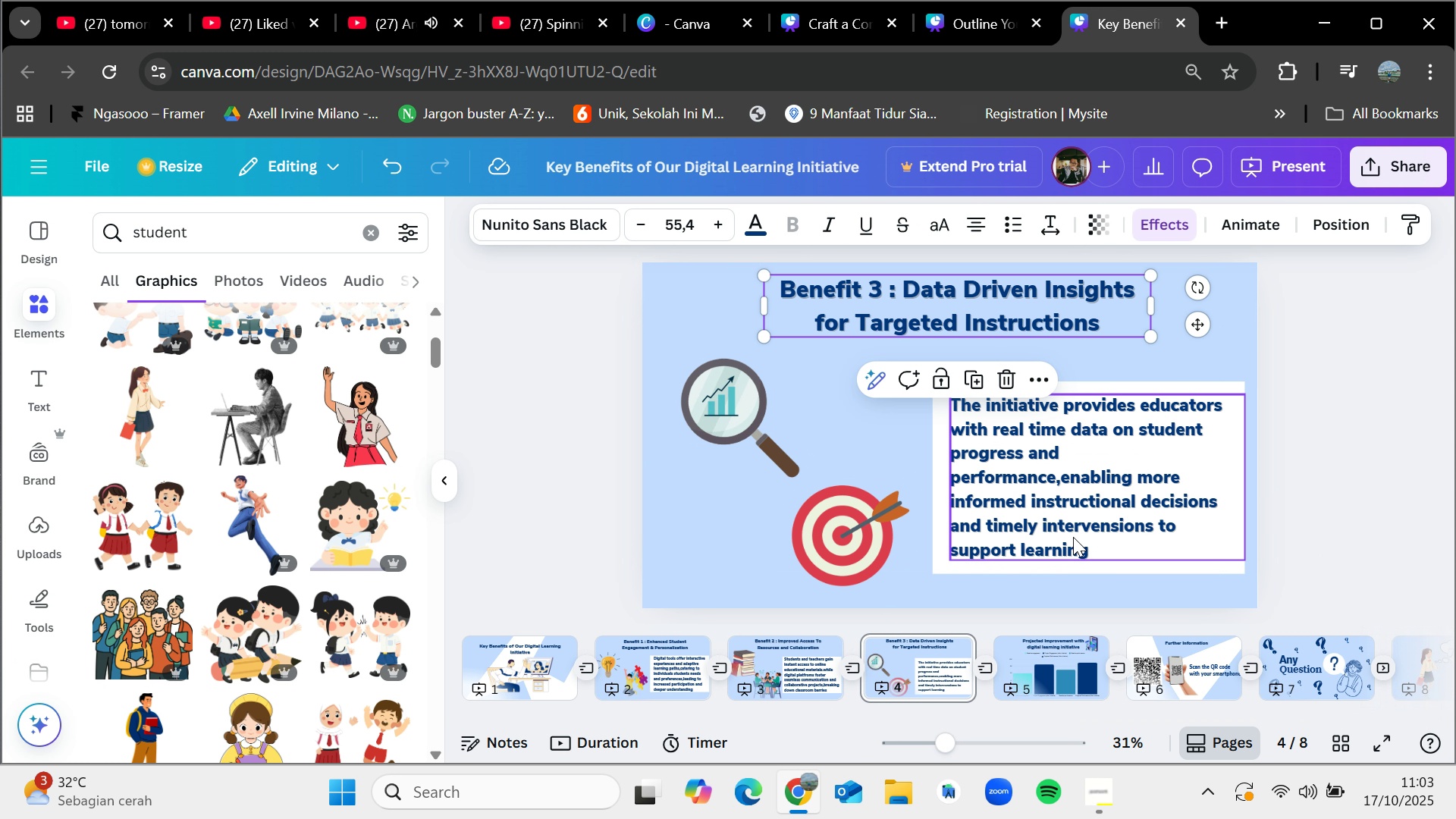 
left_click([1062, 588])
 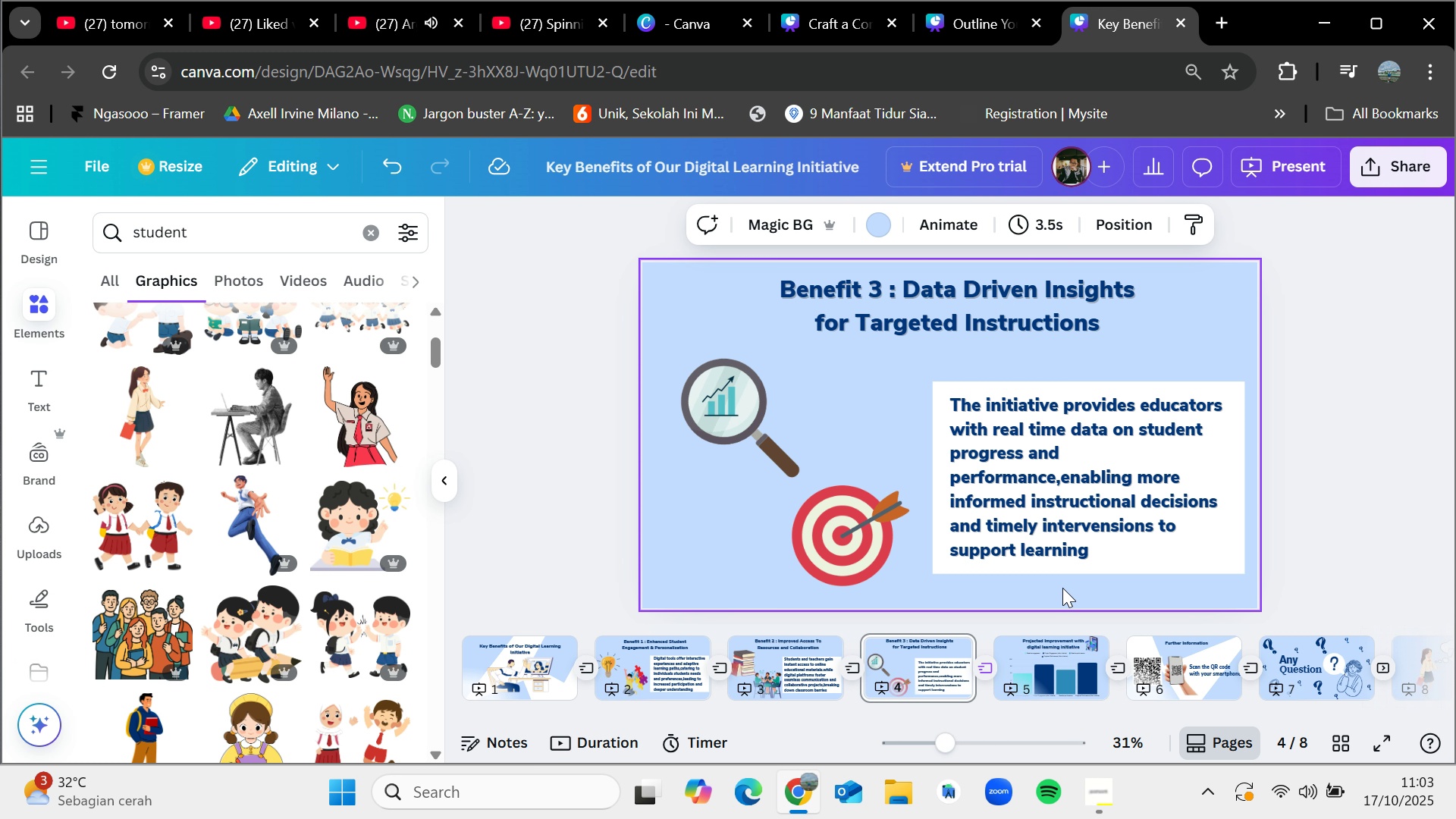 
left_click_drag(start_coordinate=[1062, 588], to_coordinate=[942, 383])
 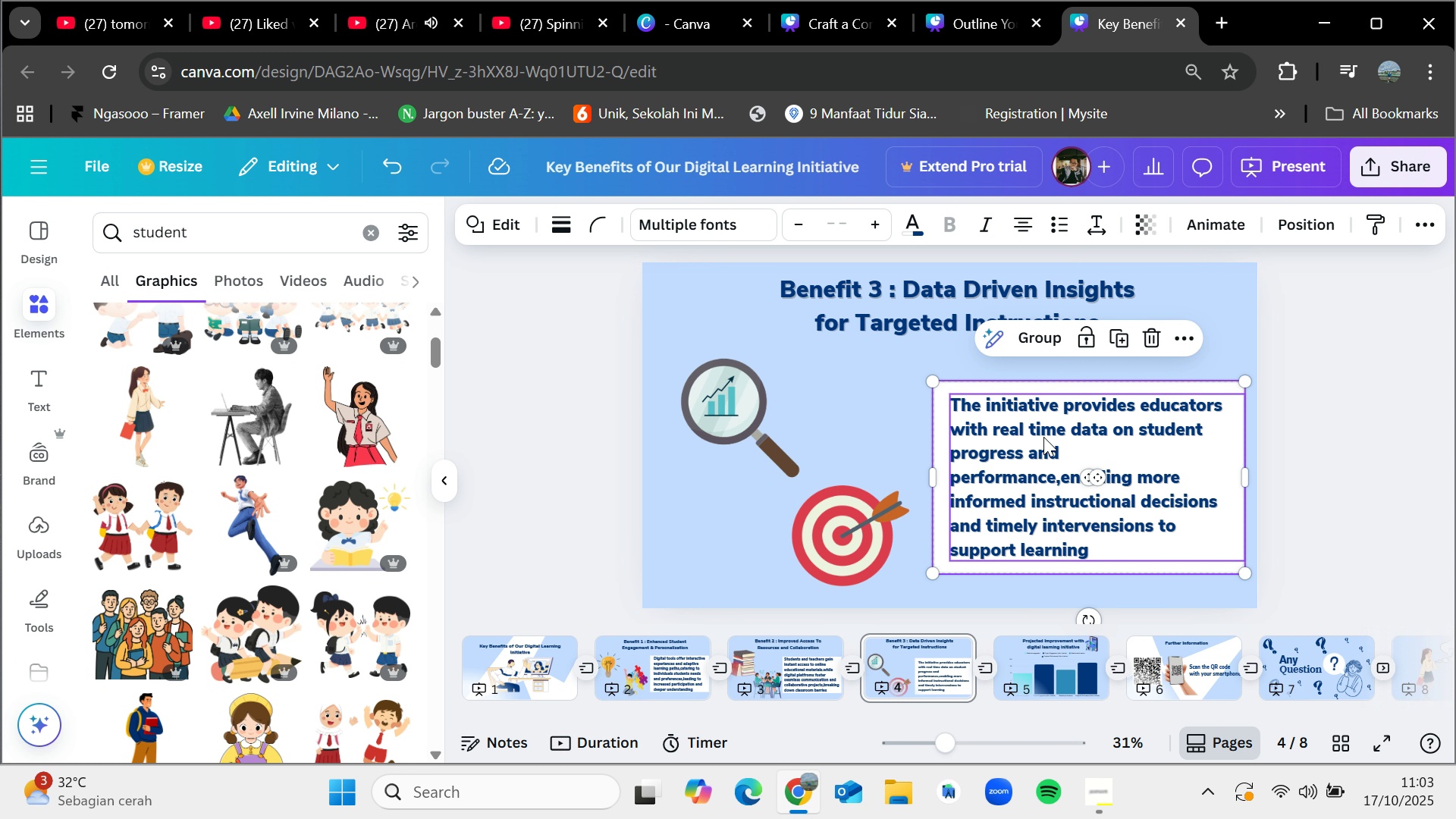 
left_click_drag(start_coordinate=[1043, 437], to_coordinate=[1043, 421])
 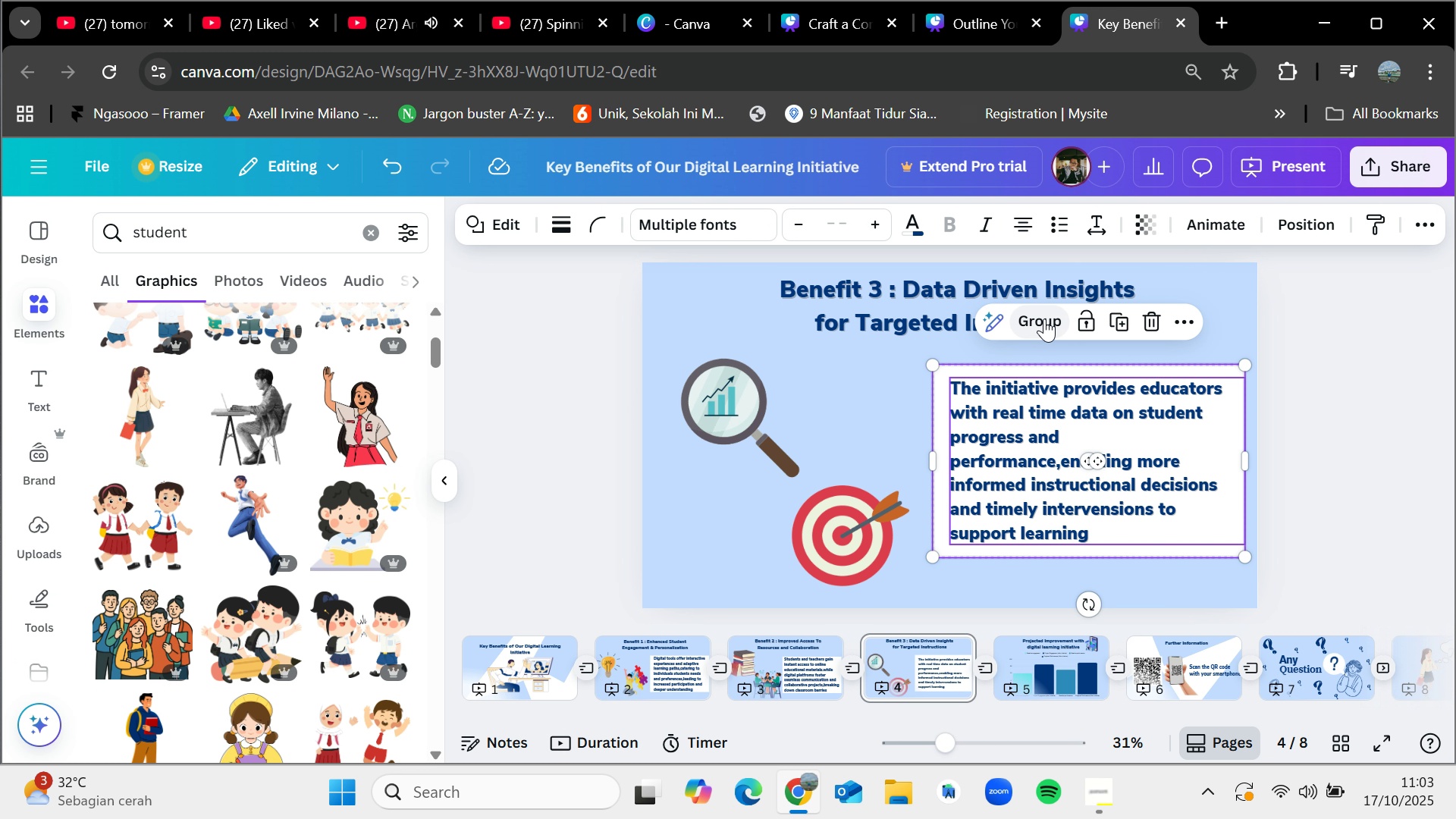 
left_click([1044, 318])
 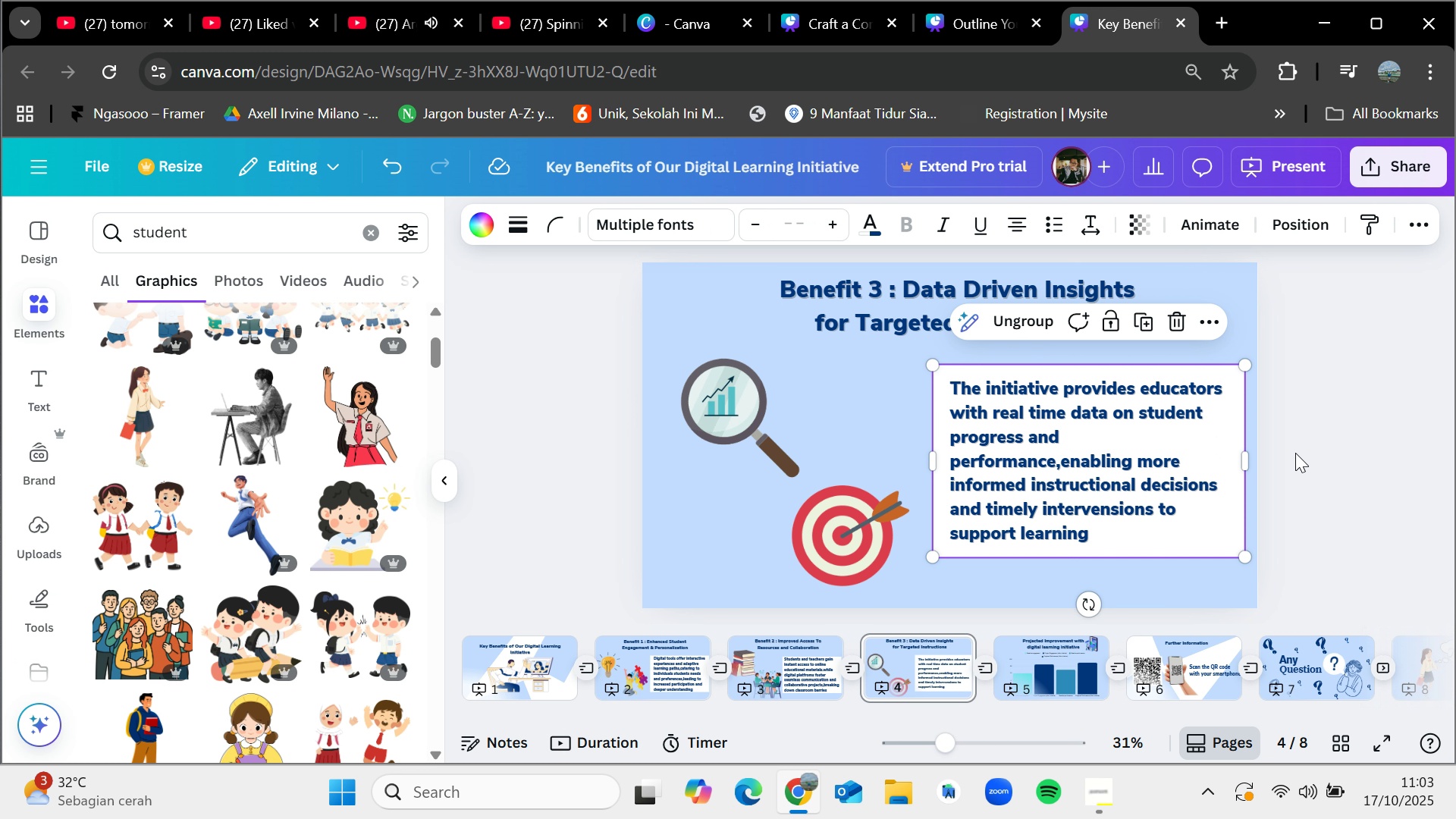 
left_click([1296, 453])
 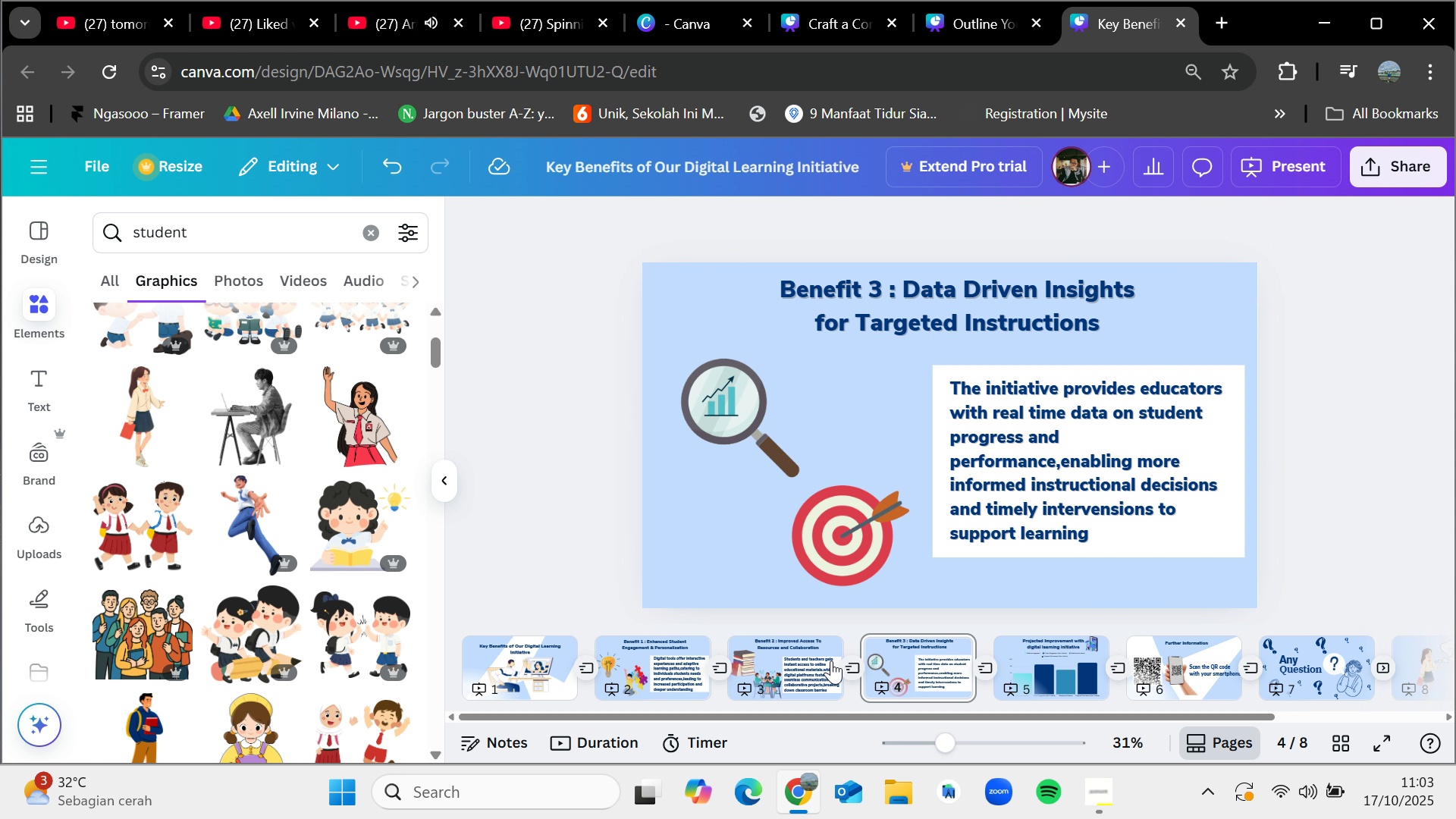 
left_click([811, 670])
 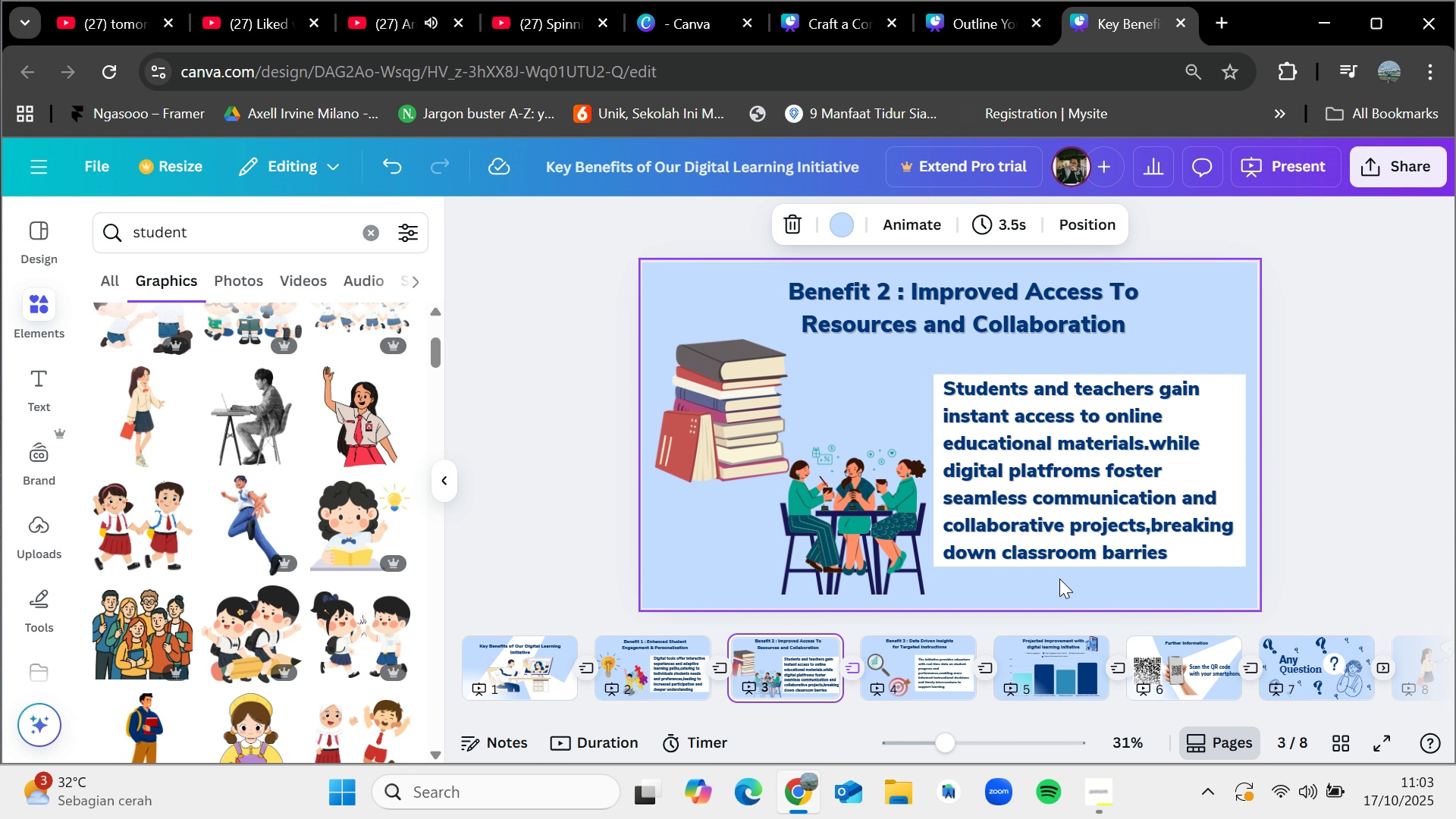 
left_click_drag(start_coordinate=[1059, 579], to_coordinate=[941, 359])
 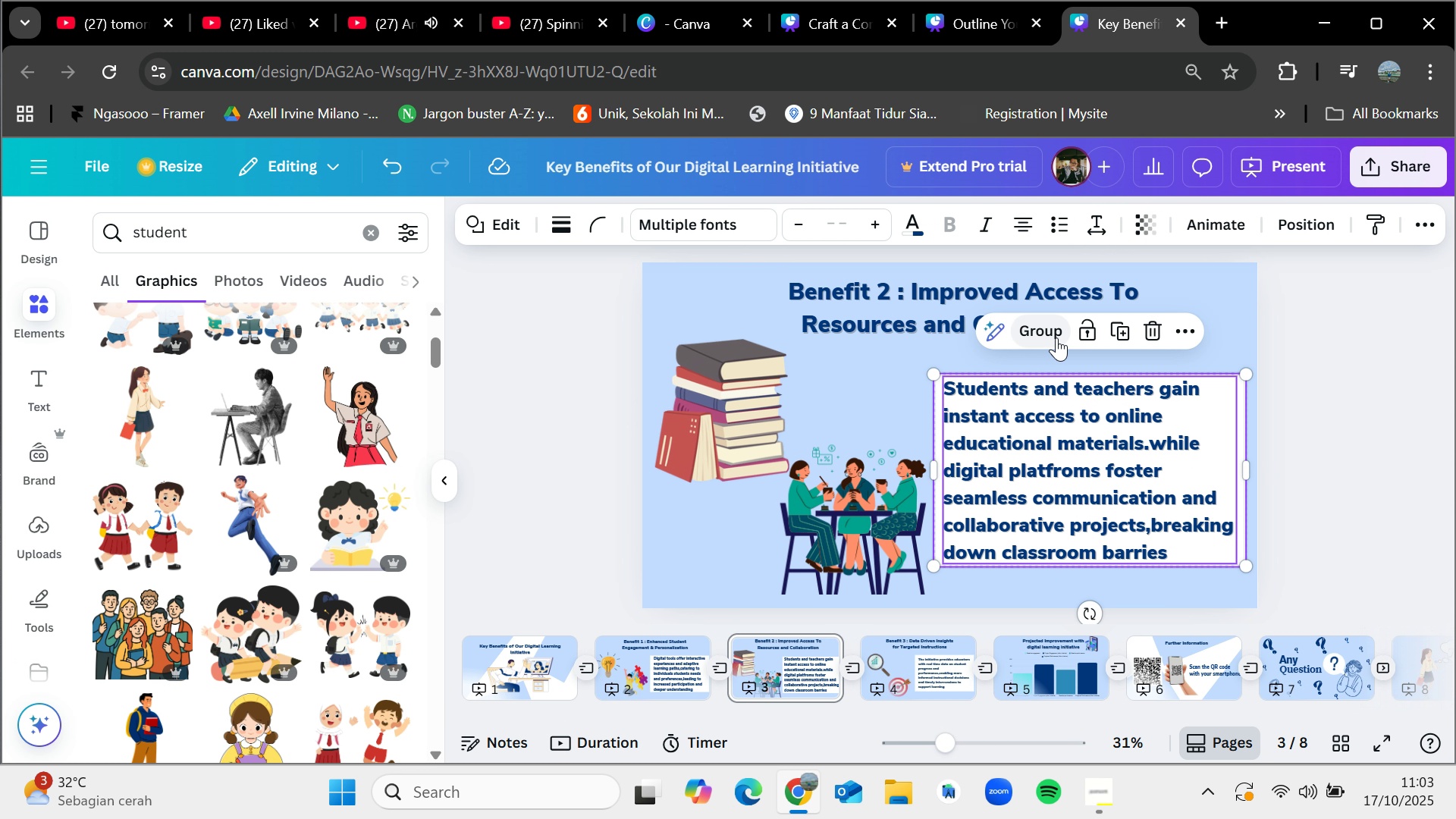 
left_click([1056, 337])
 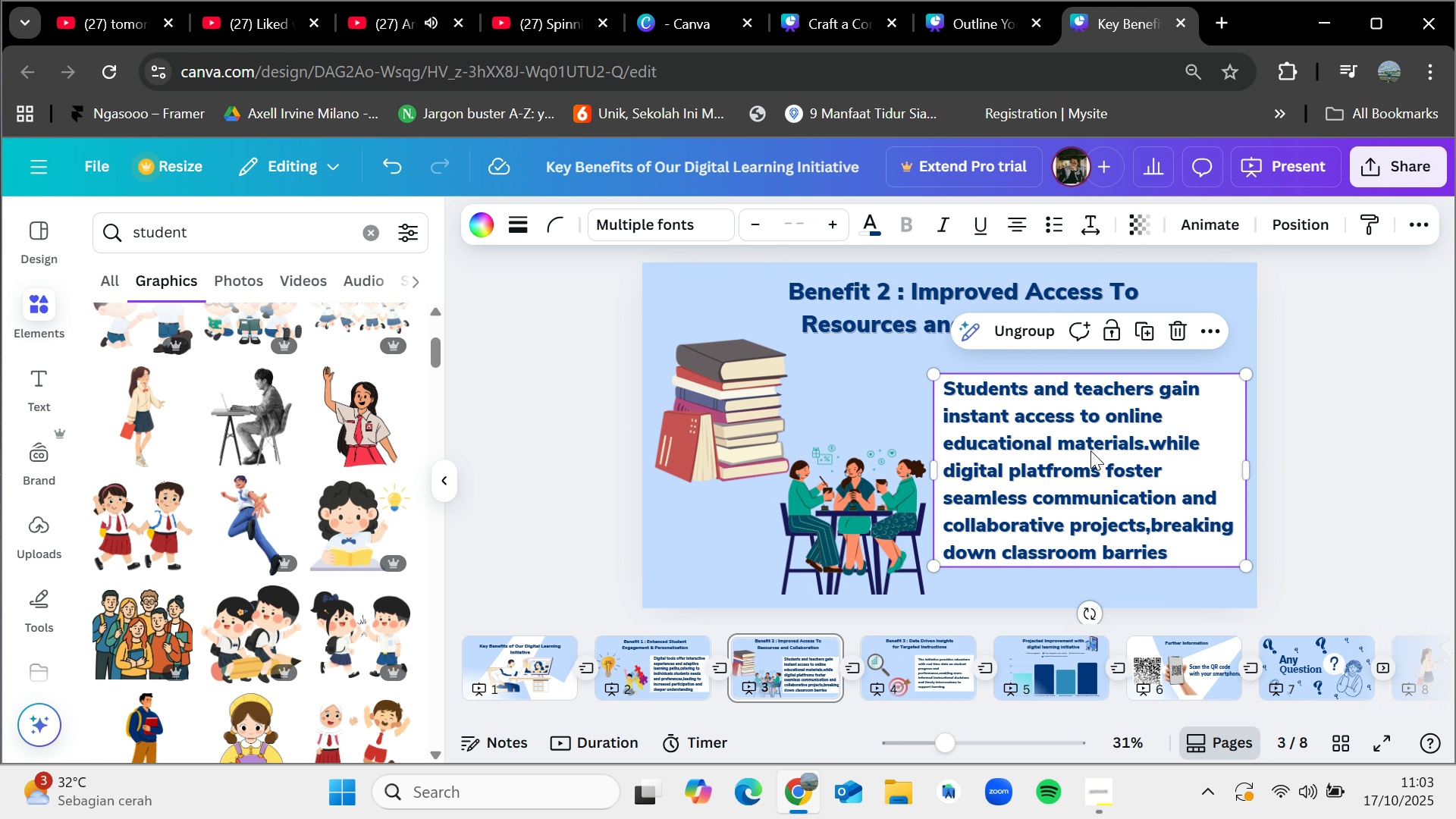 
left_click_drag(start_coordinate=[1090, 450], to_coordinate=[1090, 438])
 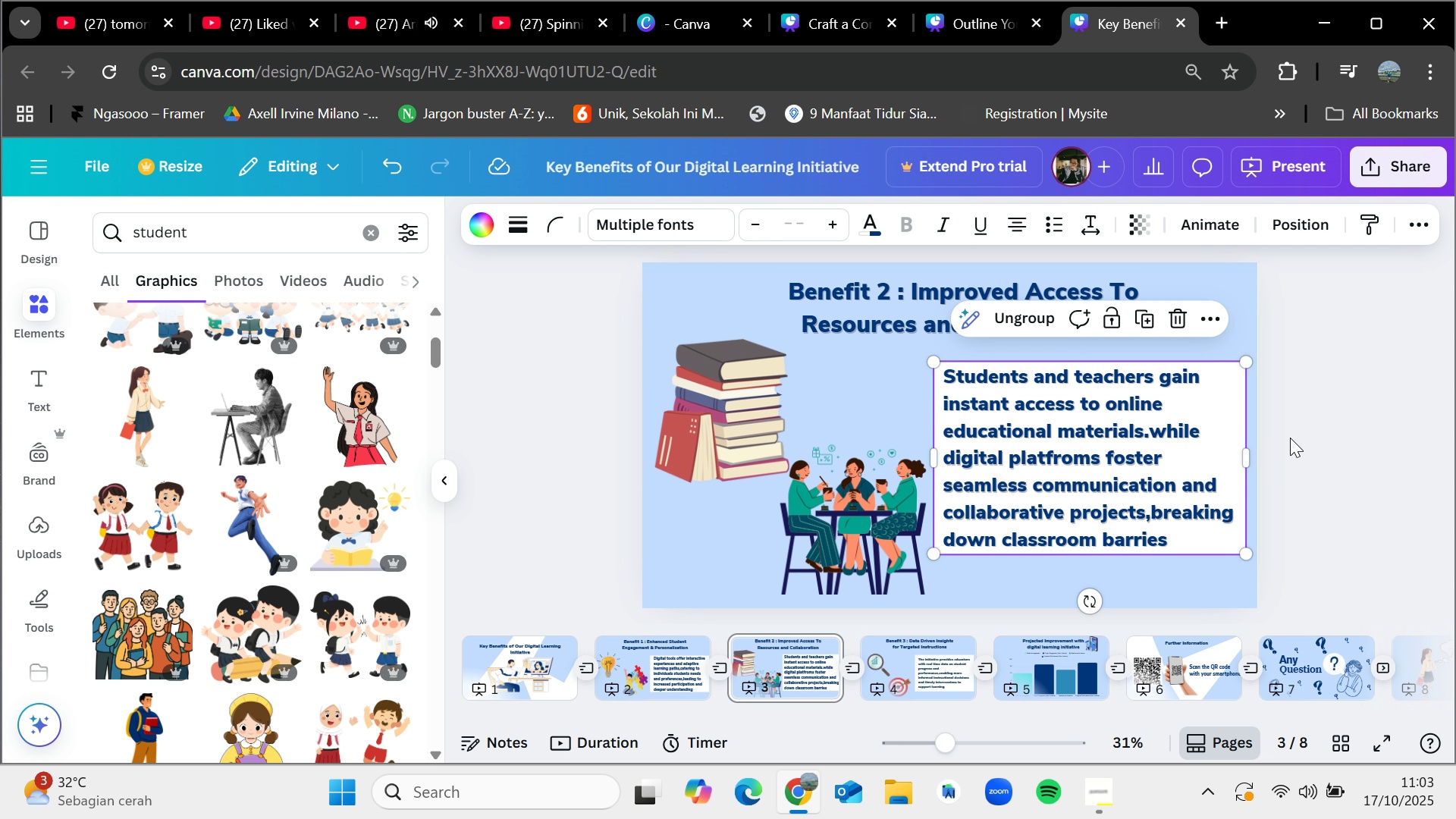 
left_click([1290, 438])
 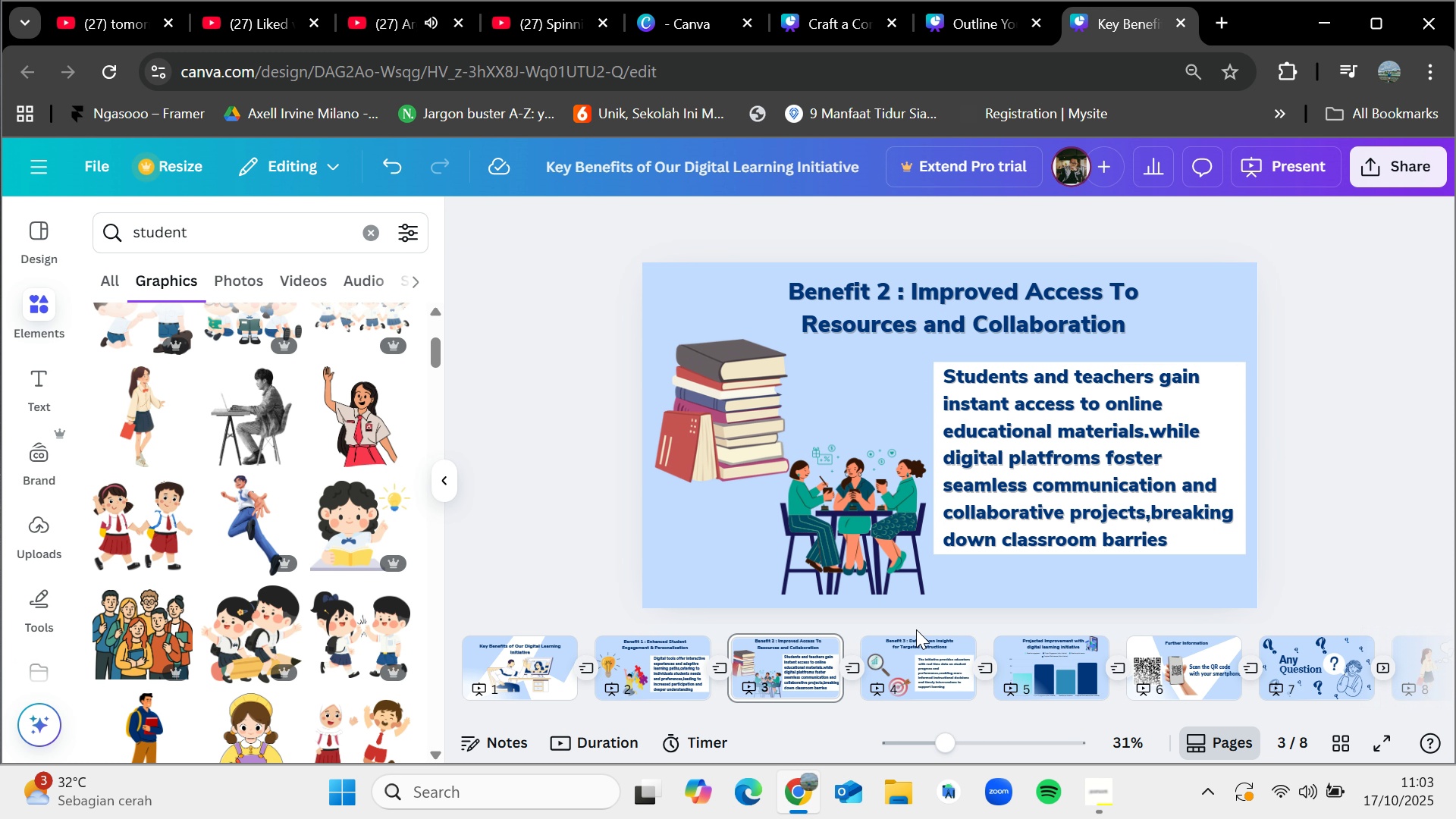 
left_click([921, 658])
 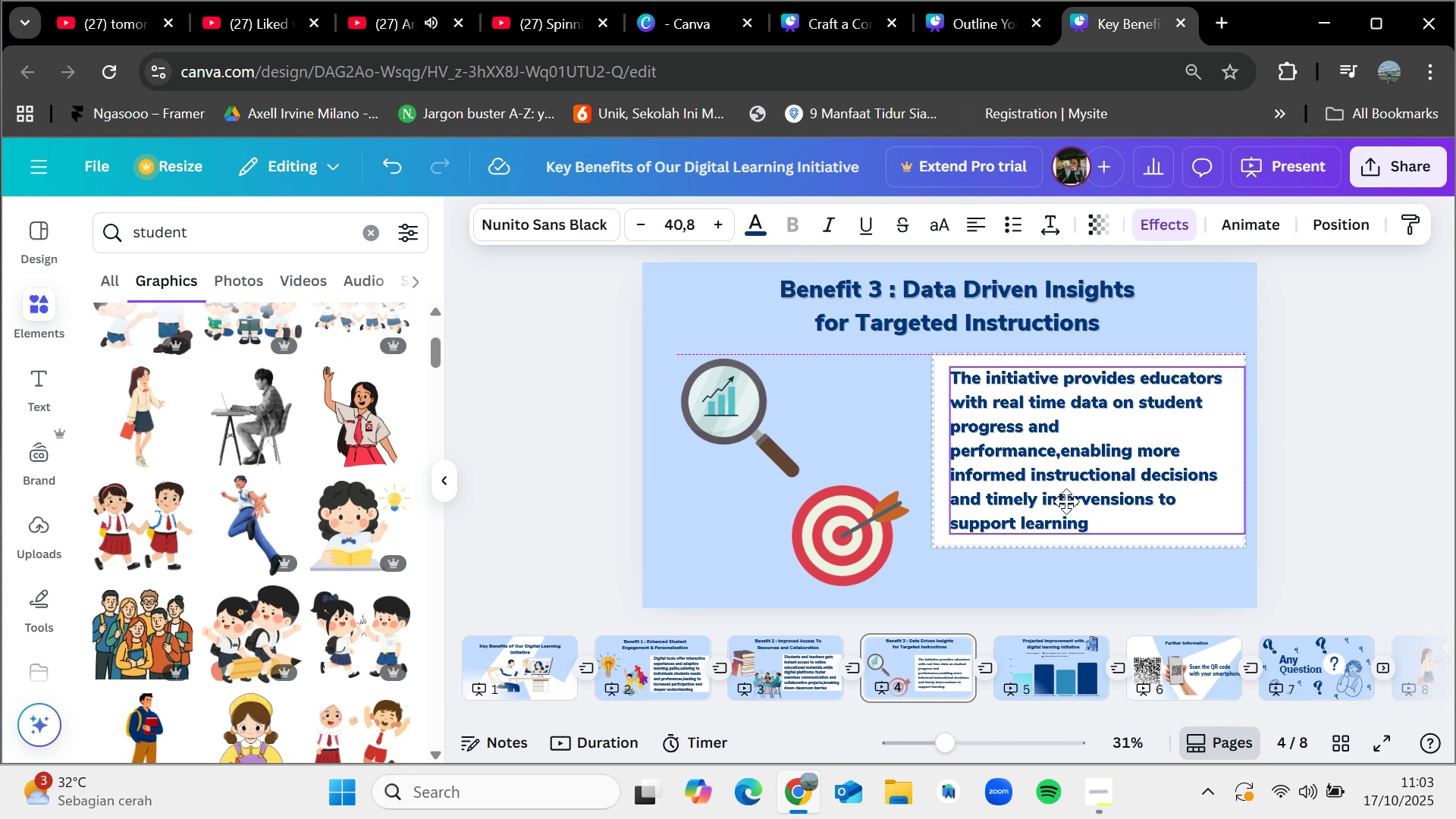 
left_click([1328, 452])
 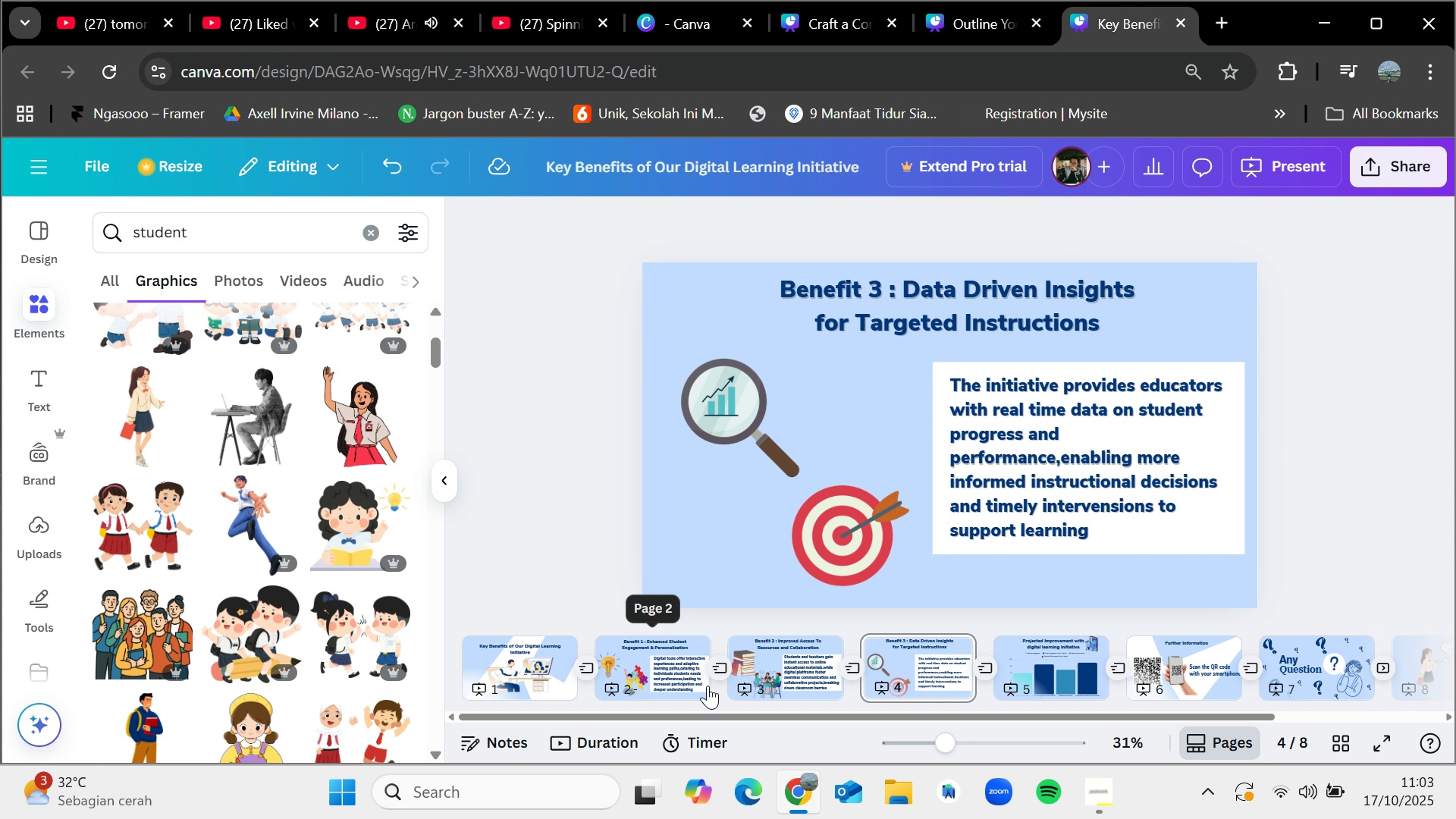 
left_click_drag(start_coordinate=[1084, 480], to_coordinate=[1084, 489])
 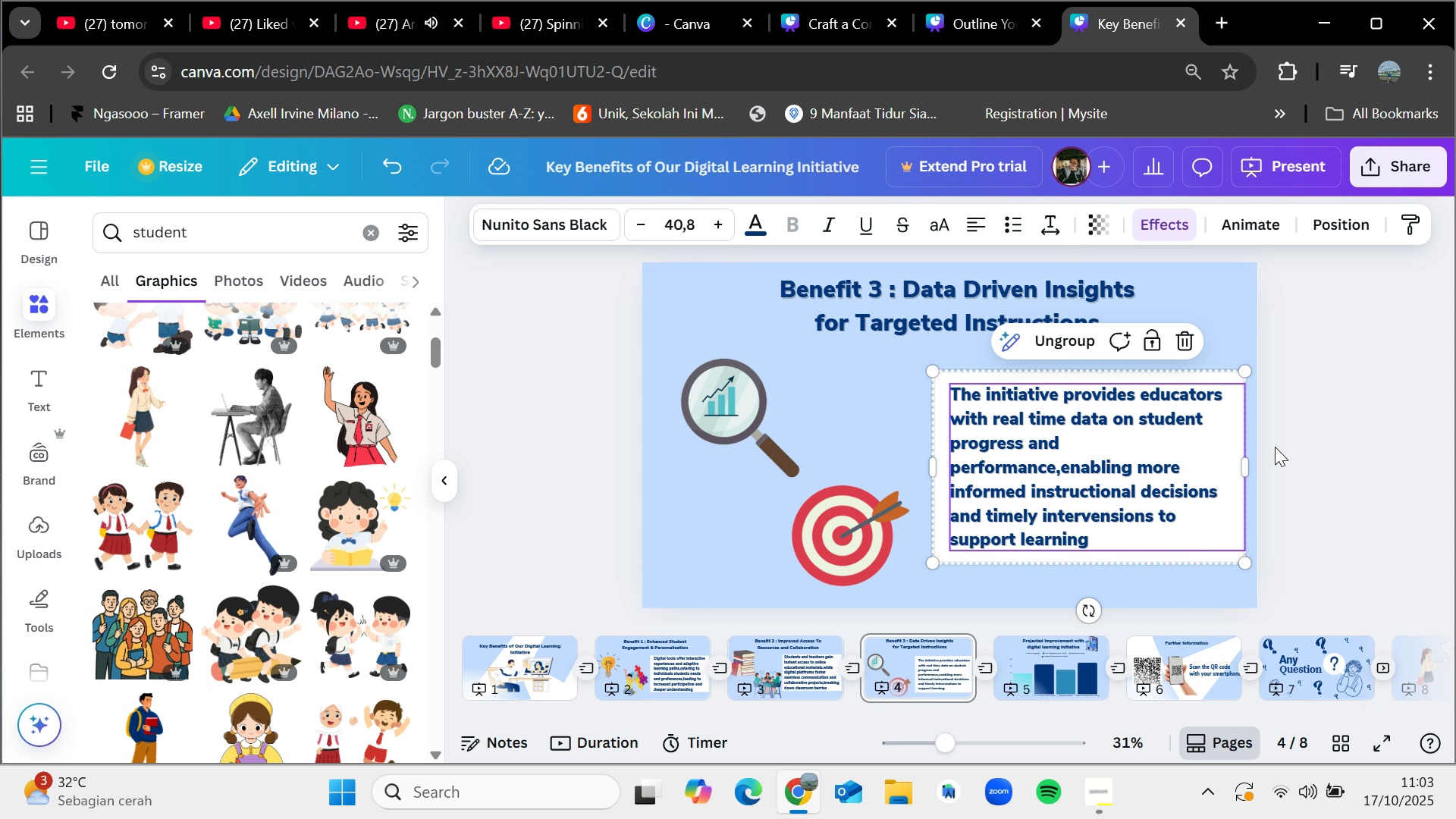 
left_click([1275, 447])
 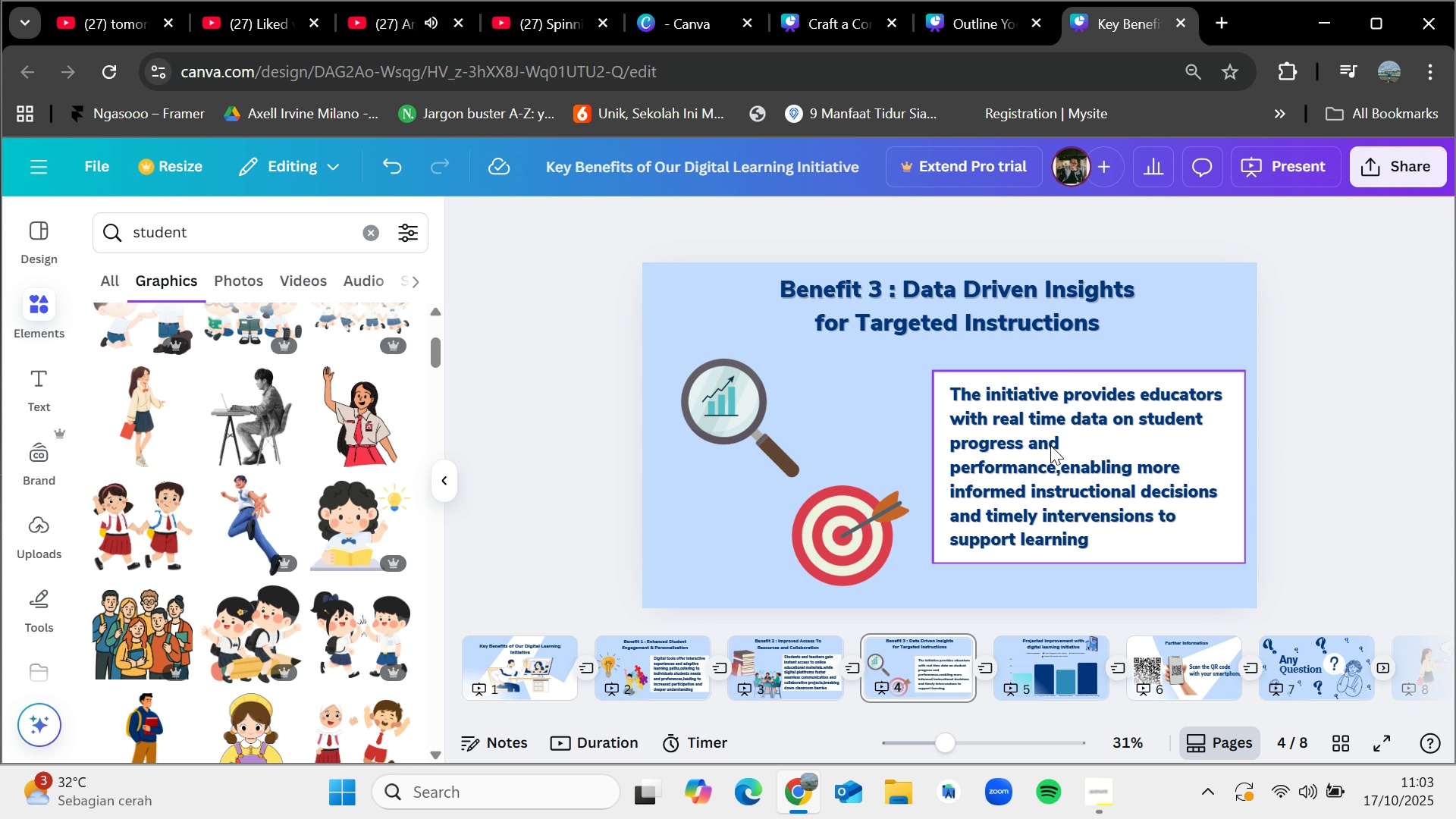 
left_click_drag(start_coordinate=[742, 401], to_coordinate=[739, 380])
 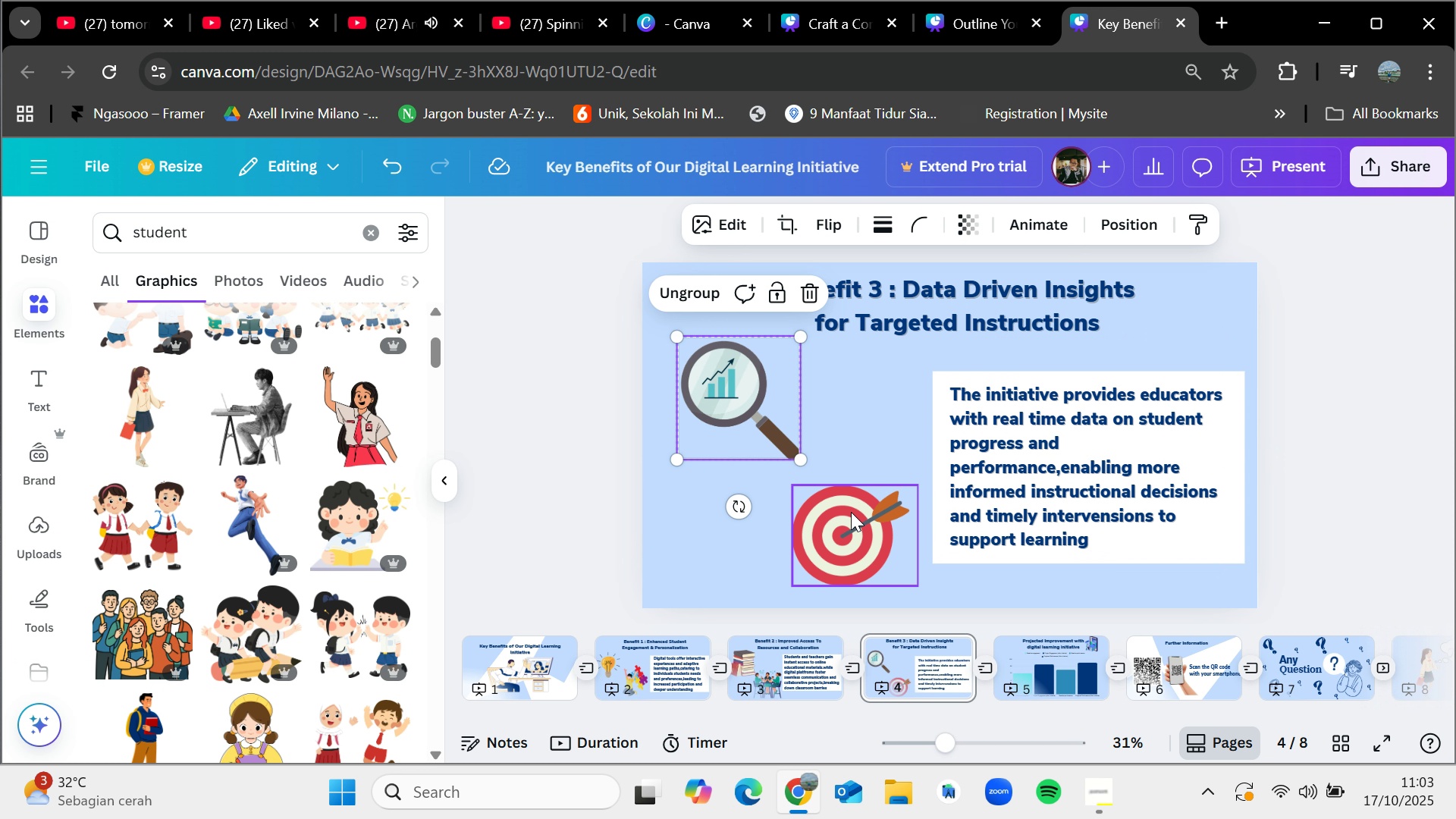 
left_click_drag(start_coordinate=[851, 512], to_coordinate=[843, 512])
 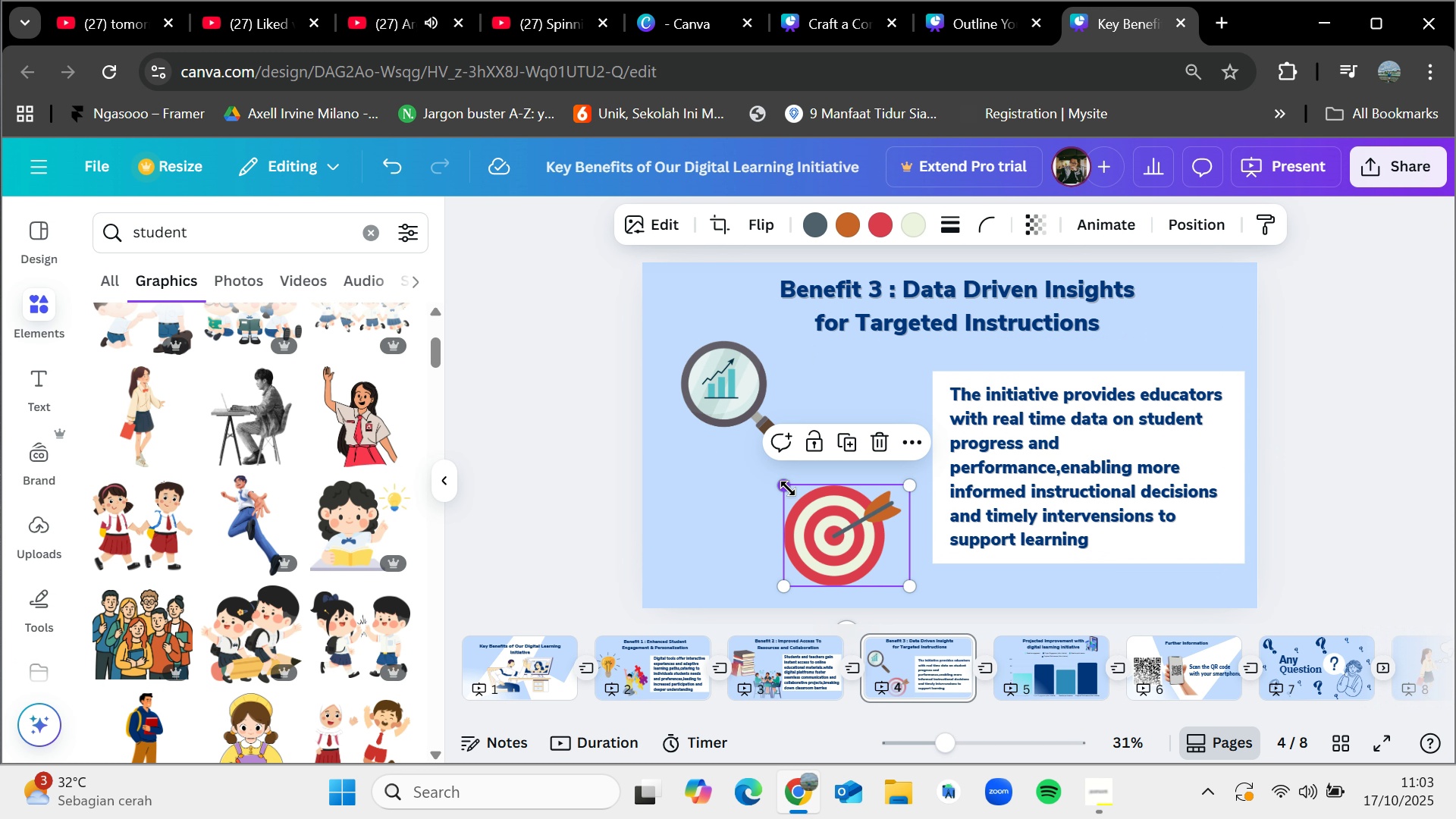 
left_click_drag(start_coordinate=[788, 488], to_coordinate=[783, 483])
 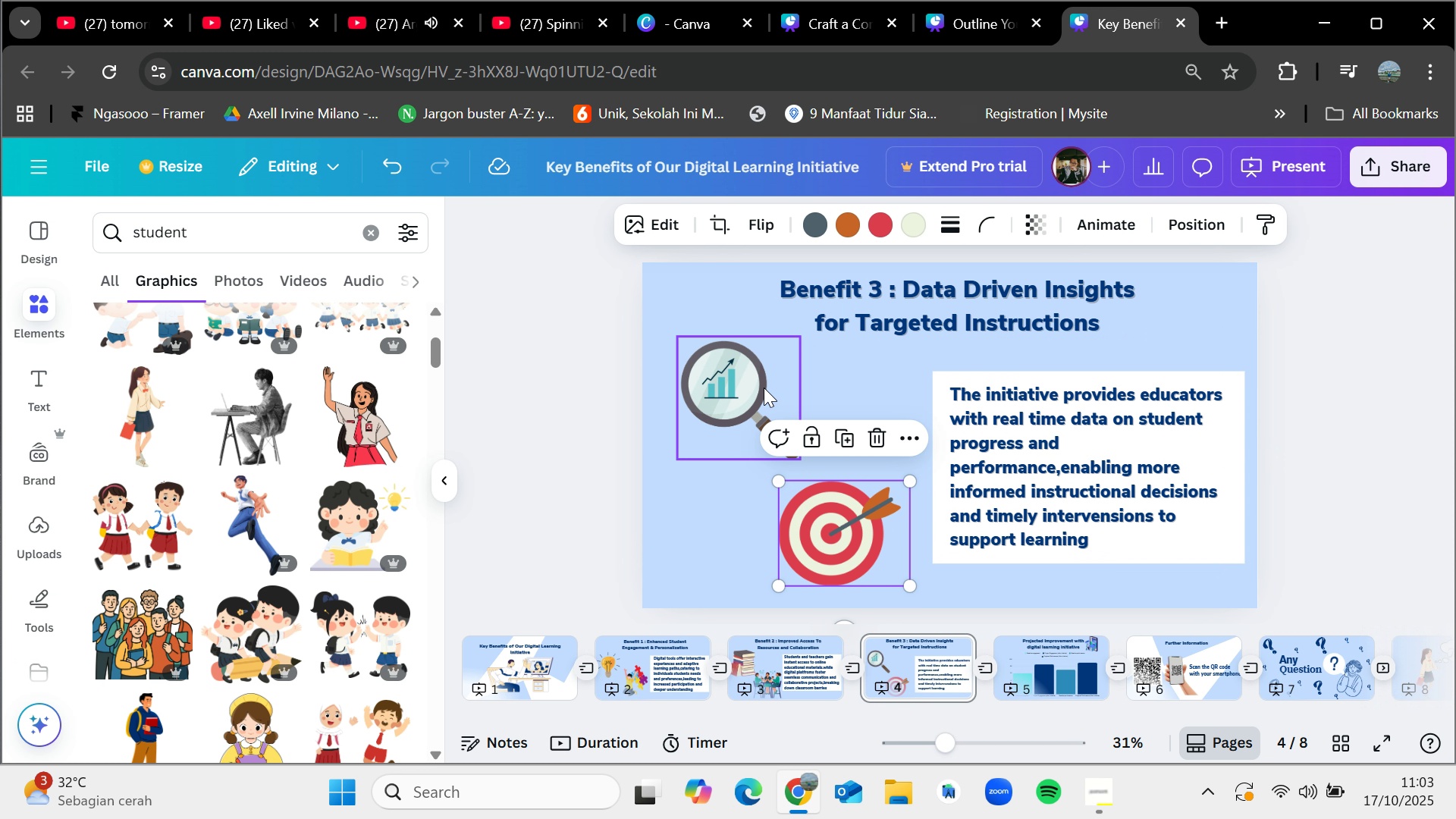 
left_click([764, 388])
 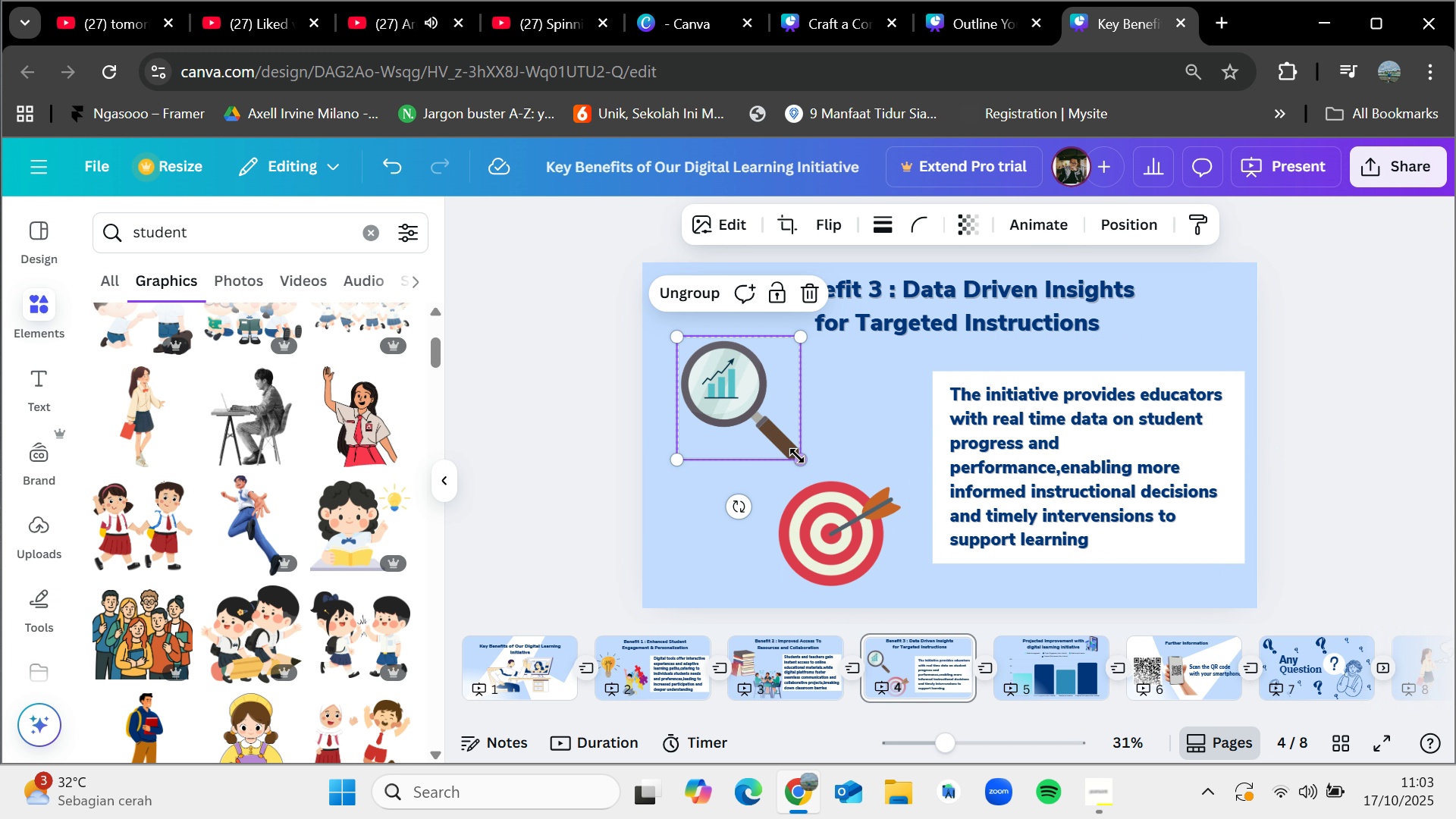 
left_click_drag(start_coordinate=[797, 456], to_coordinate=[802, 461])
 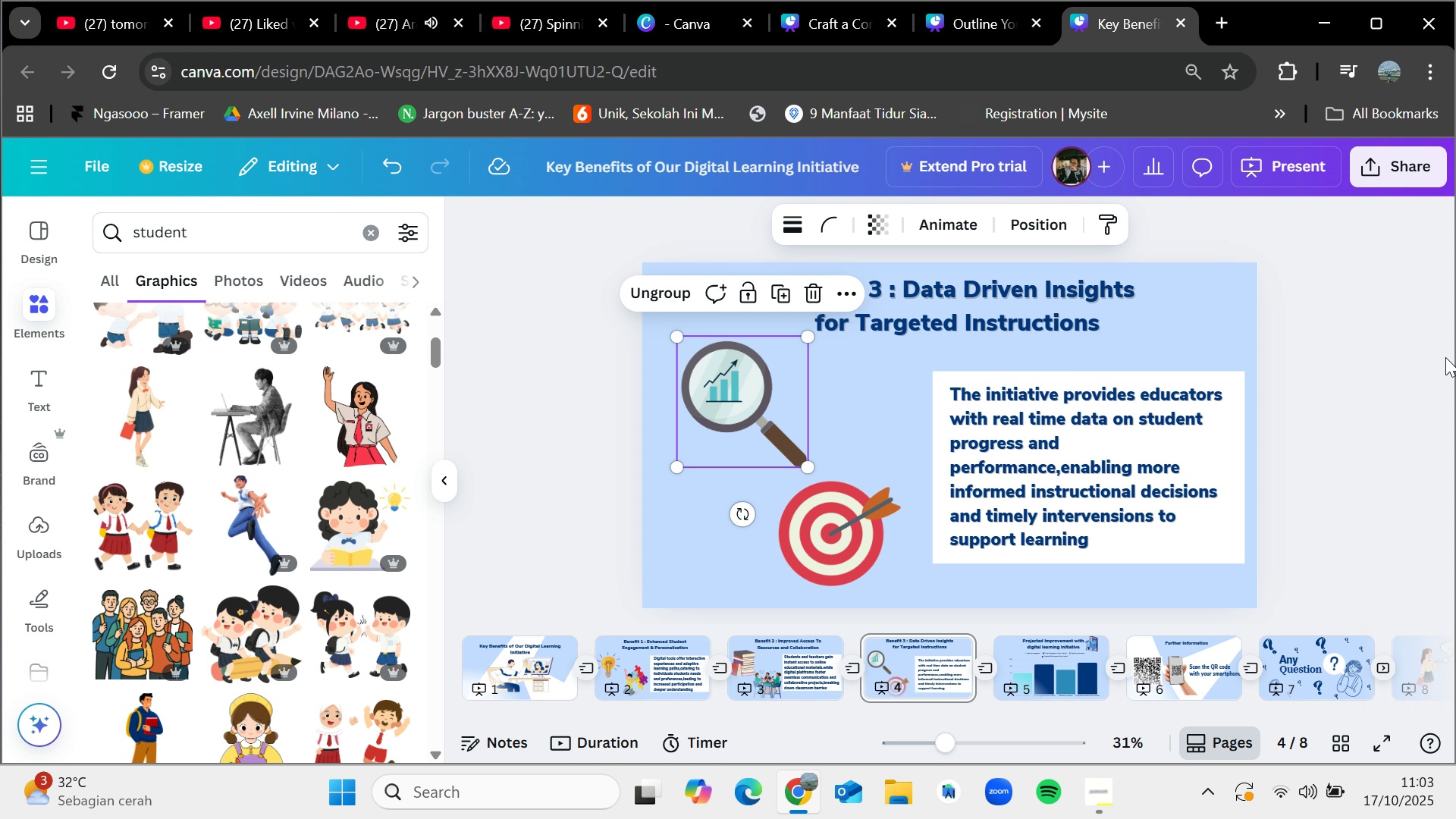 
left_click([1445, 357])
 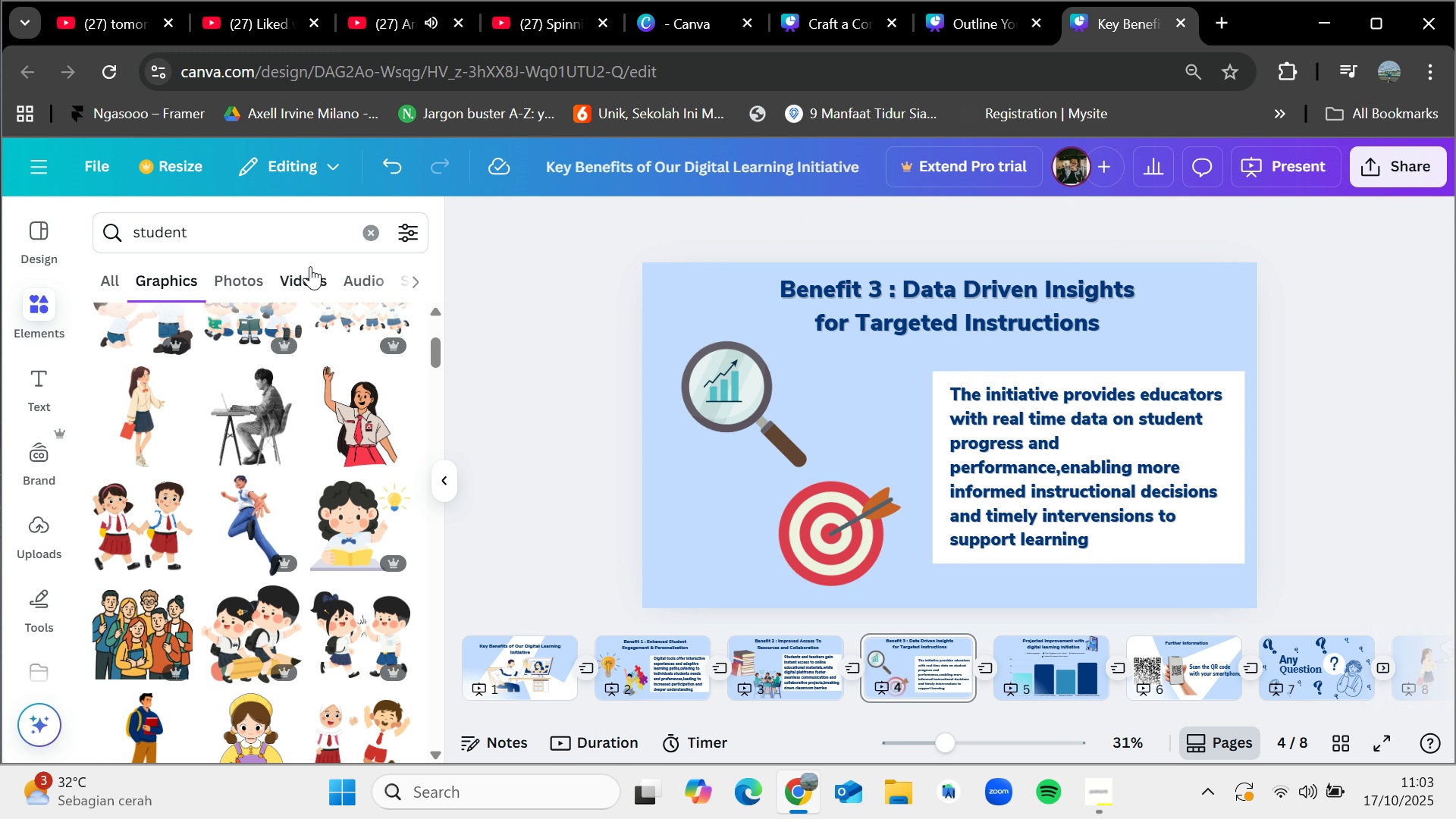 
left_click([362, 245])
 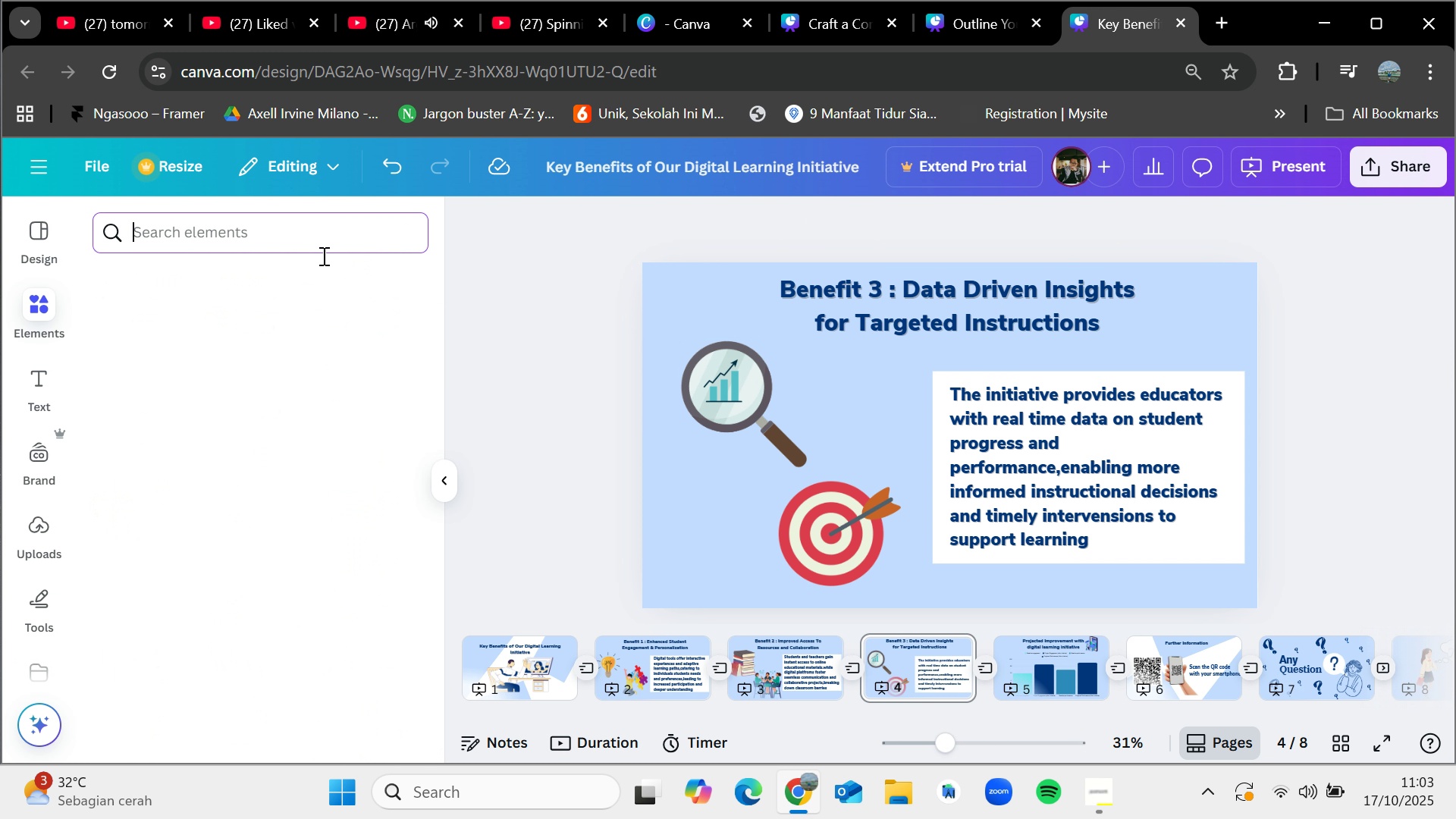 
mouse_move([311, 271])
 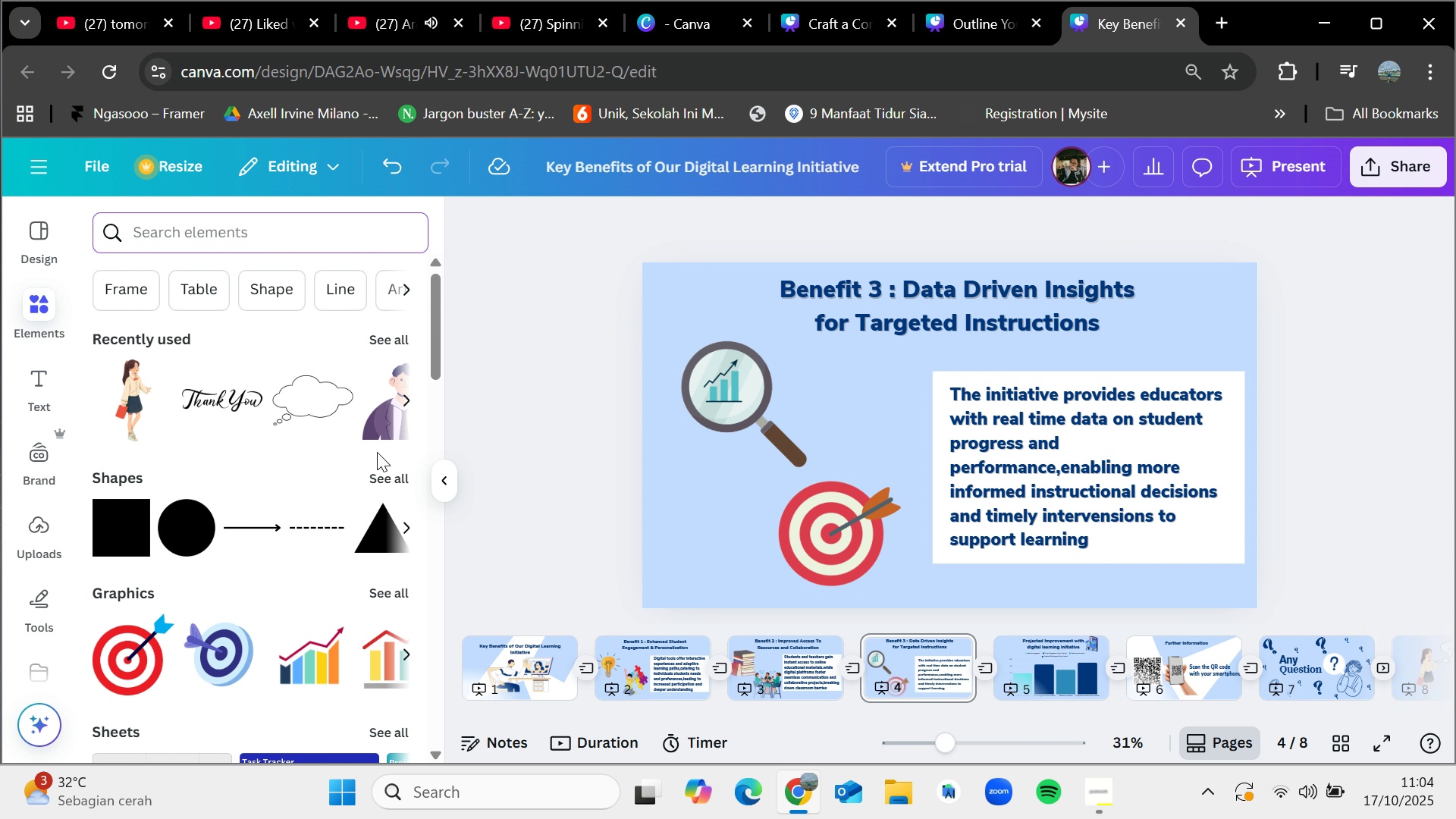 
left_click([378, 475])
 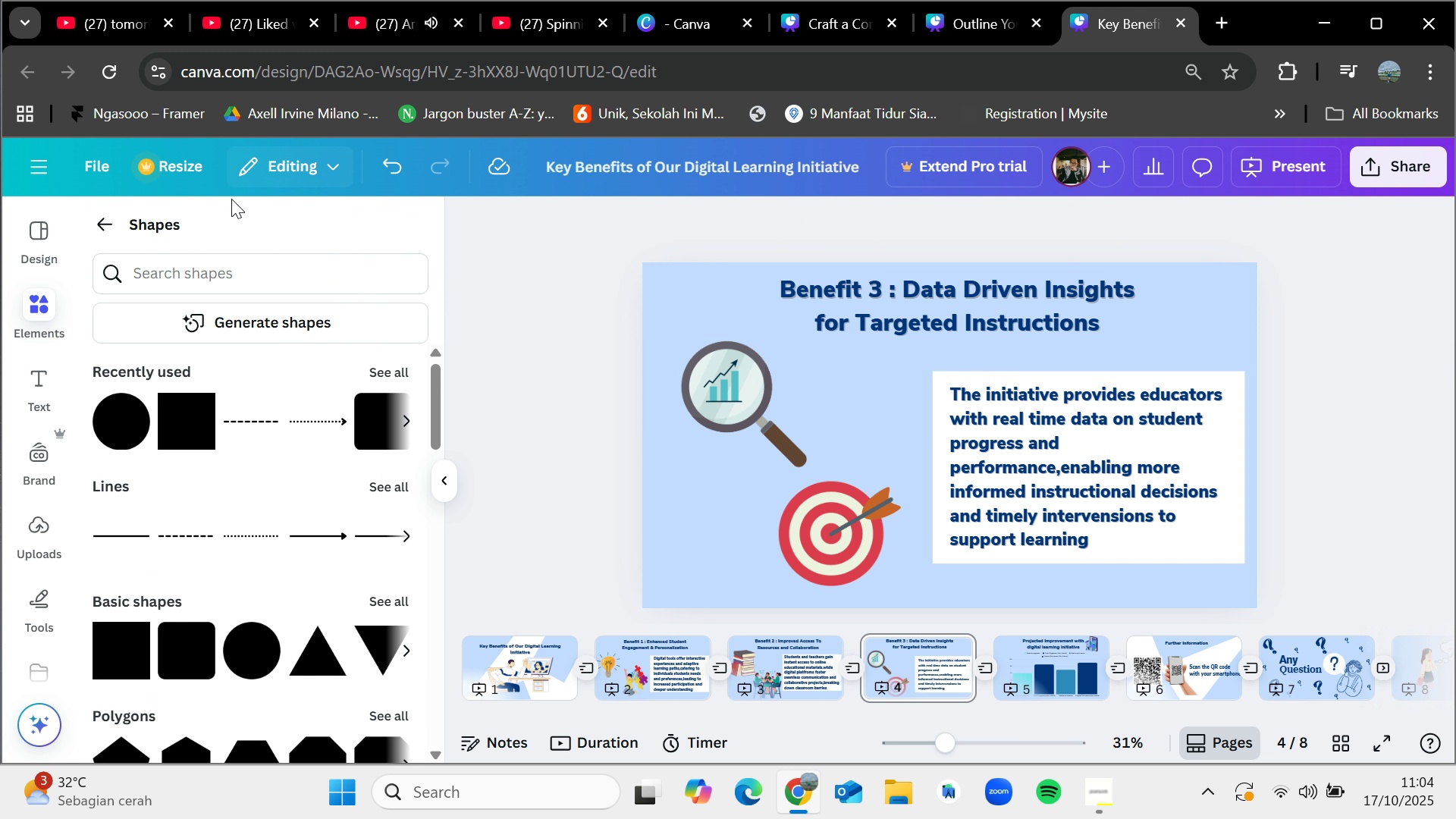 
left_click([240, 275])
 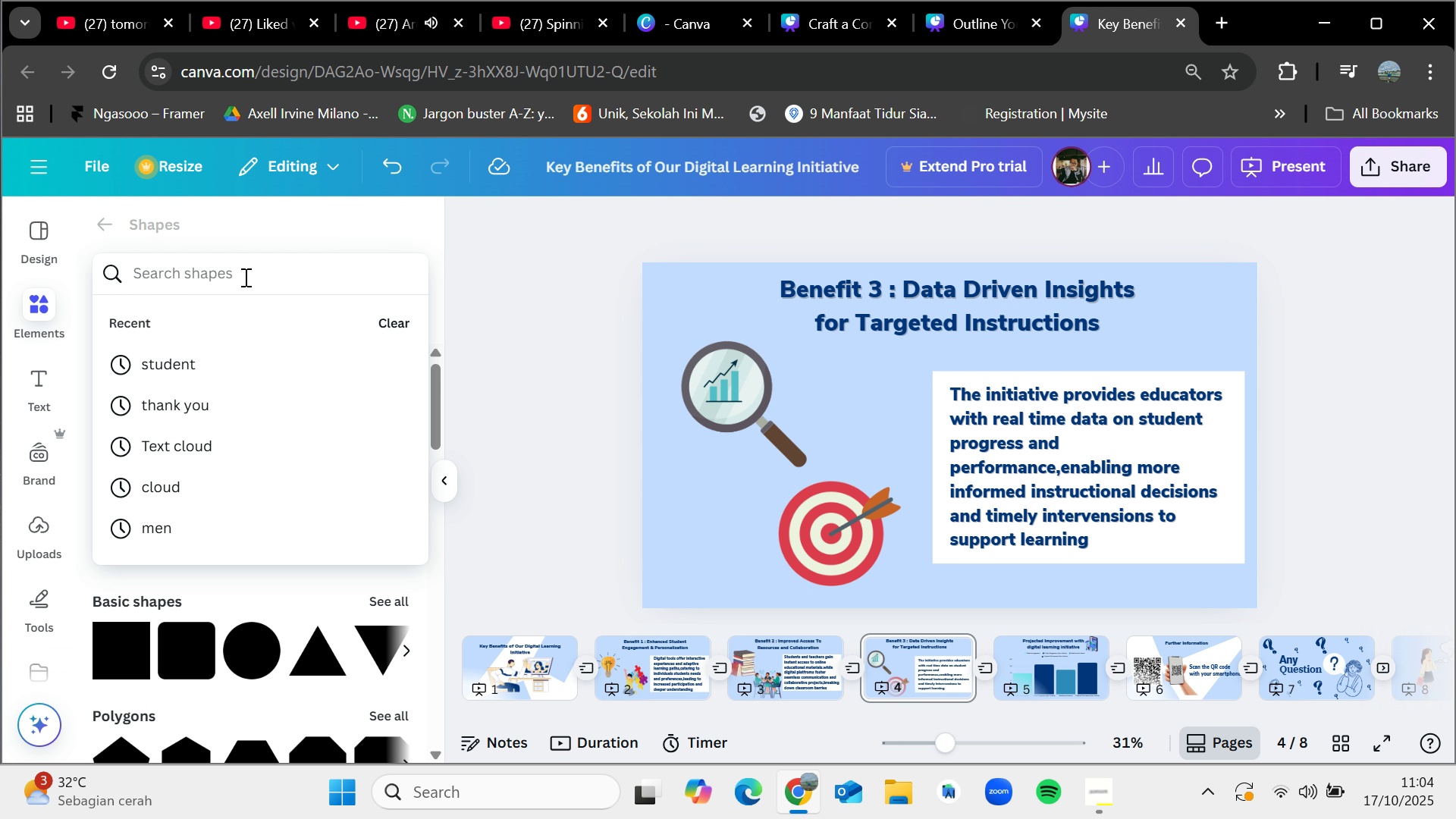 
type(oval)
 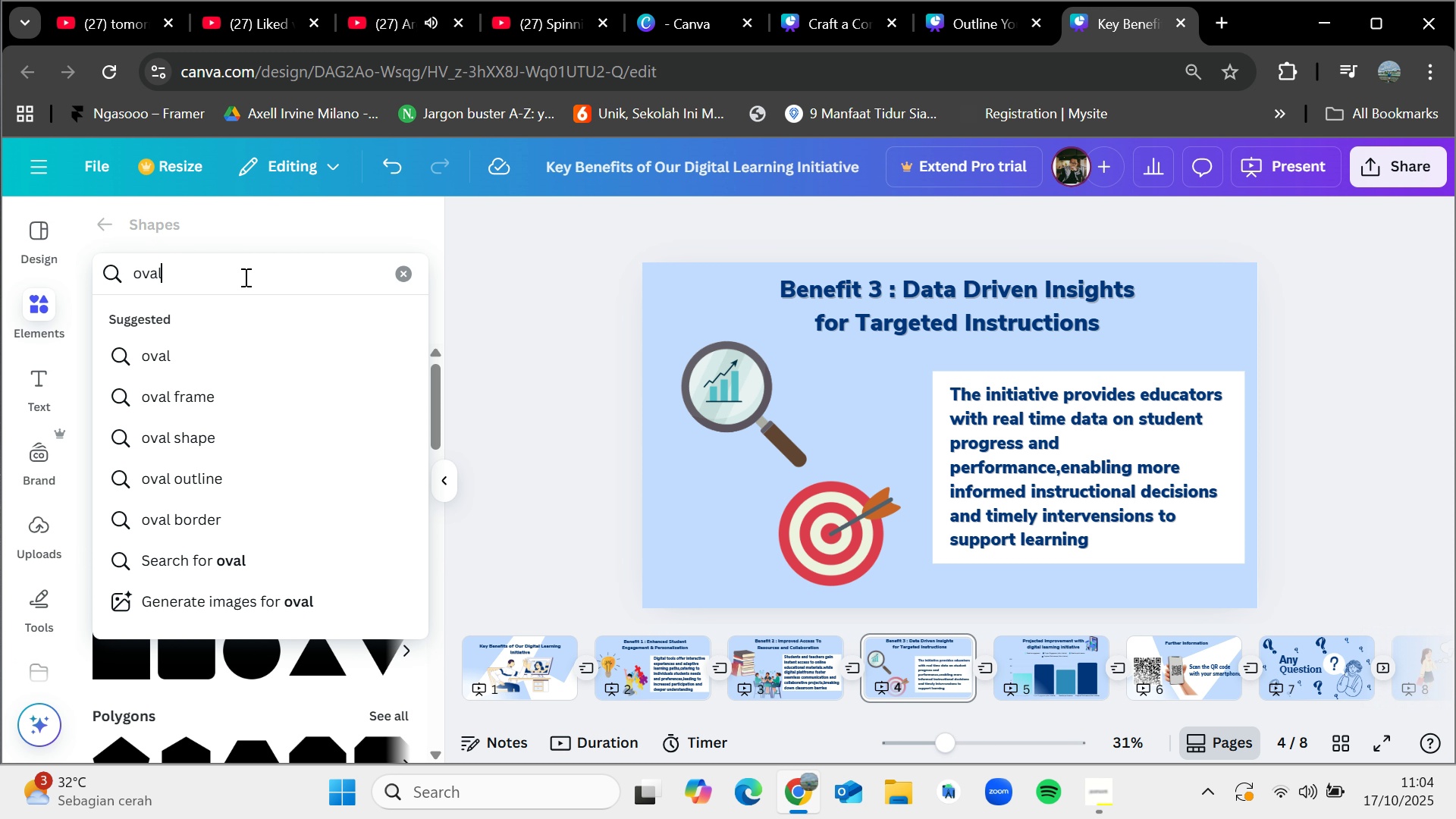 
key(Enter)
 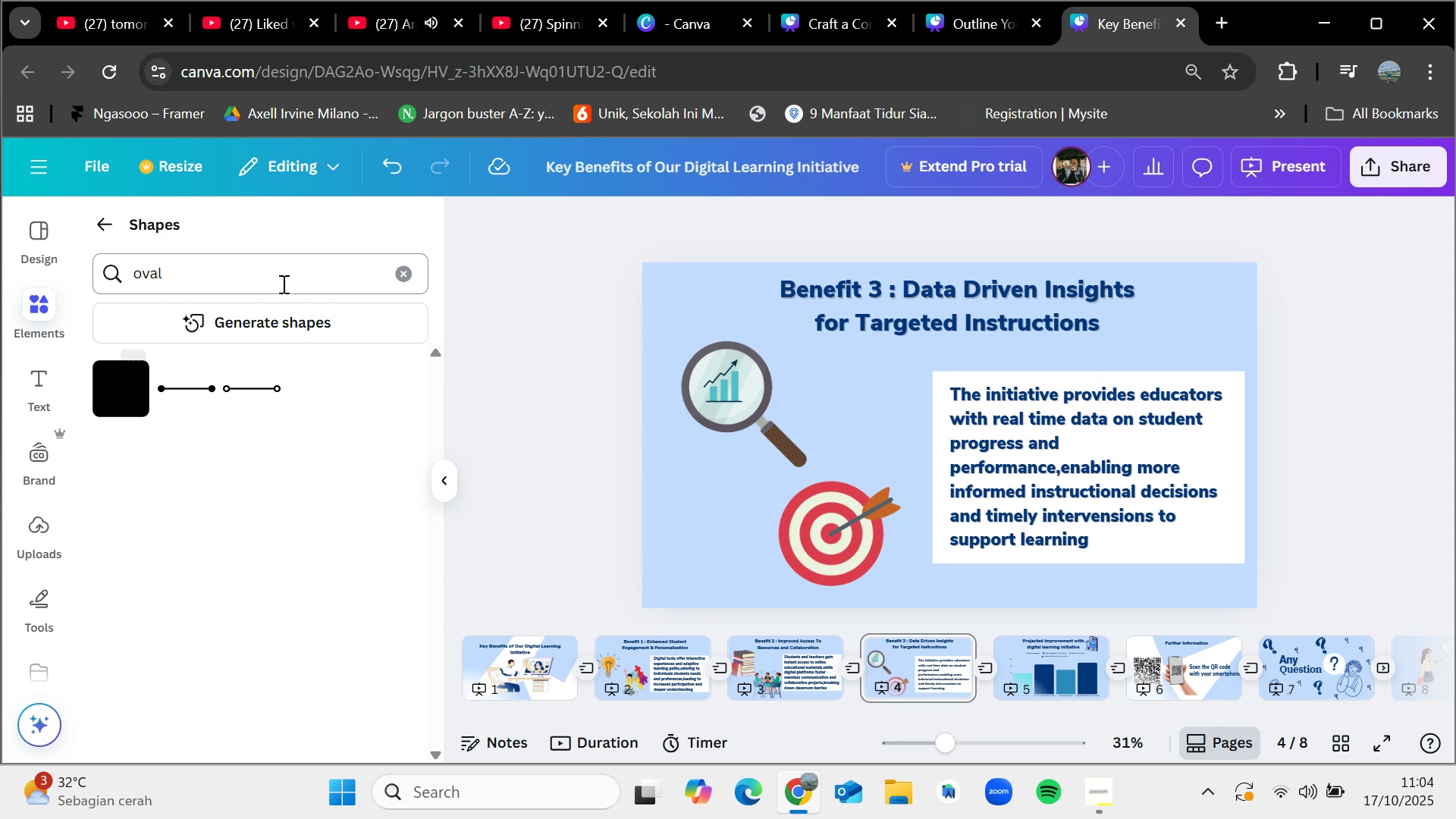 
left_click([394, 281])
 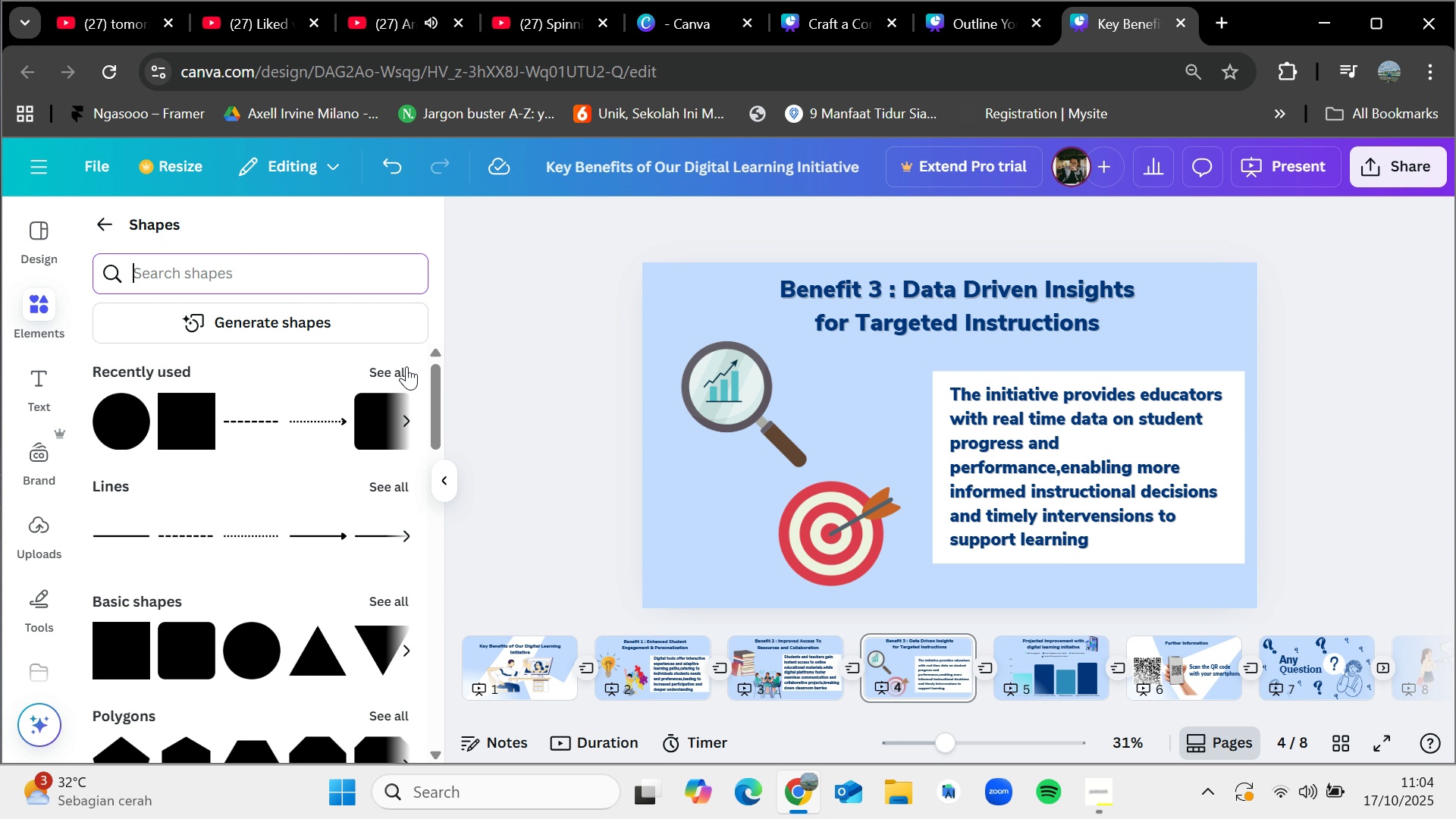 
left_click([403, 370])
 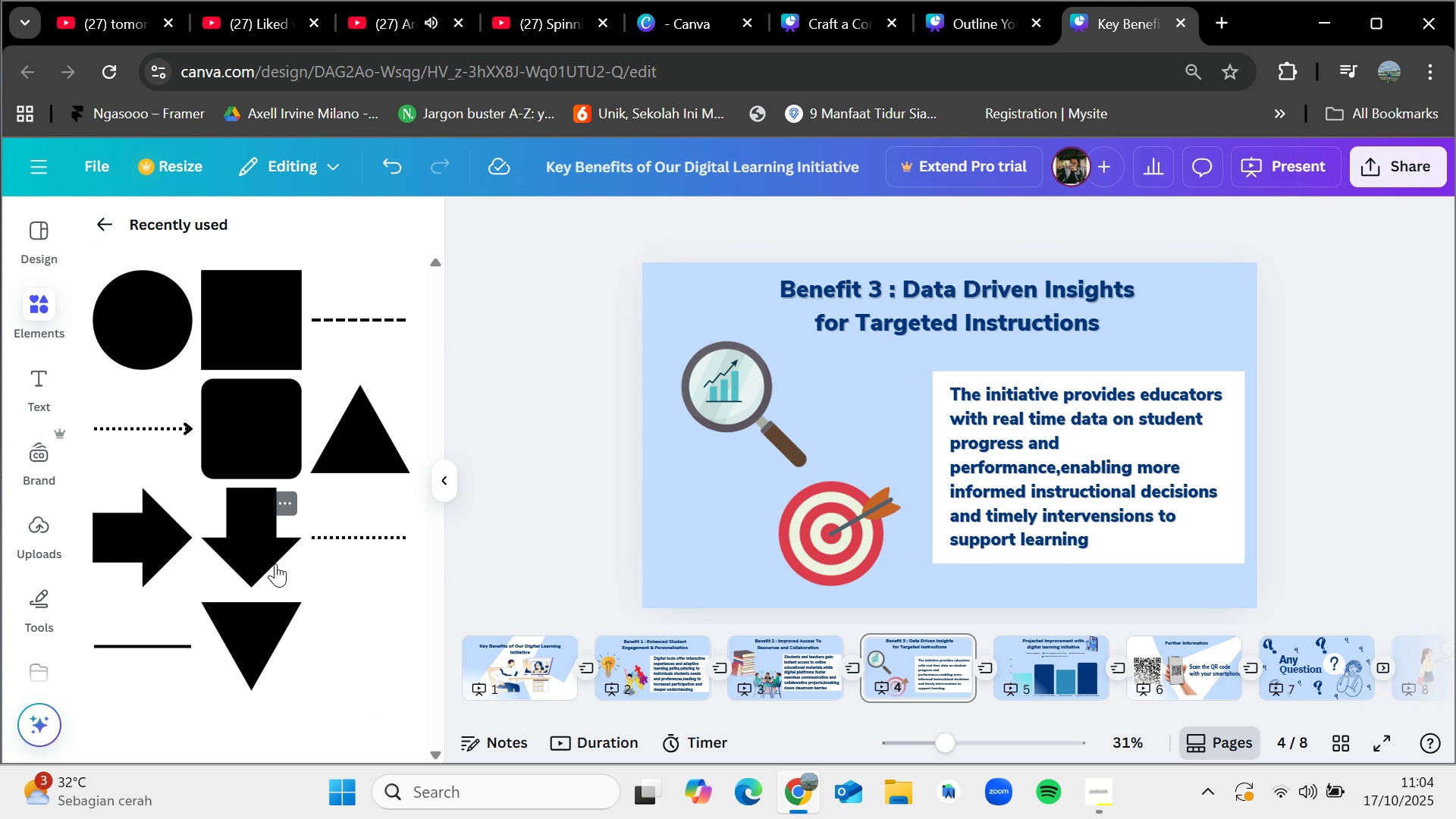 
scroll: coordinate [275, 563], scroll_direction: none, amount: 0.0
 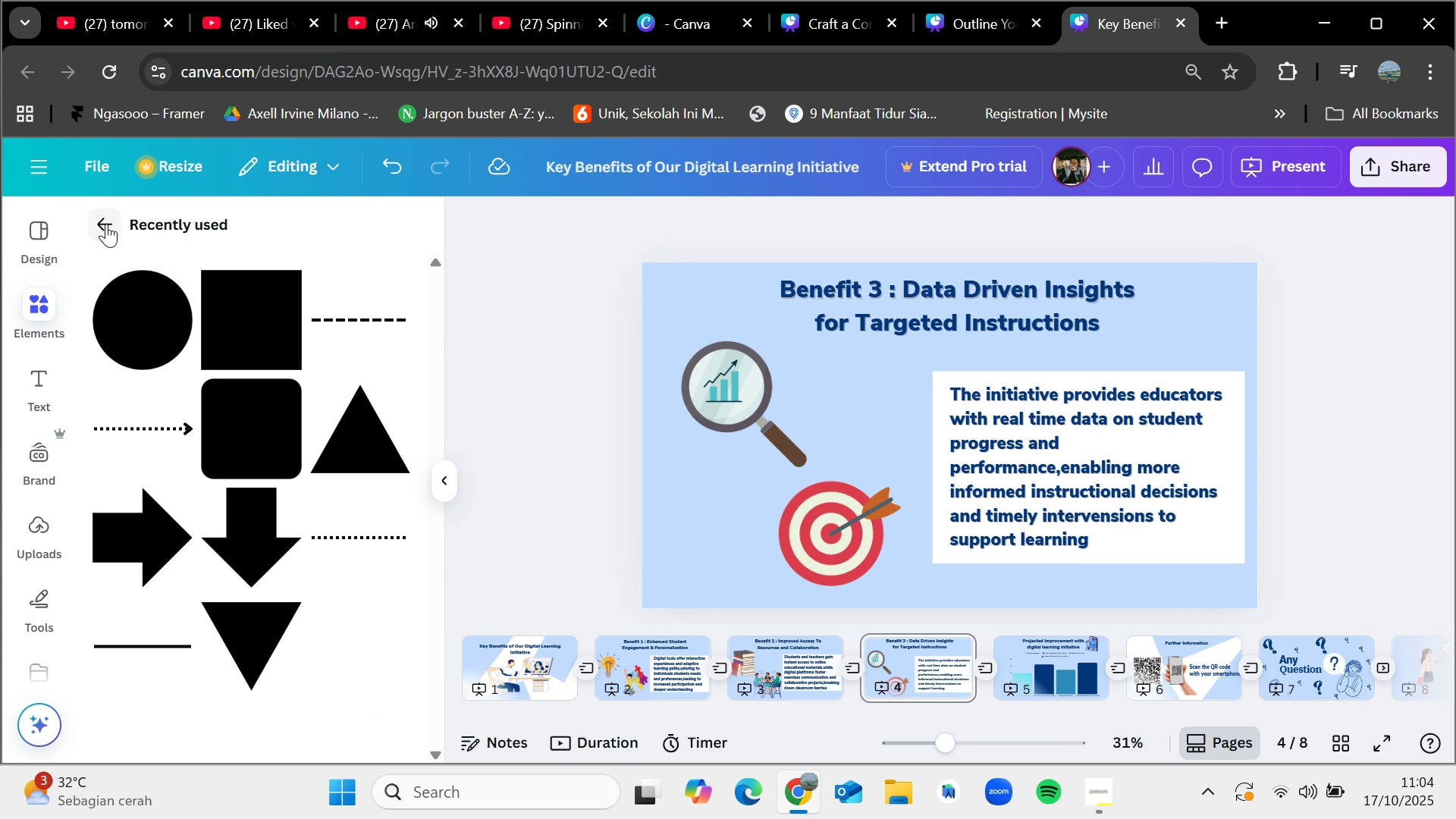 
left_click([106, 223])
 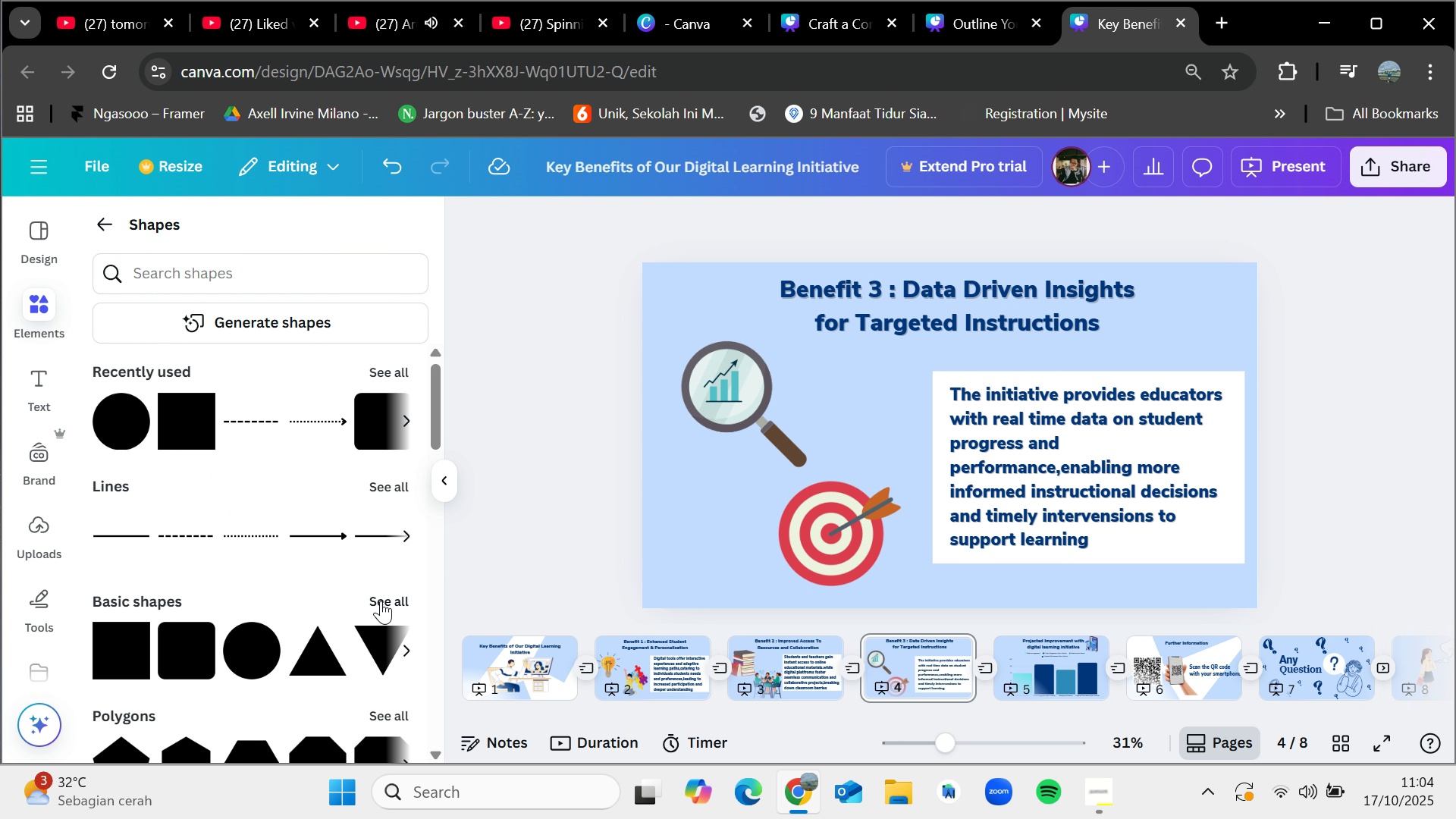 
left_click([383, 604])
 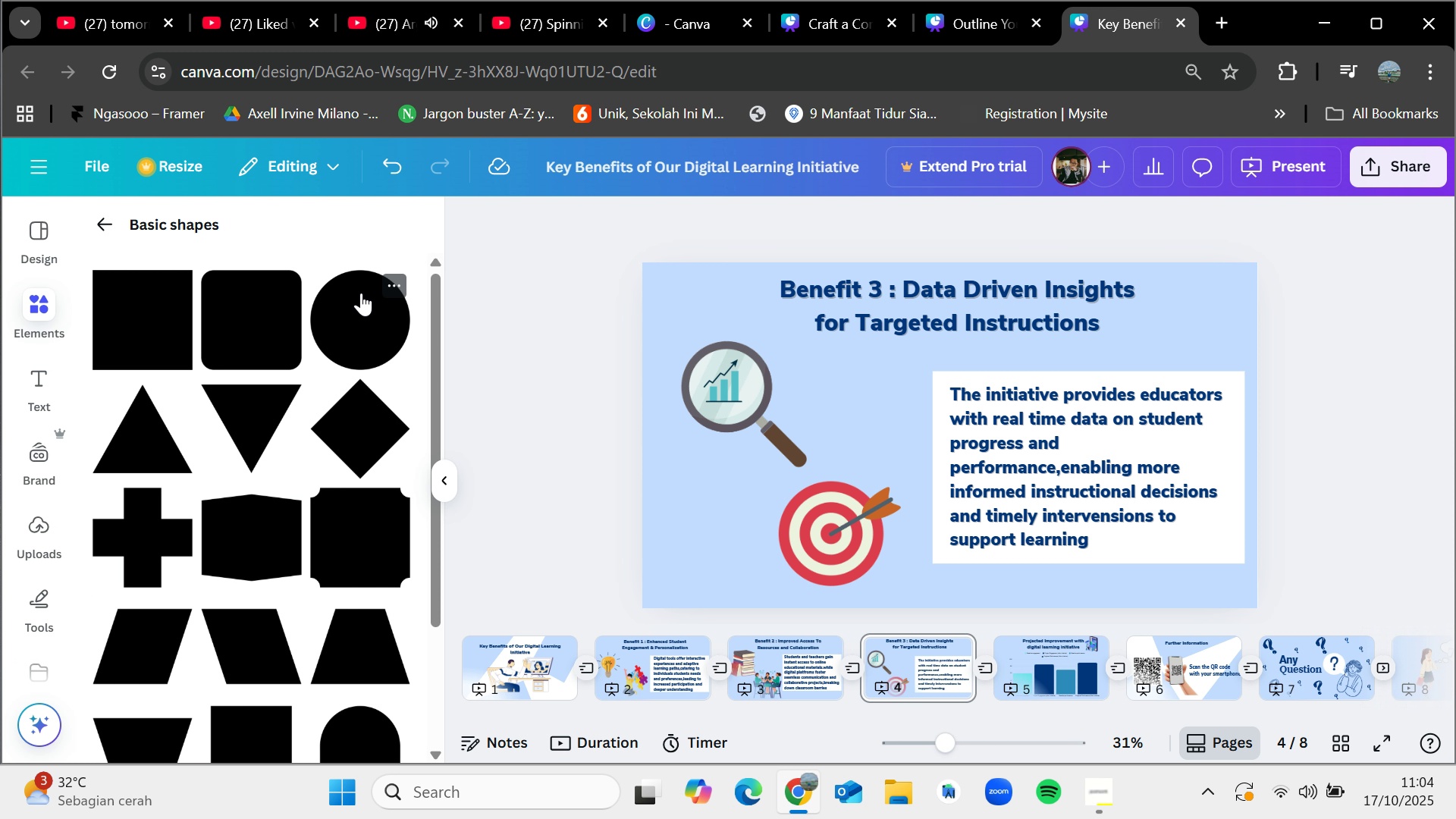 
scroll: coordinate [331, 507], scroll_direction: down, amount: 1.0
 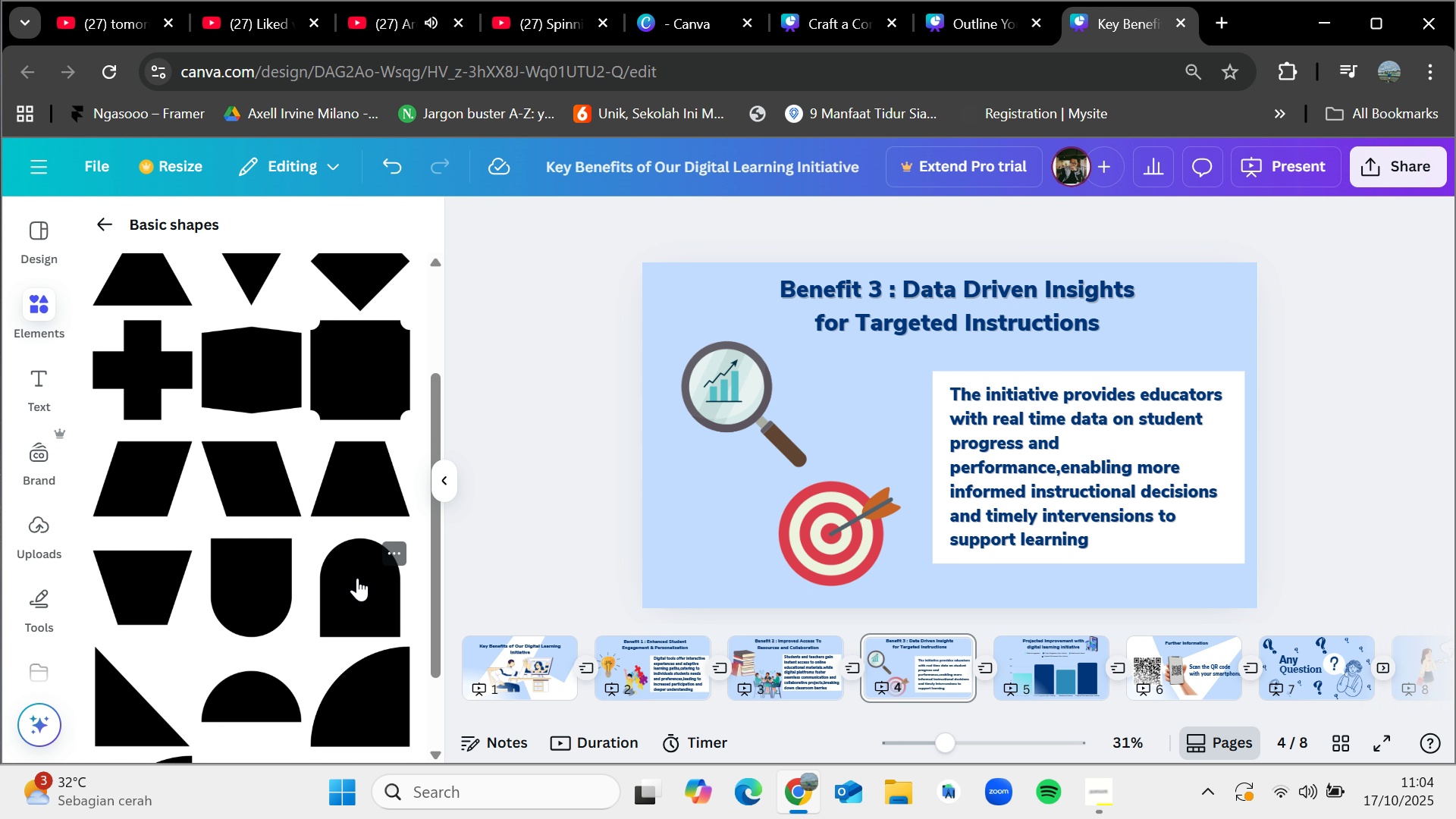 
left_click_drag(start_coordinate=[357, 578], to_coordinate=[621, 311])
 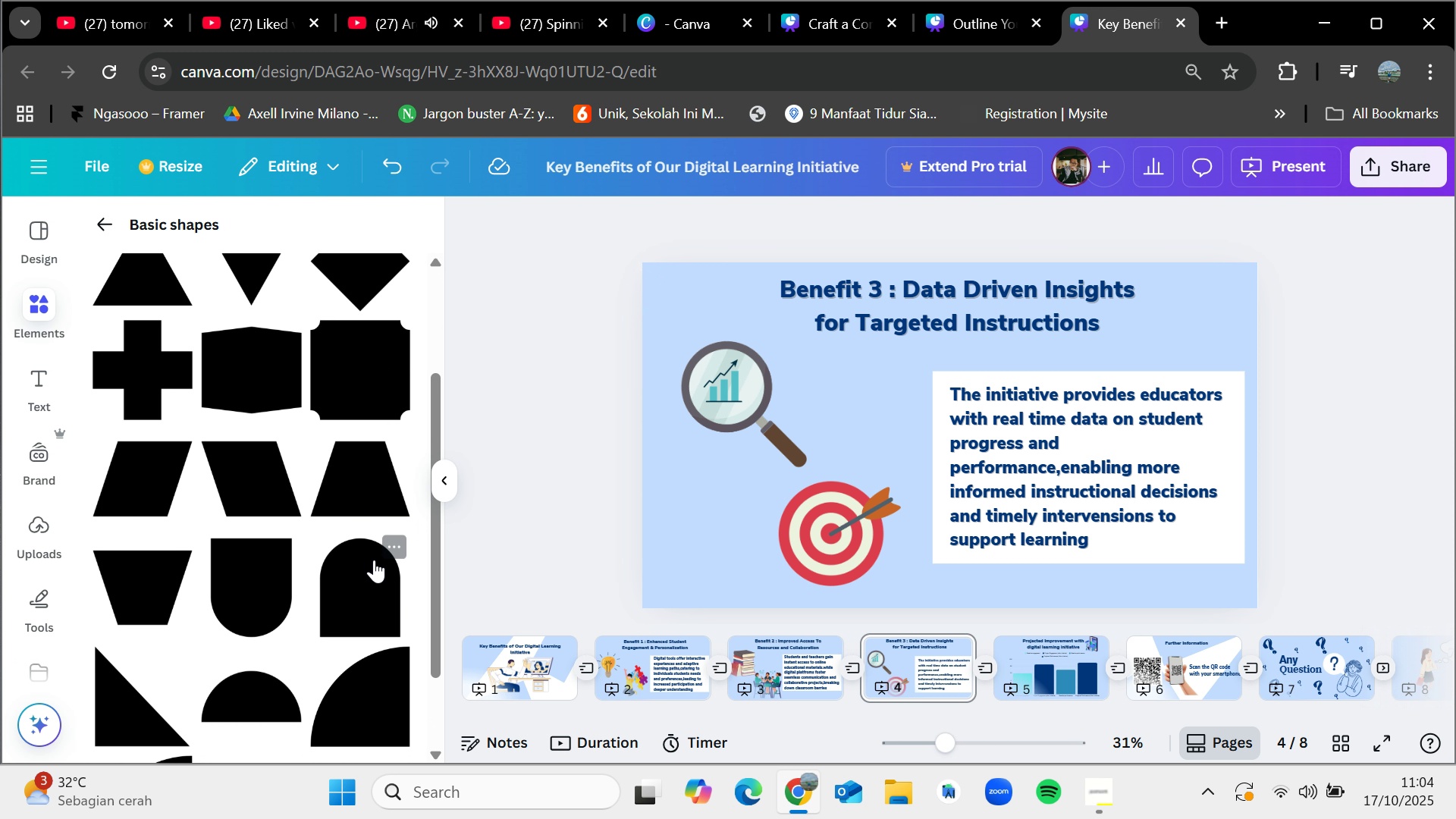 
left_click_drag(start_coordinate=[352, 582], to_coordinate=[689, 344])
 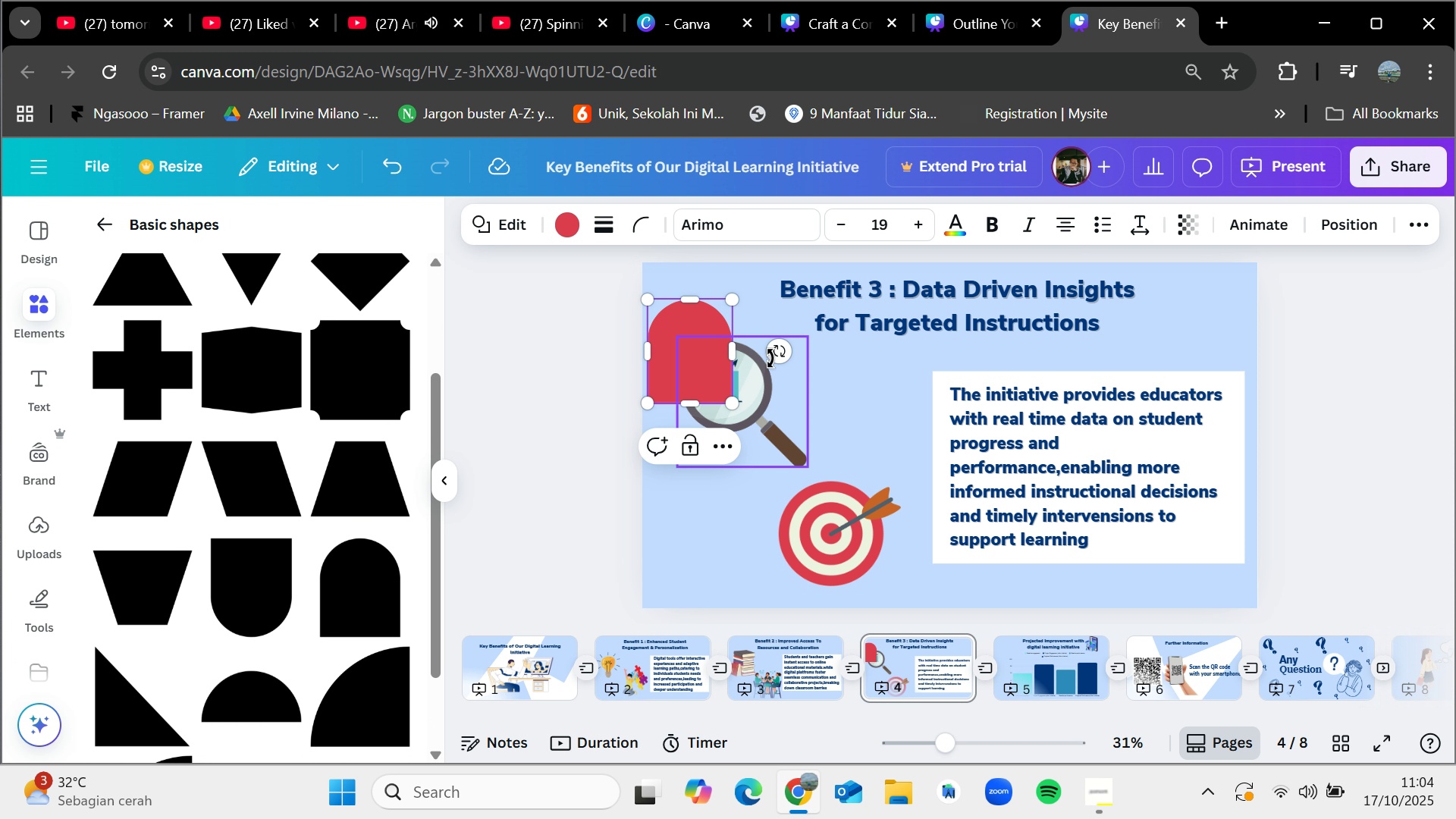 
left_click_drag(start_coordinate=[777, 350], to_coordinate=[694, 586])
 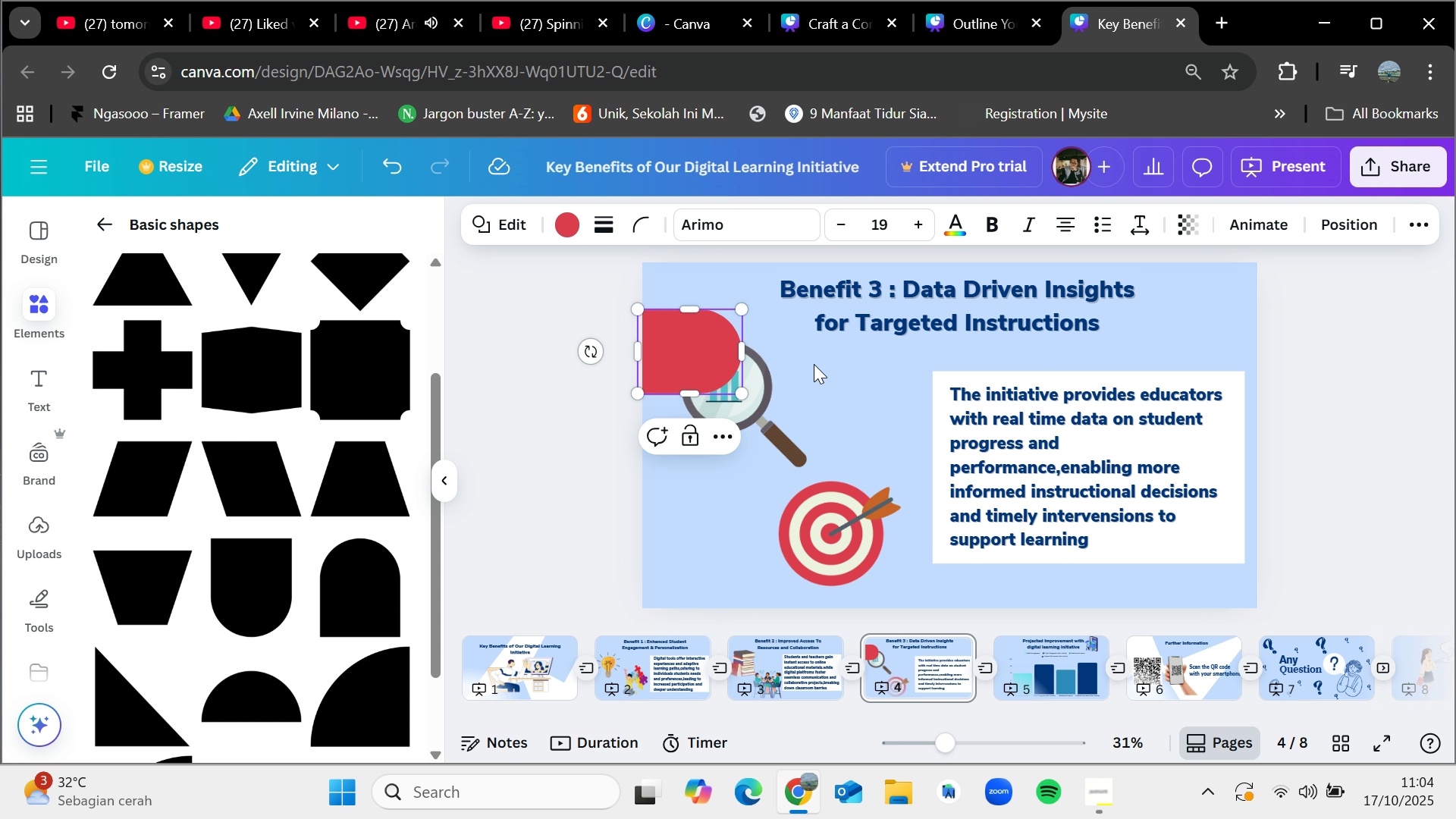 
left_click([840, 373])
 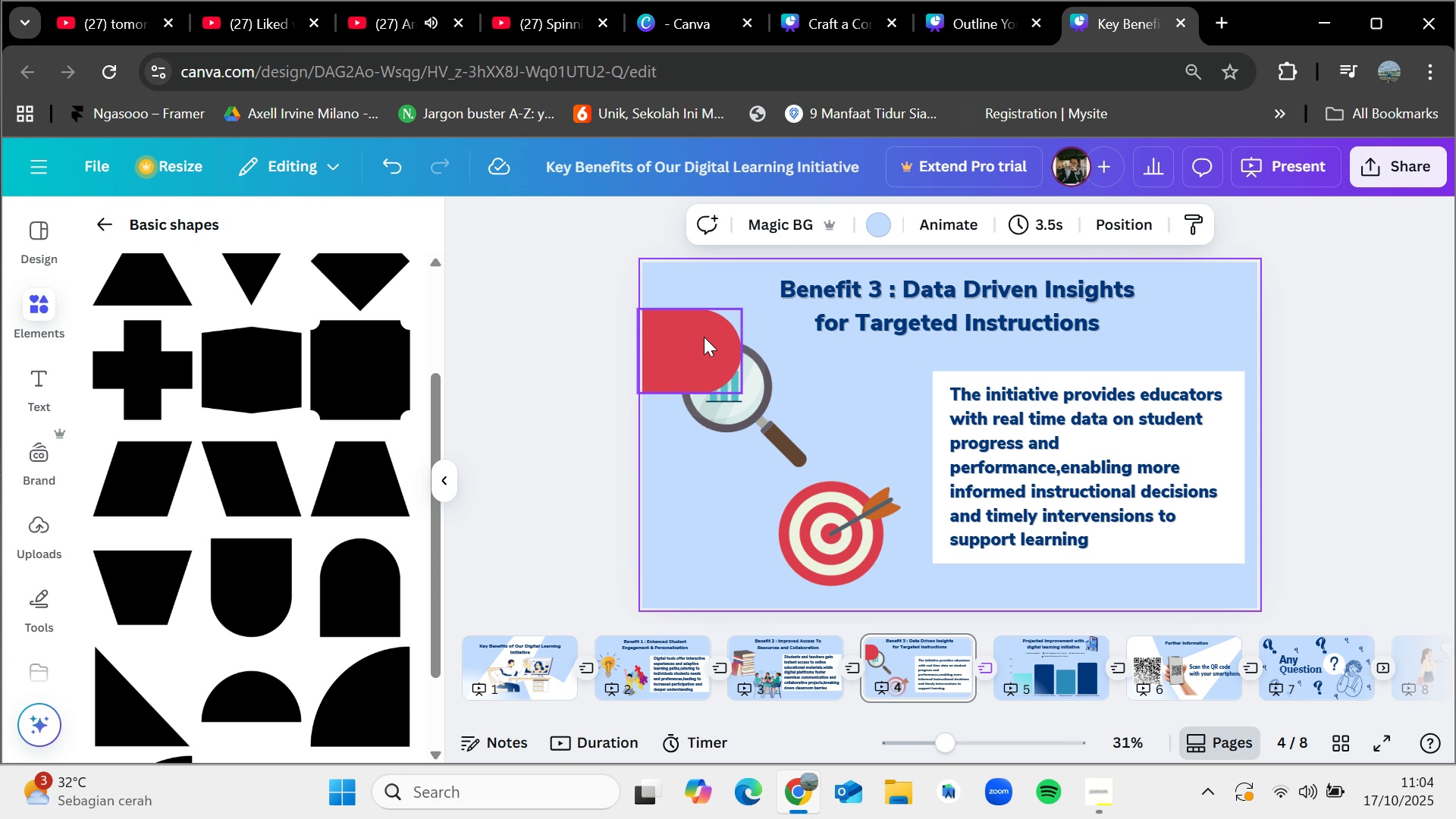 
left_click_drag(start_coordinate=[704, 337], to_coordinate=[690, 284])
 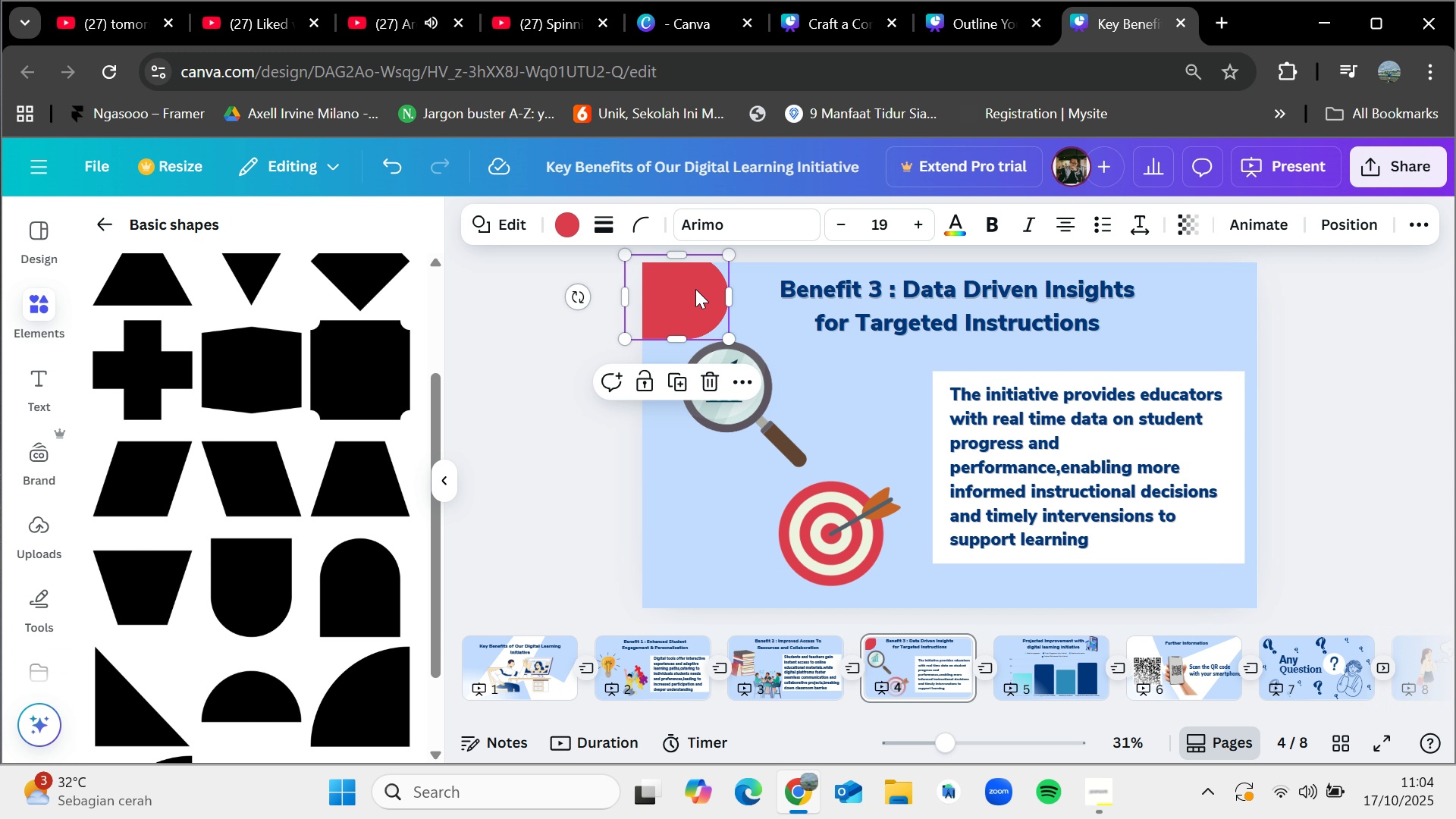 
left_click_drag(start_coordinate=[695, 289], to_coordinate=[704, 297])
 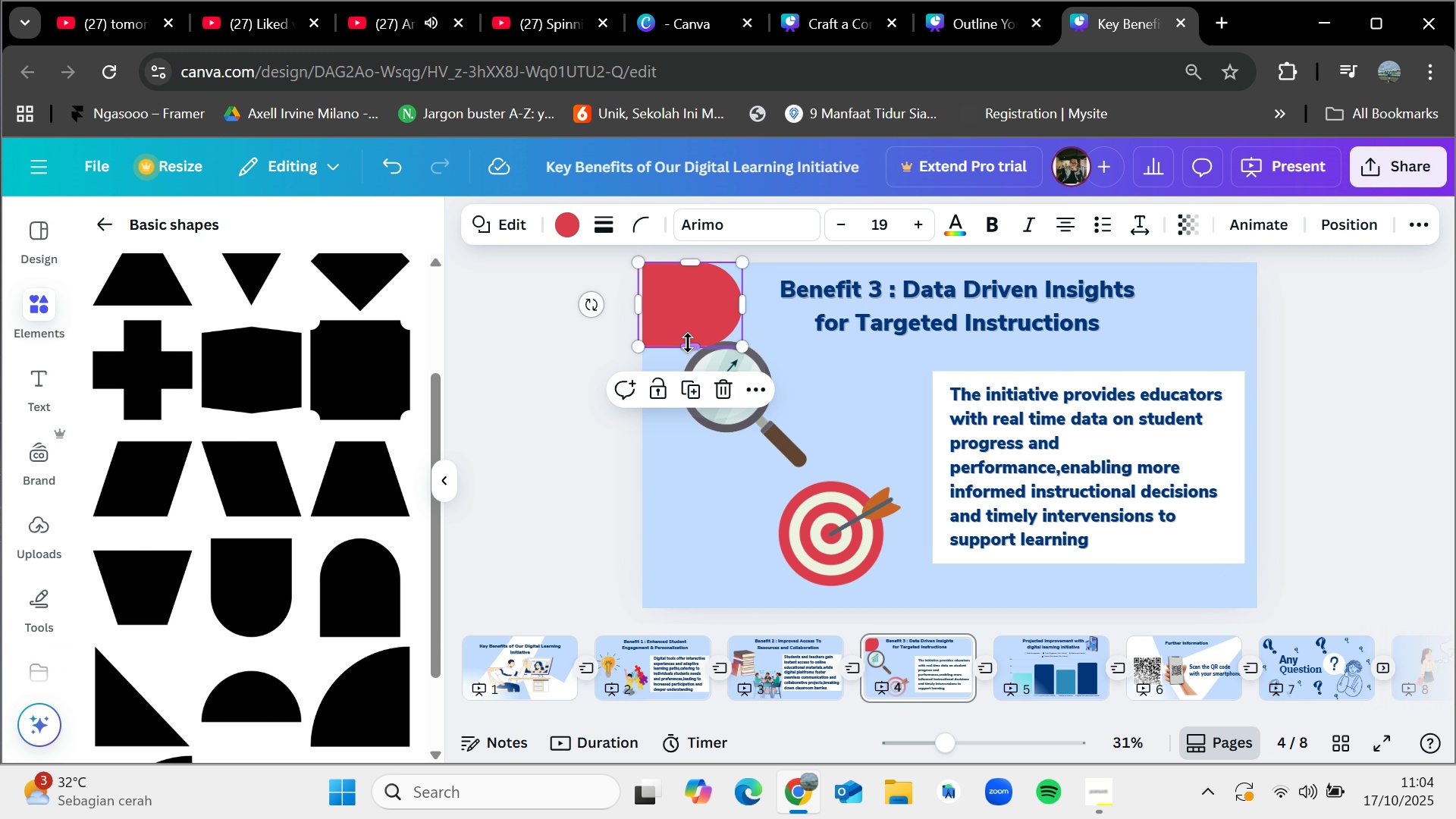 
left_click_drag(start_coordinate=[688, 343], to_coordinate=[698, 315])
 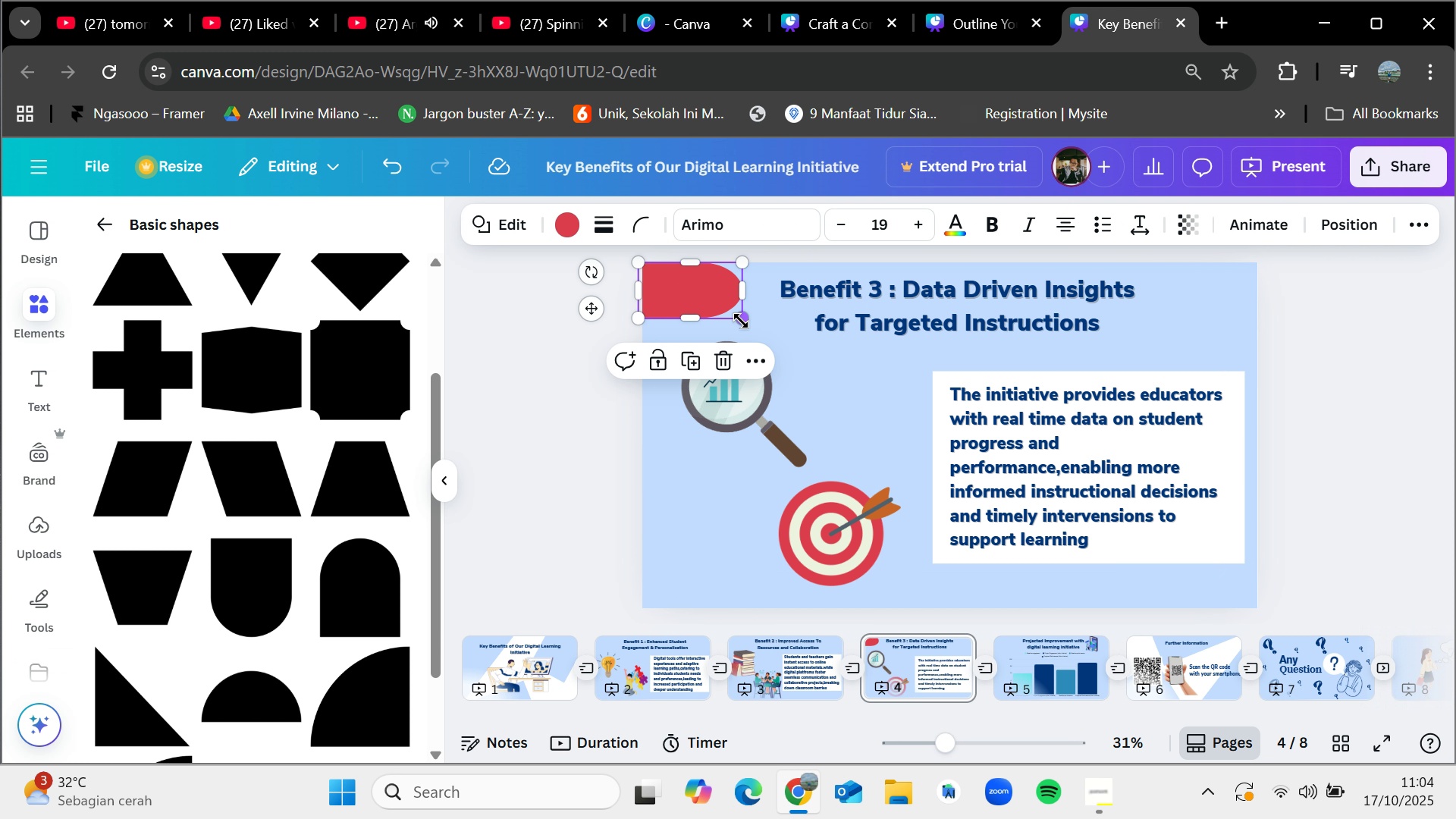 
left_click_drag(start_coordinate=[741, 321], to_coordinate=[718, 315])
 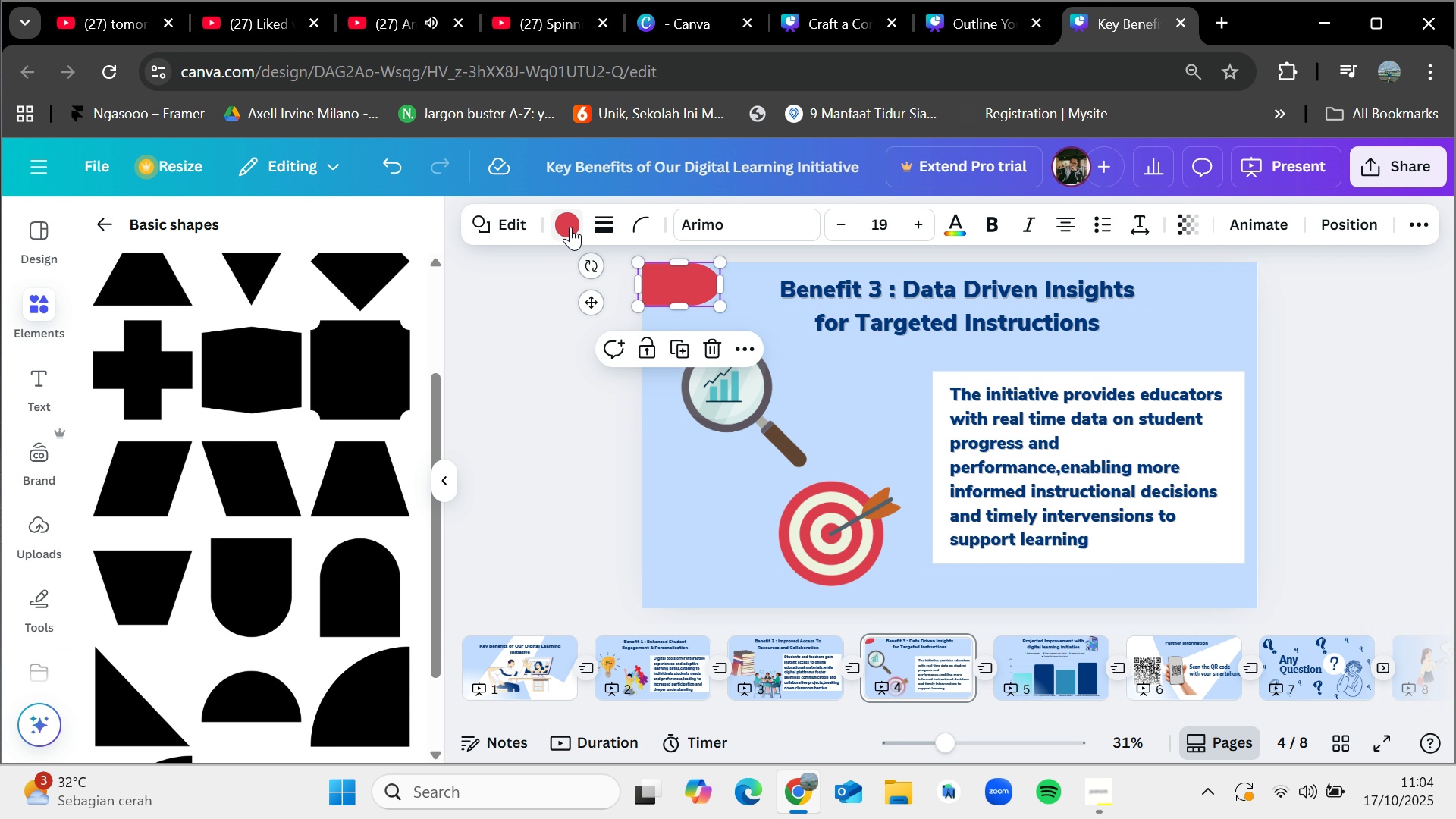 
left_click([569, 226])
 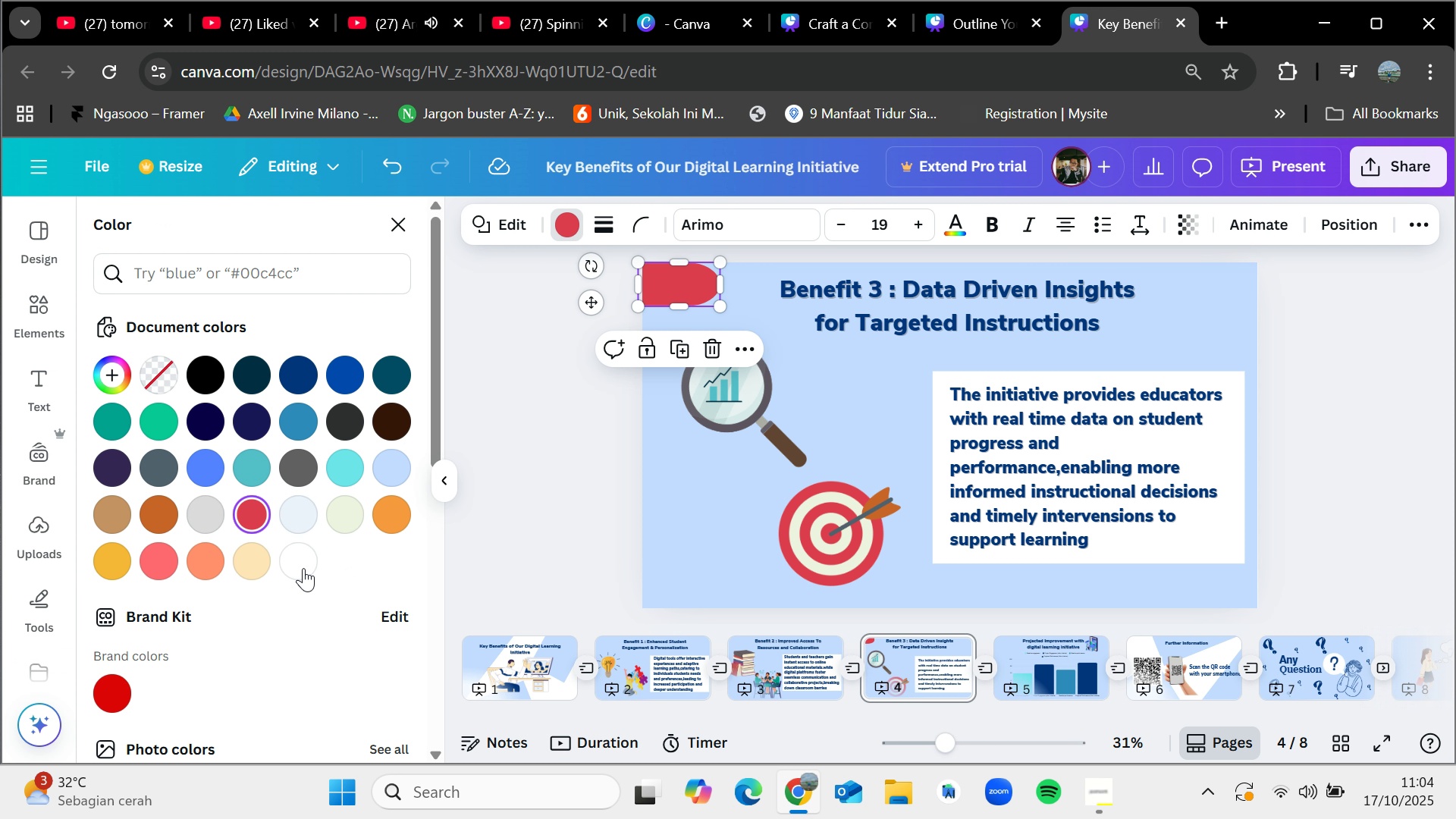 
left_click([302, 563])
 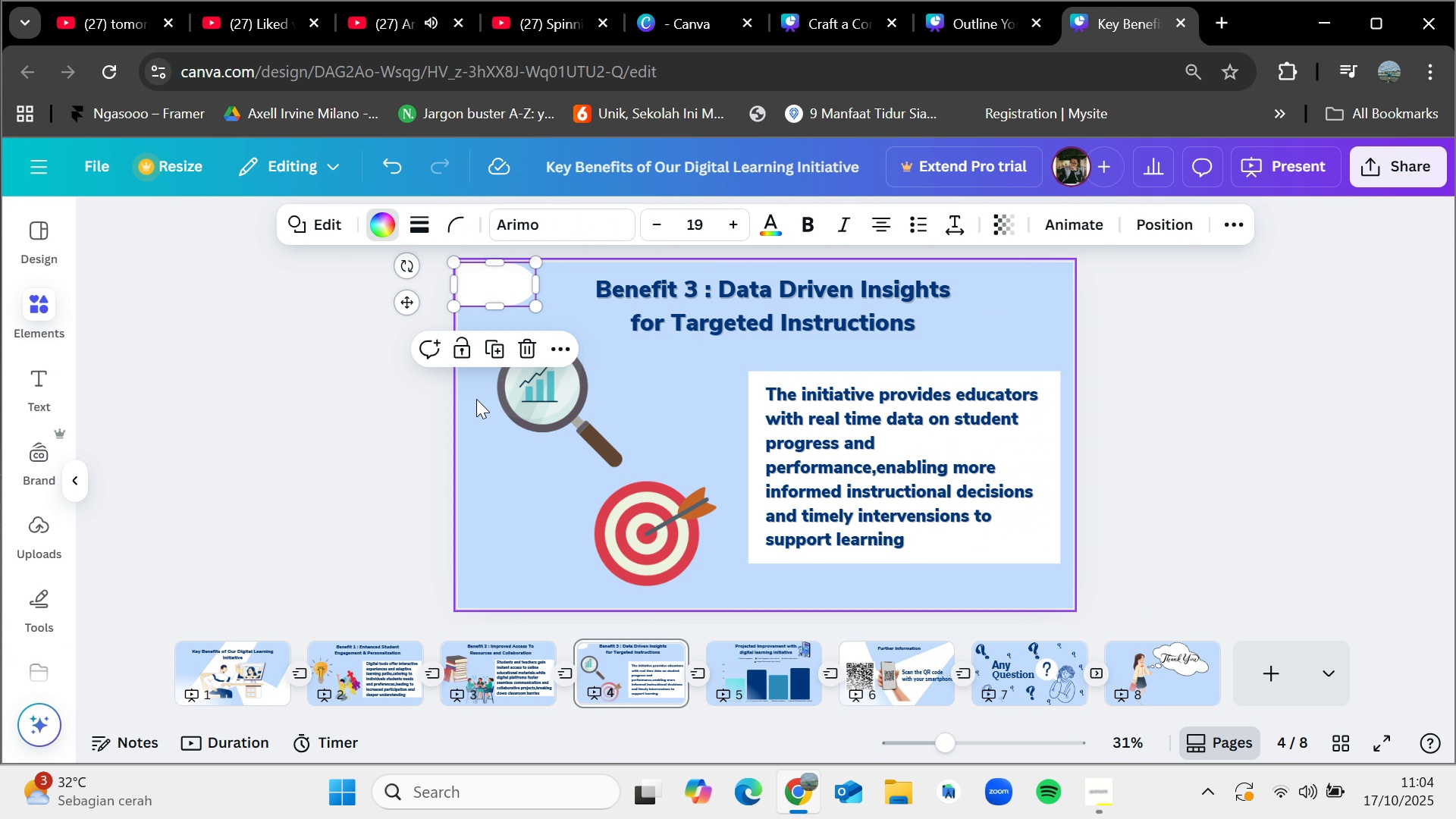 
double_click([476, 399])
 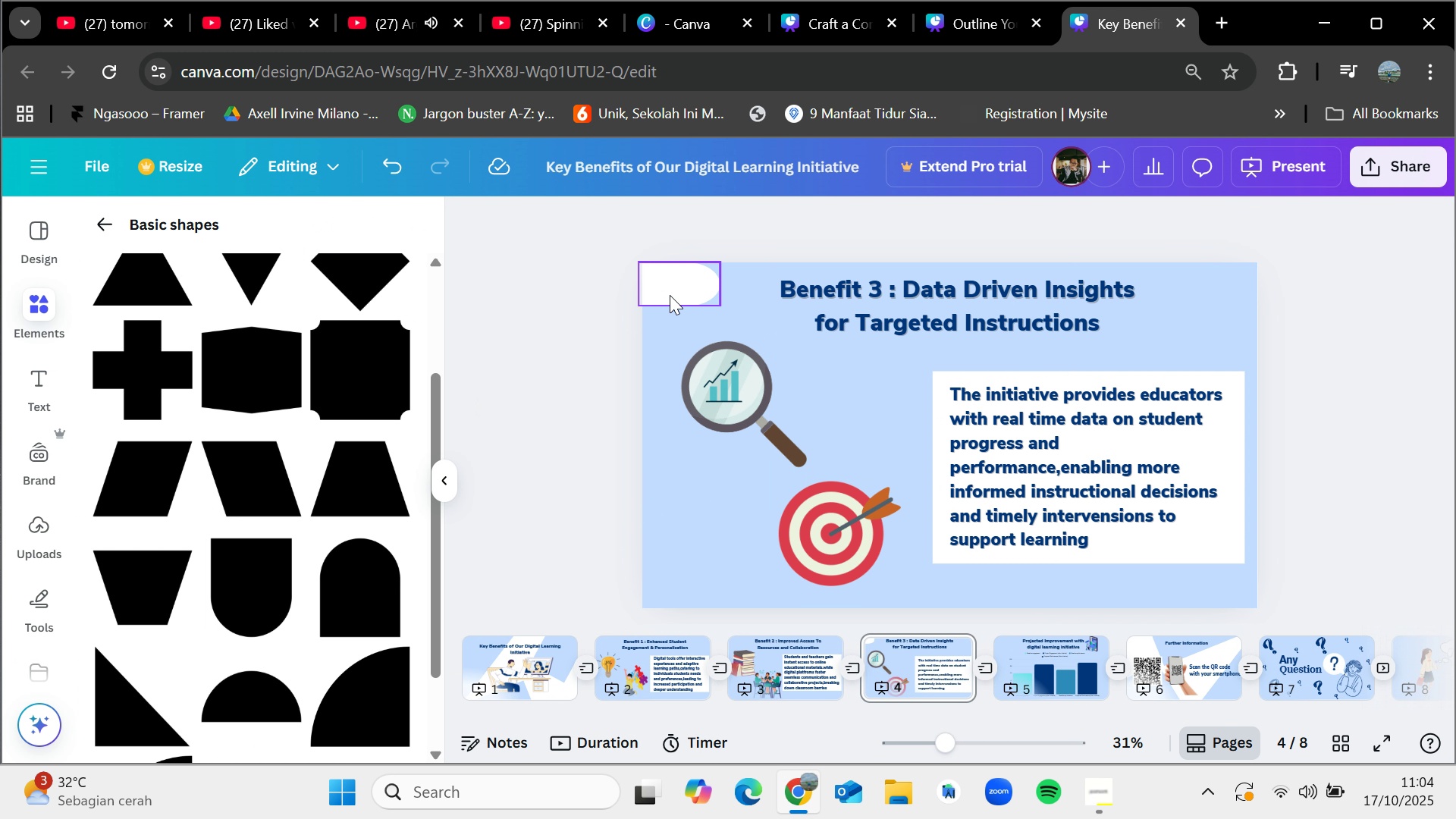 
left_click([670, 295])
 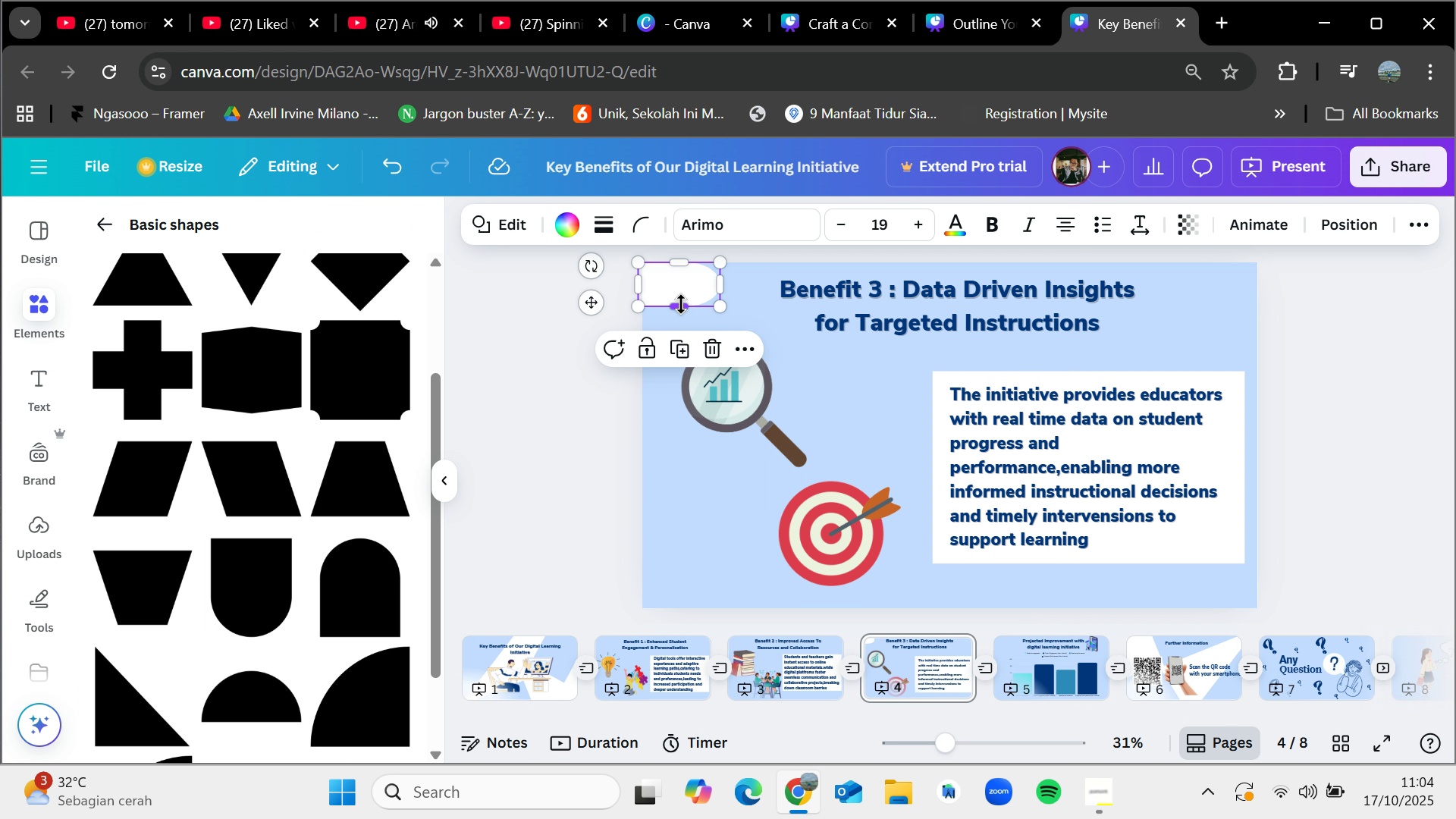 
left_click_drag(start_coordinate=[681, 304], to_coordinate=[680, 314])
 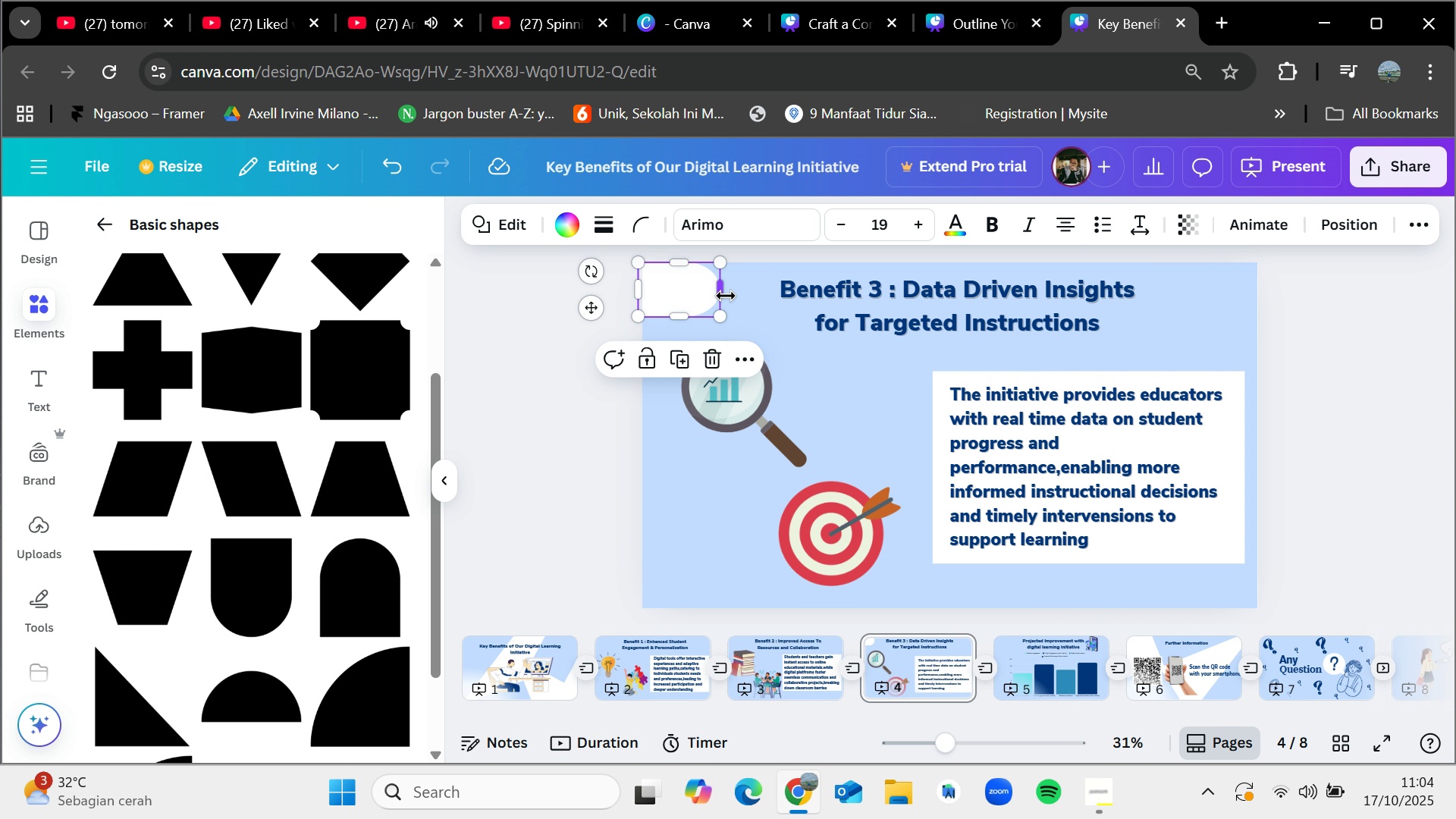 
left_click_drag(start_coordinate=[725, 293], to_coordinate=[745, 291])
 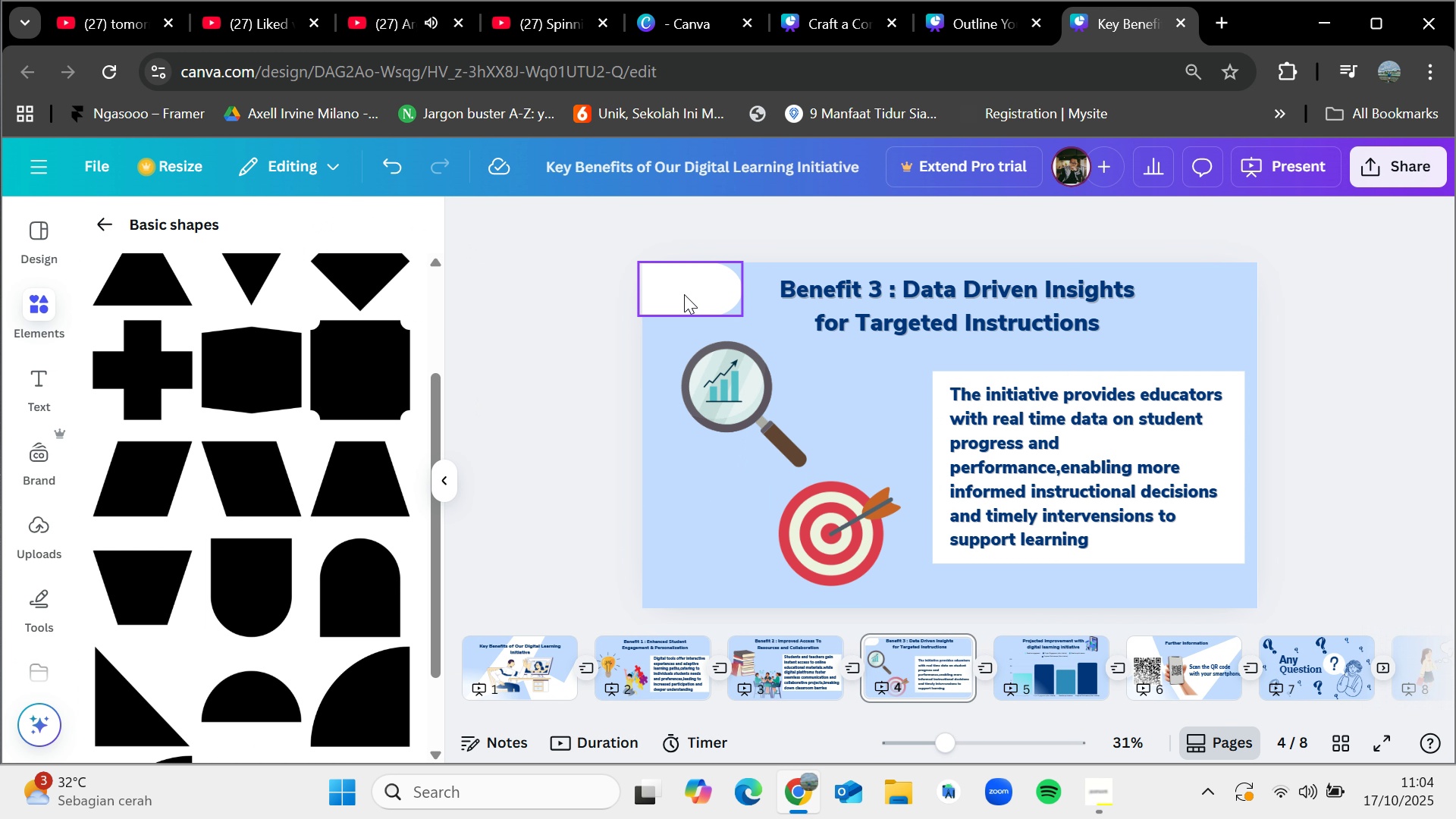 
key(Control+C)
 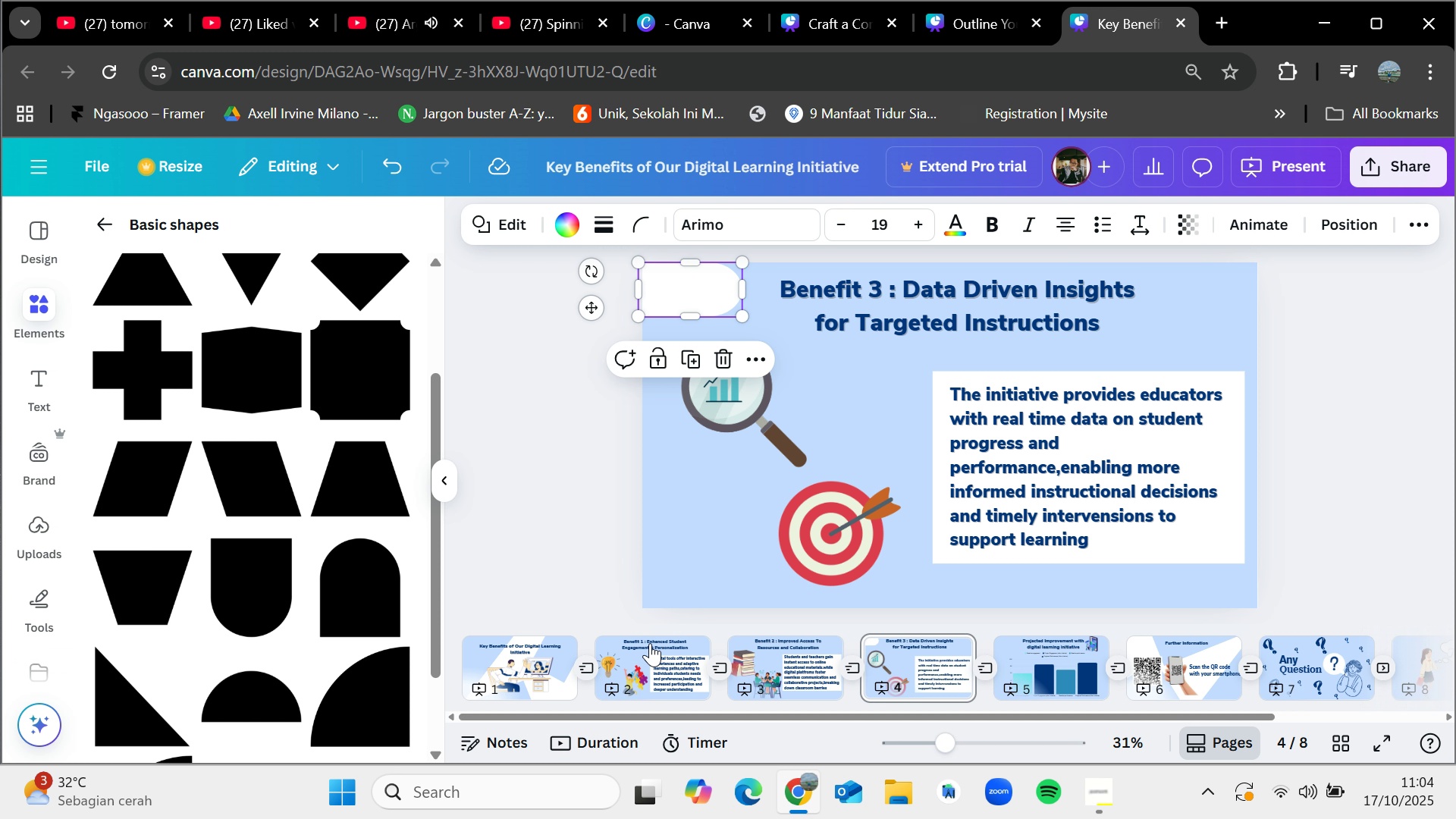 
left_click([650, 643])
 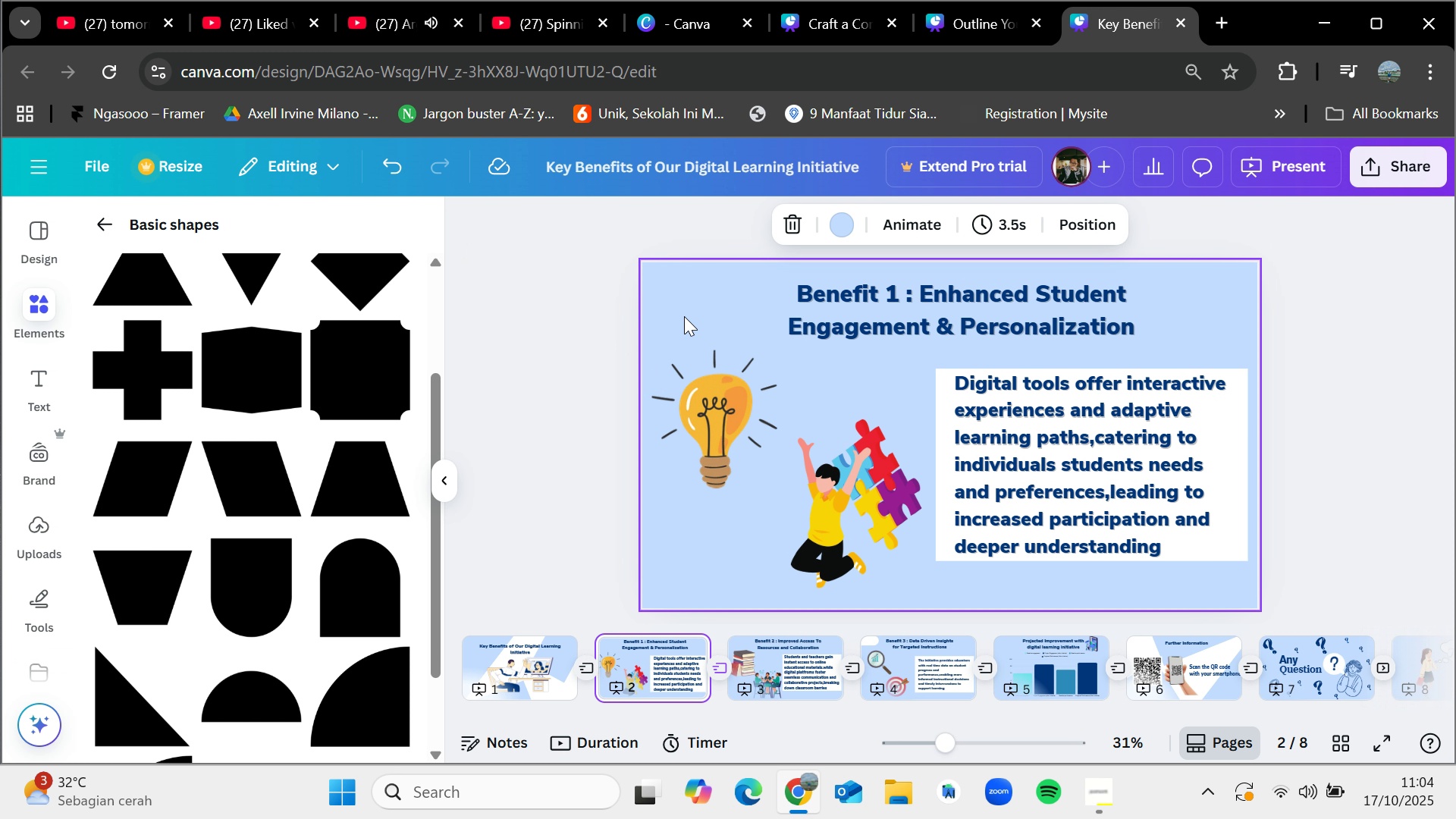 
left_click([684, 316])
 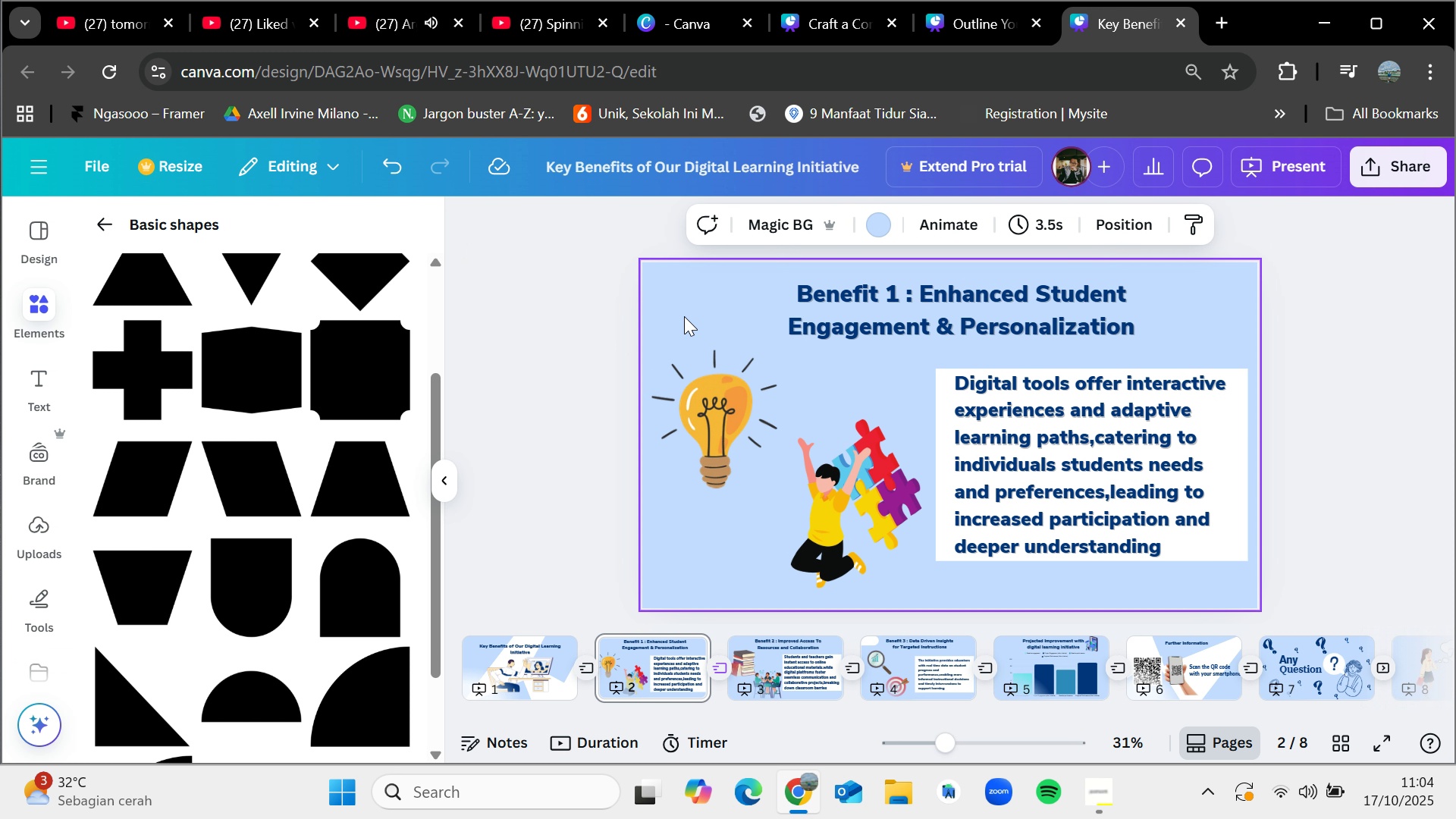 
key(Control+V)
 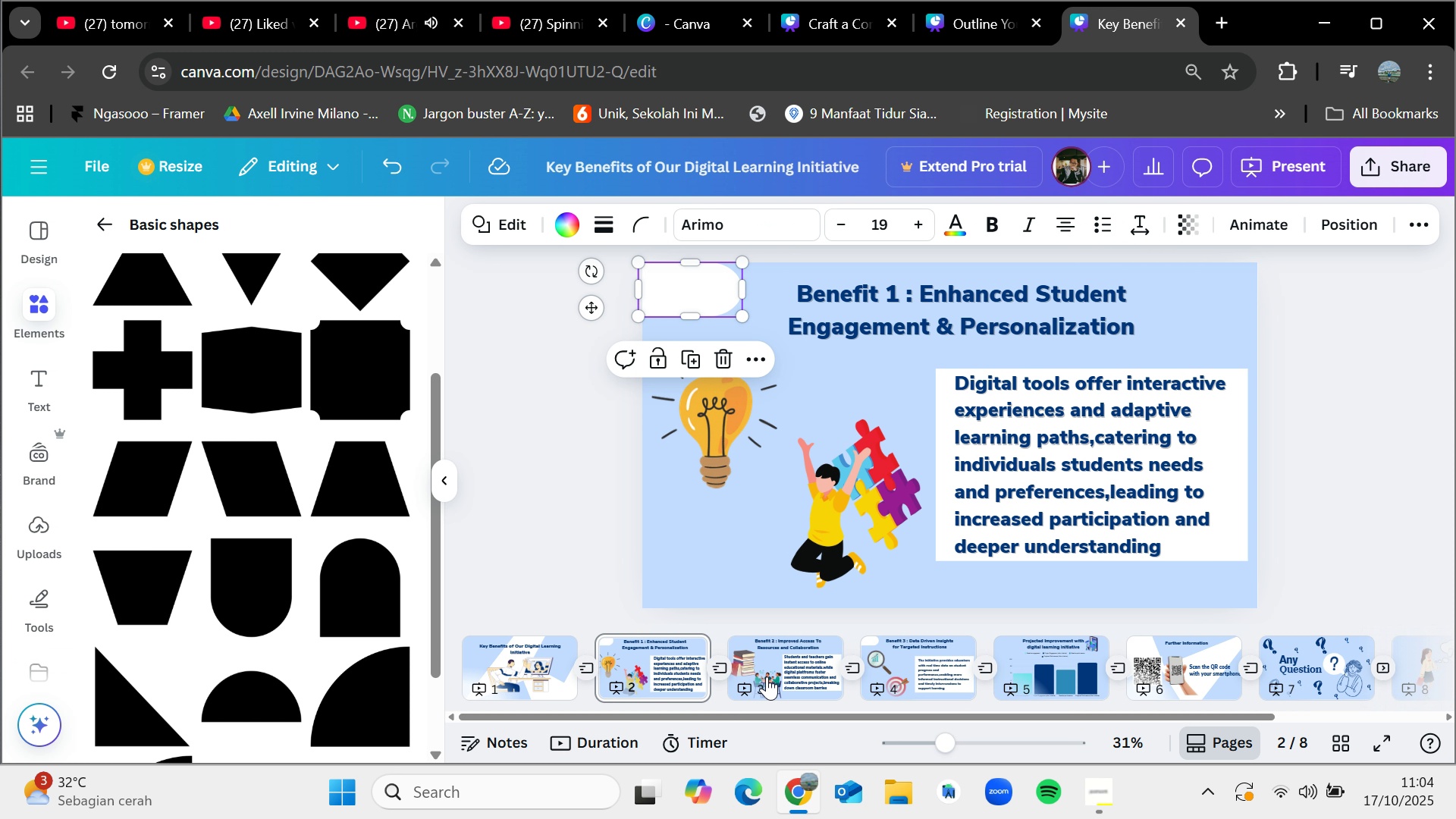 
left_click([767, 676])
 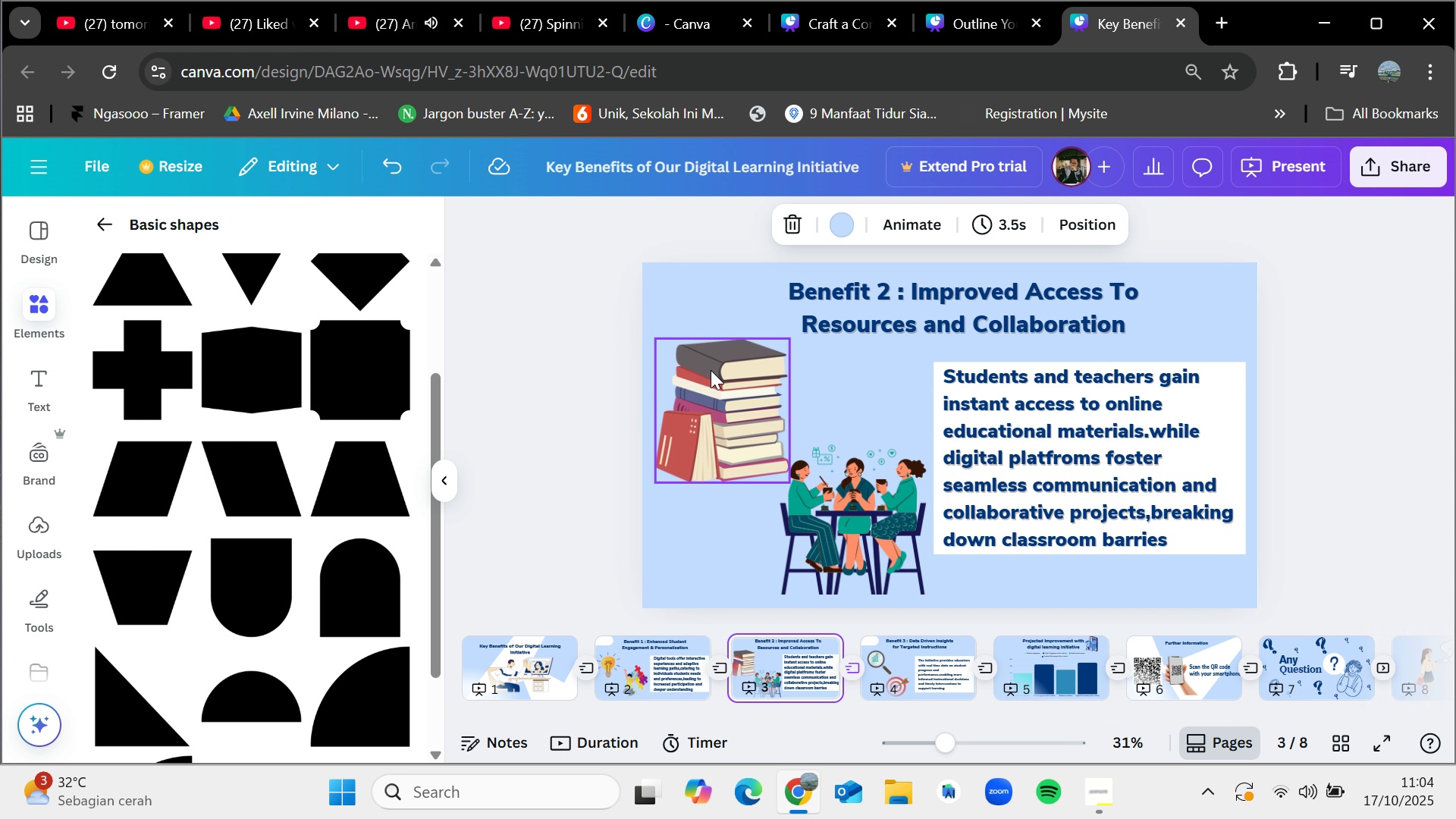 
key(Control+V)
 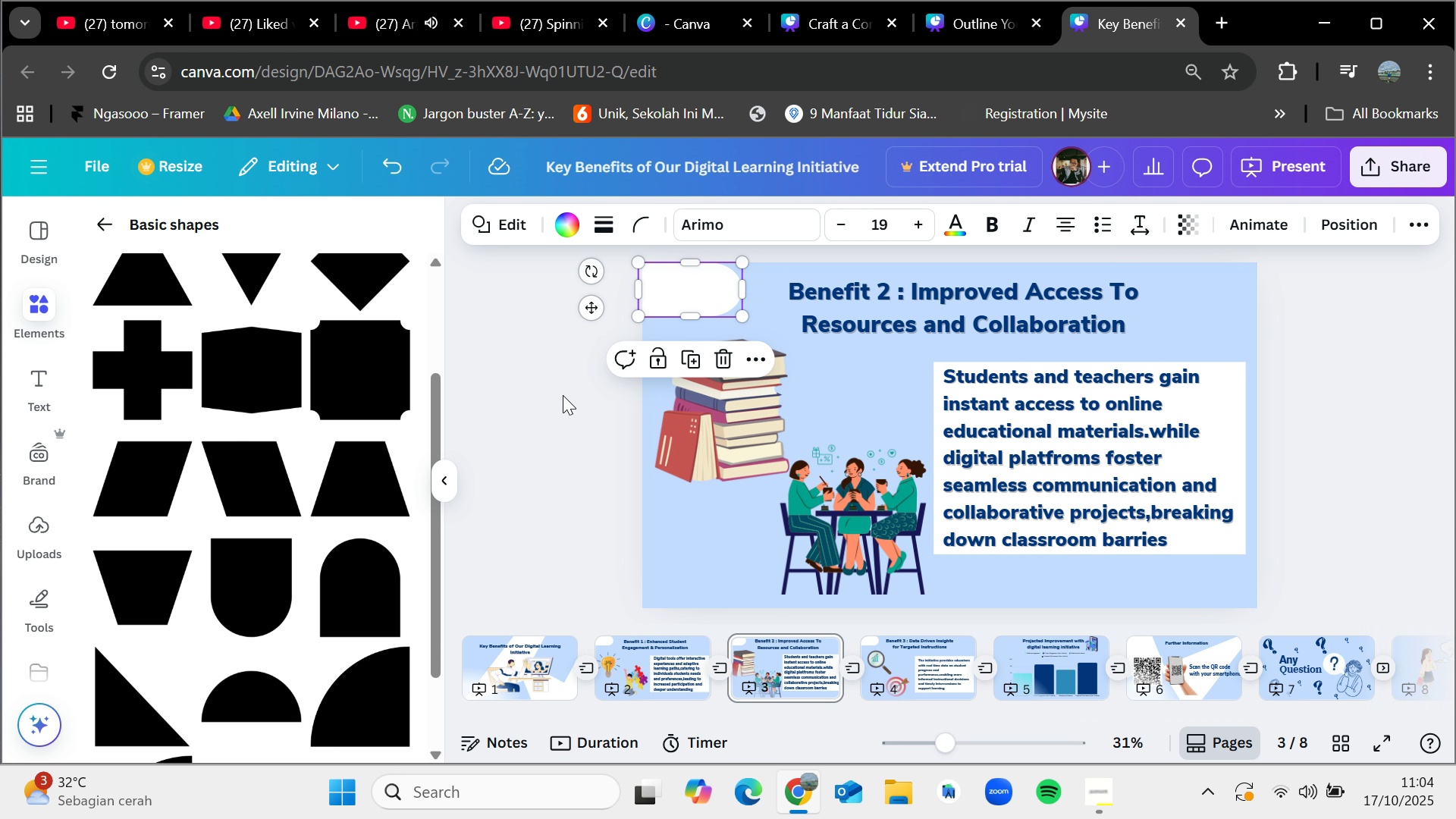 
left_click([563, 395])
 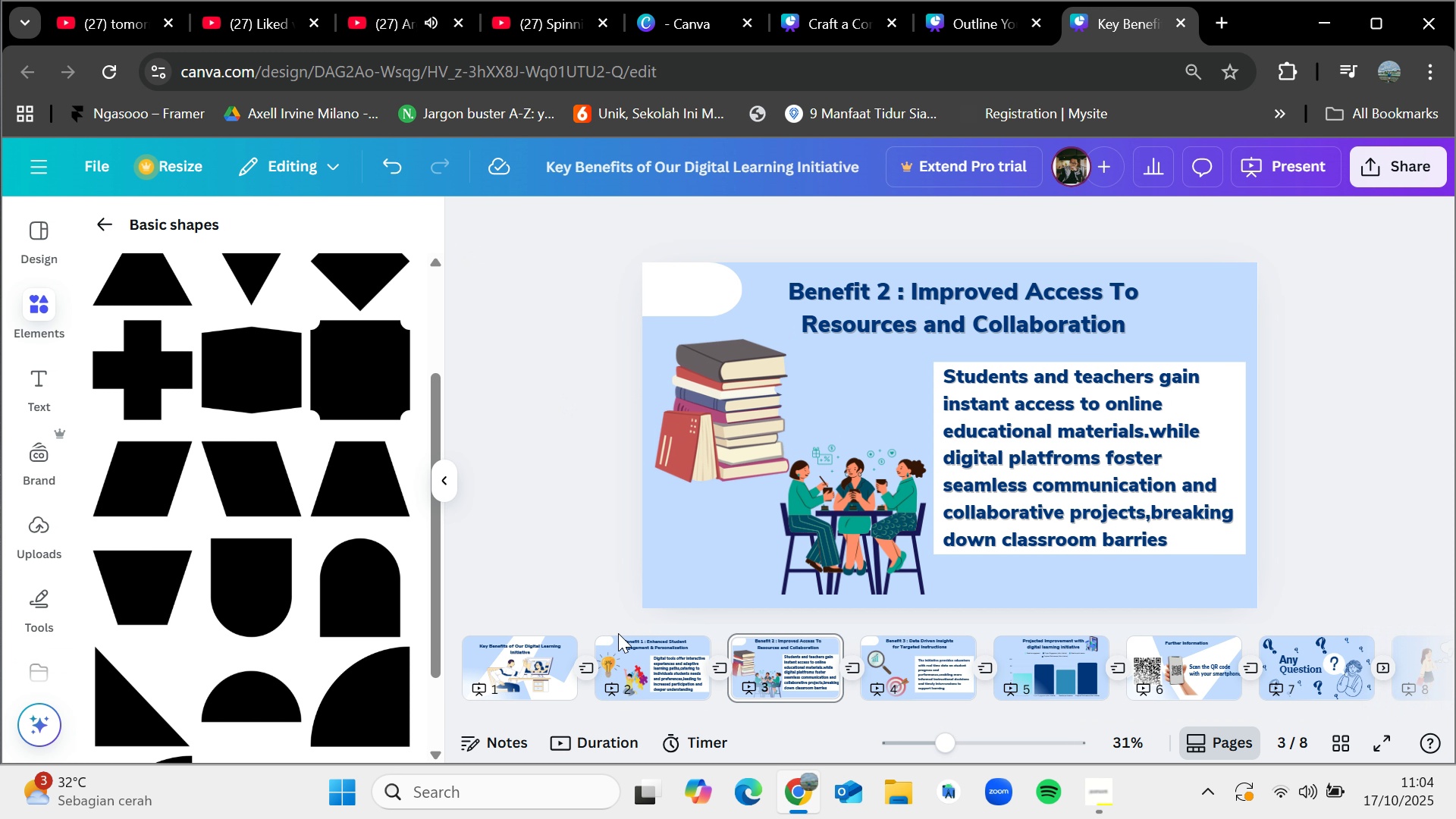 
left_click([635, 654])
 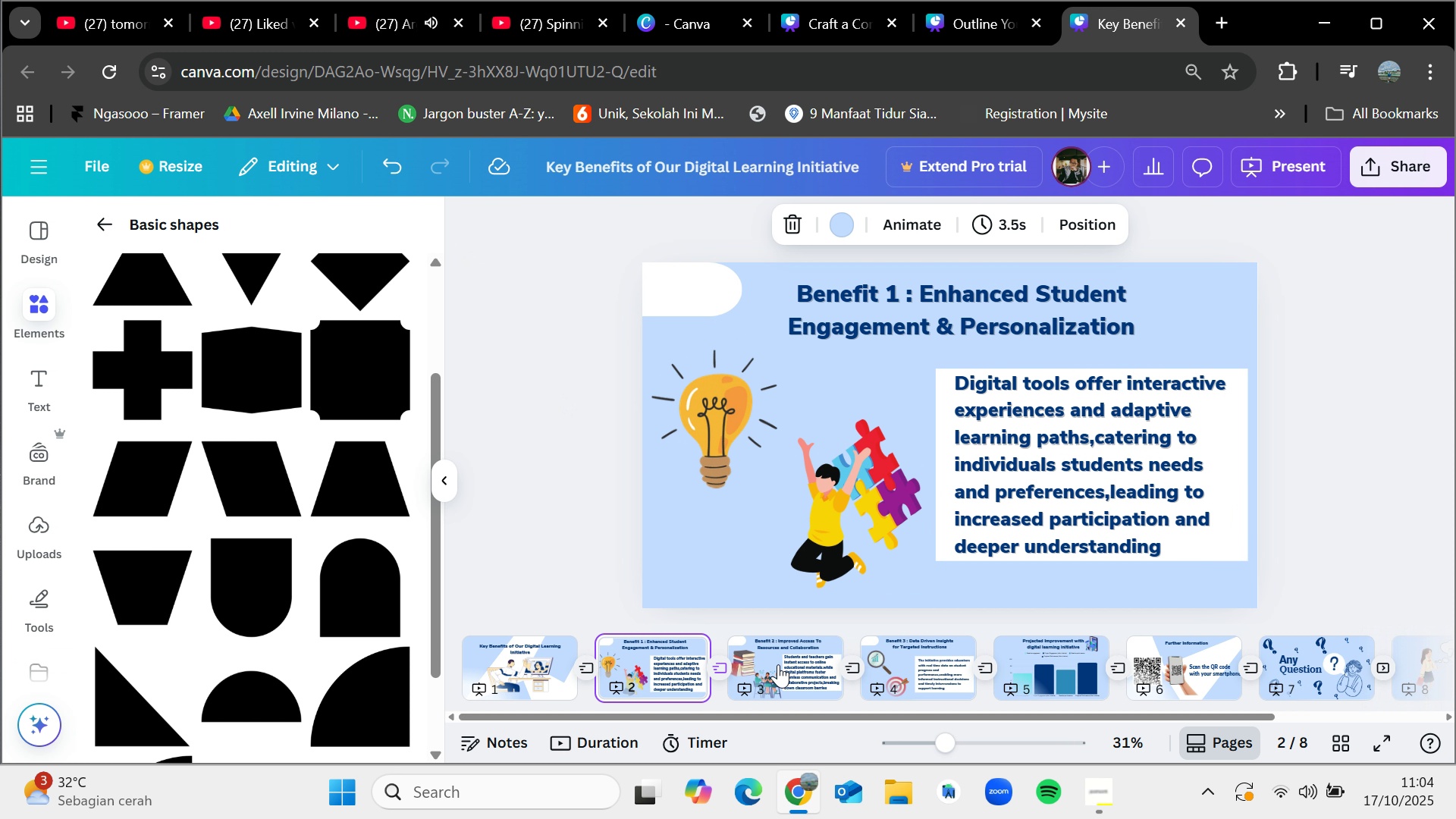 
left_click([782, 667])
 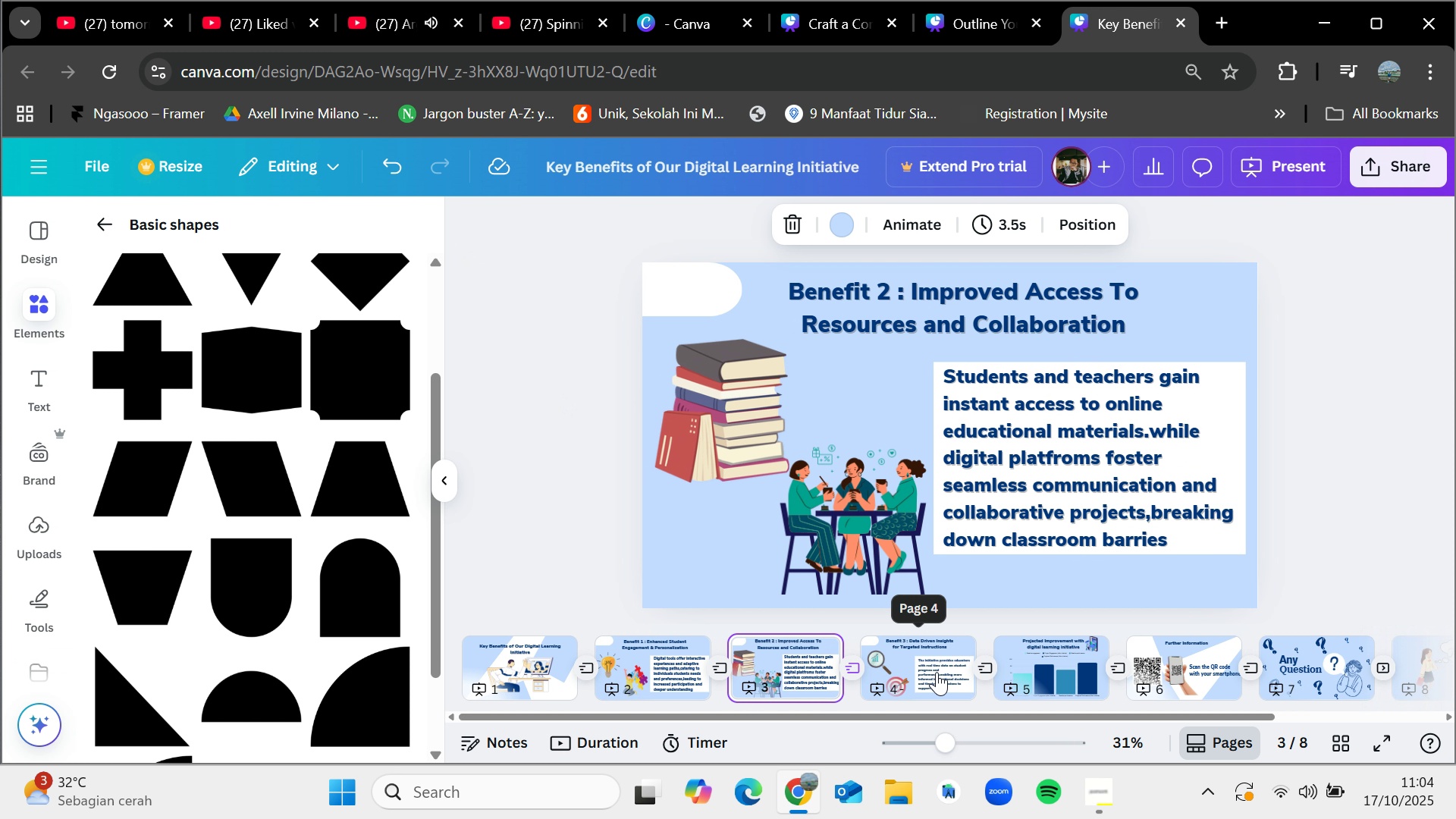 
left_click([937, 672])
 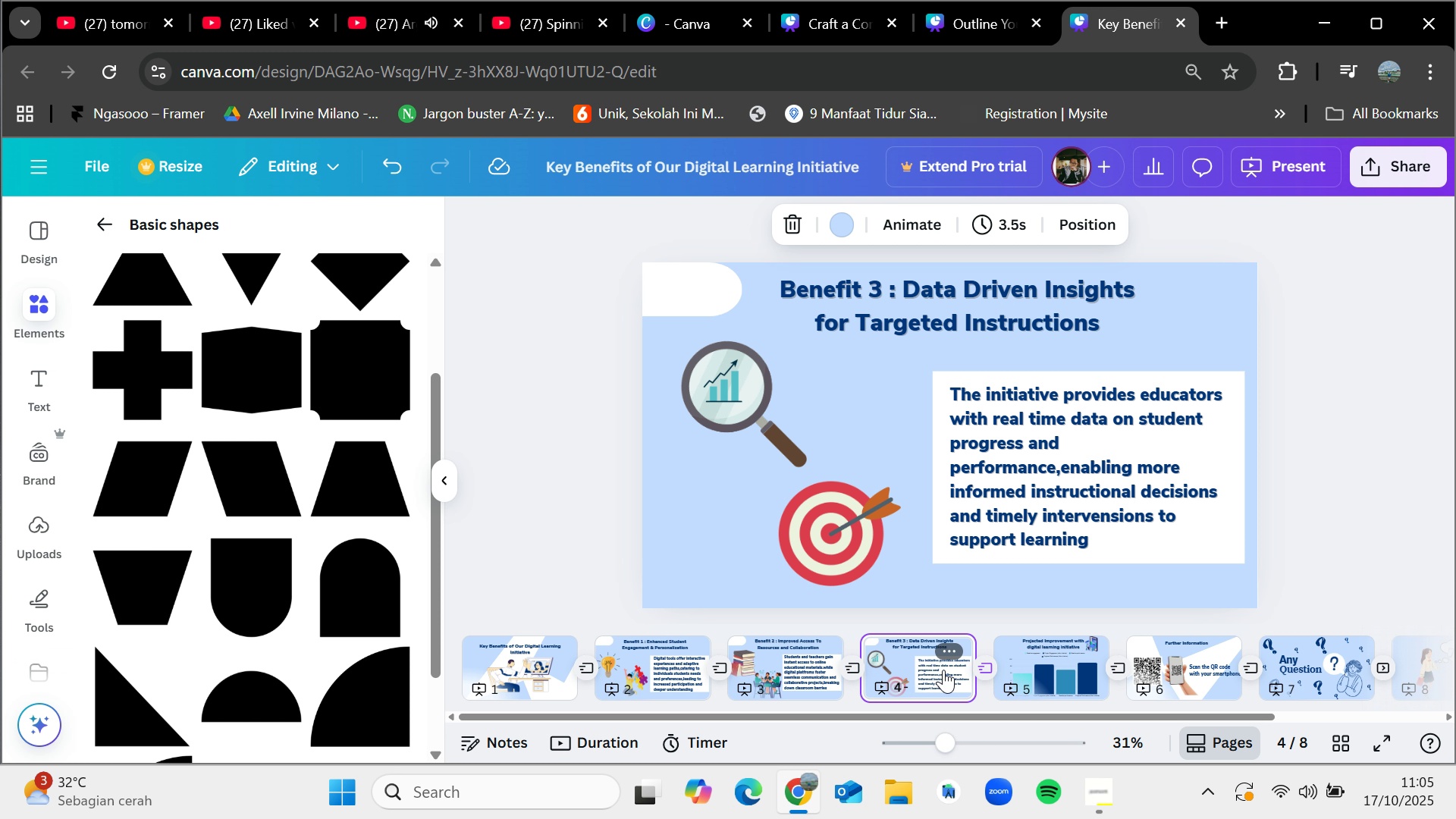 
left_click([1009, 656])
 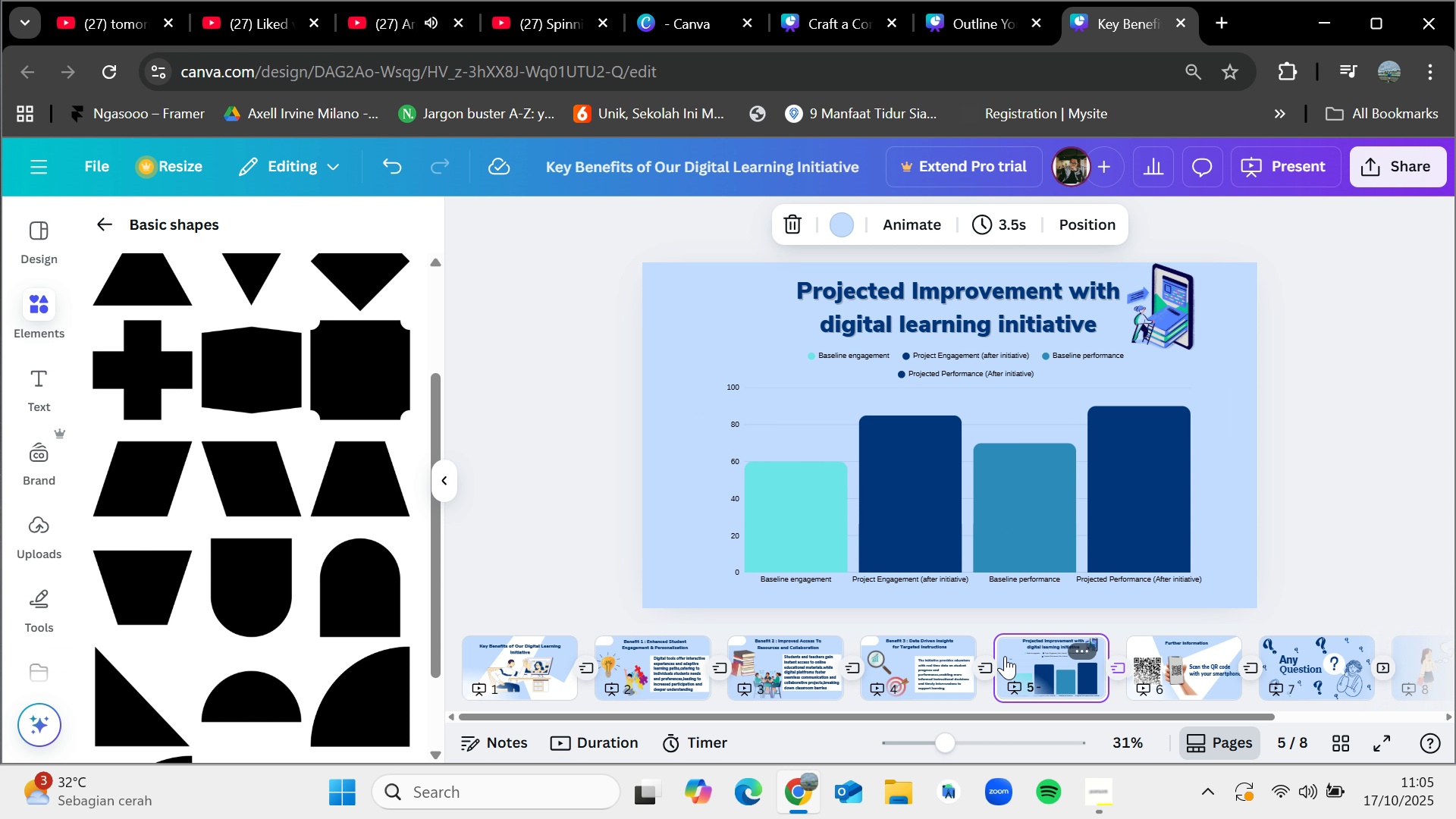 
key(Control+V)
 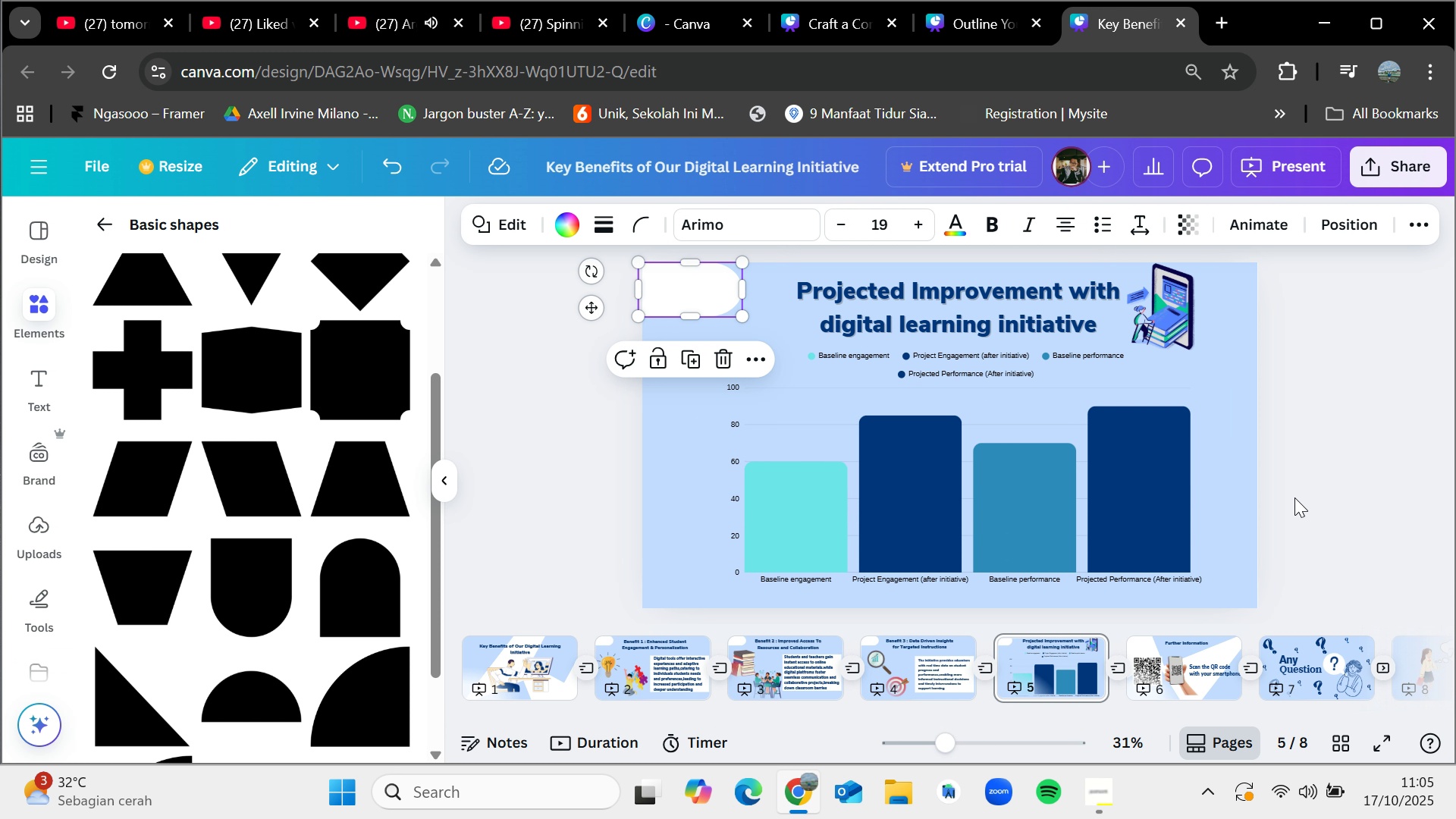 
left_click([1294, 497])
 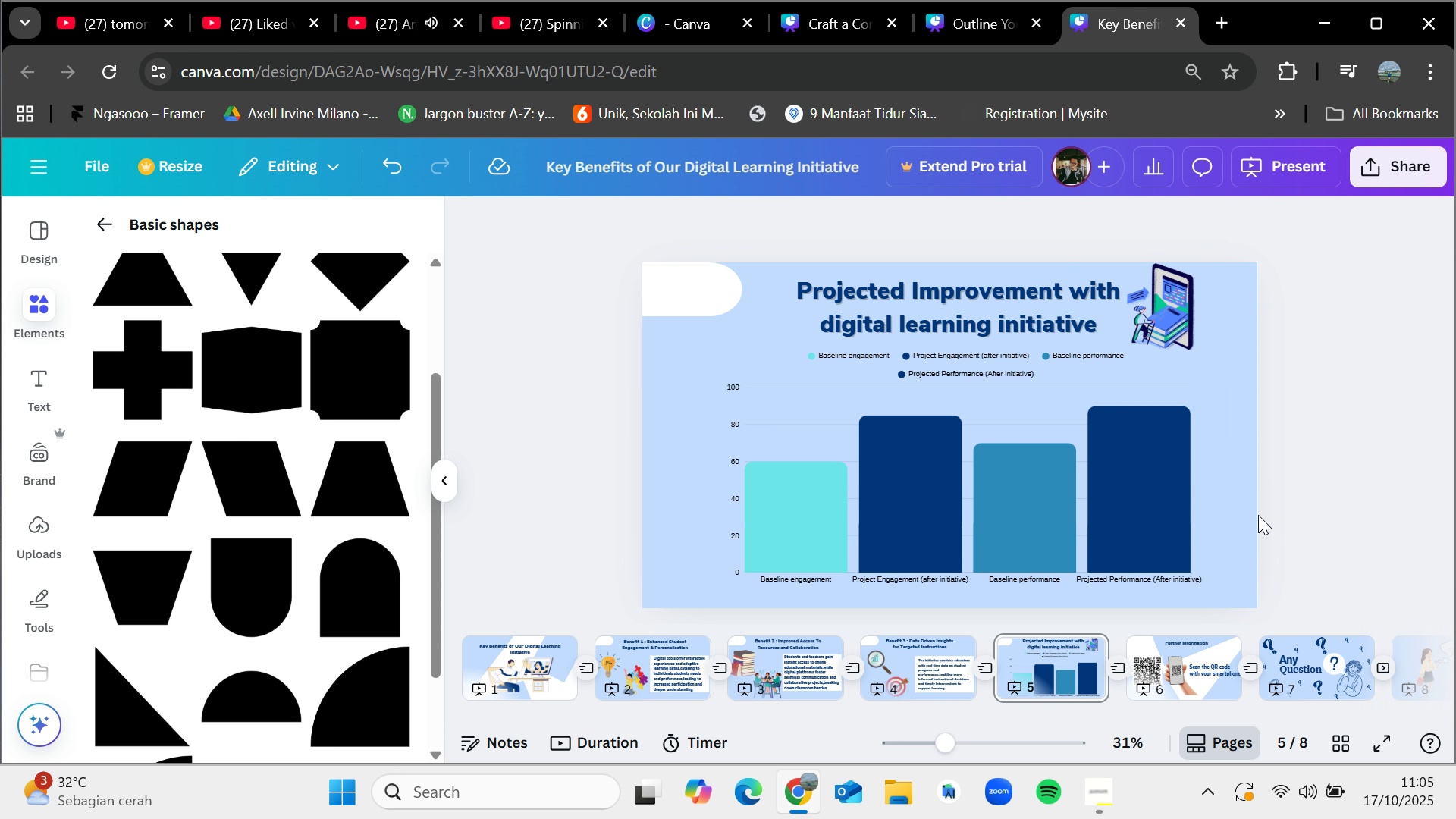 
left_click([701, 299])
 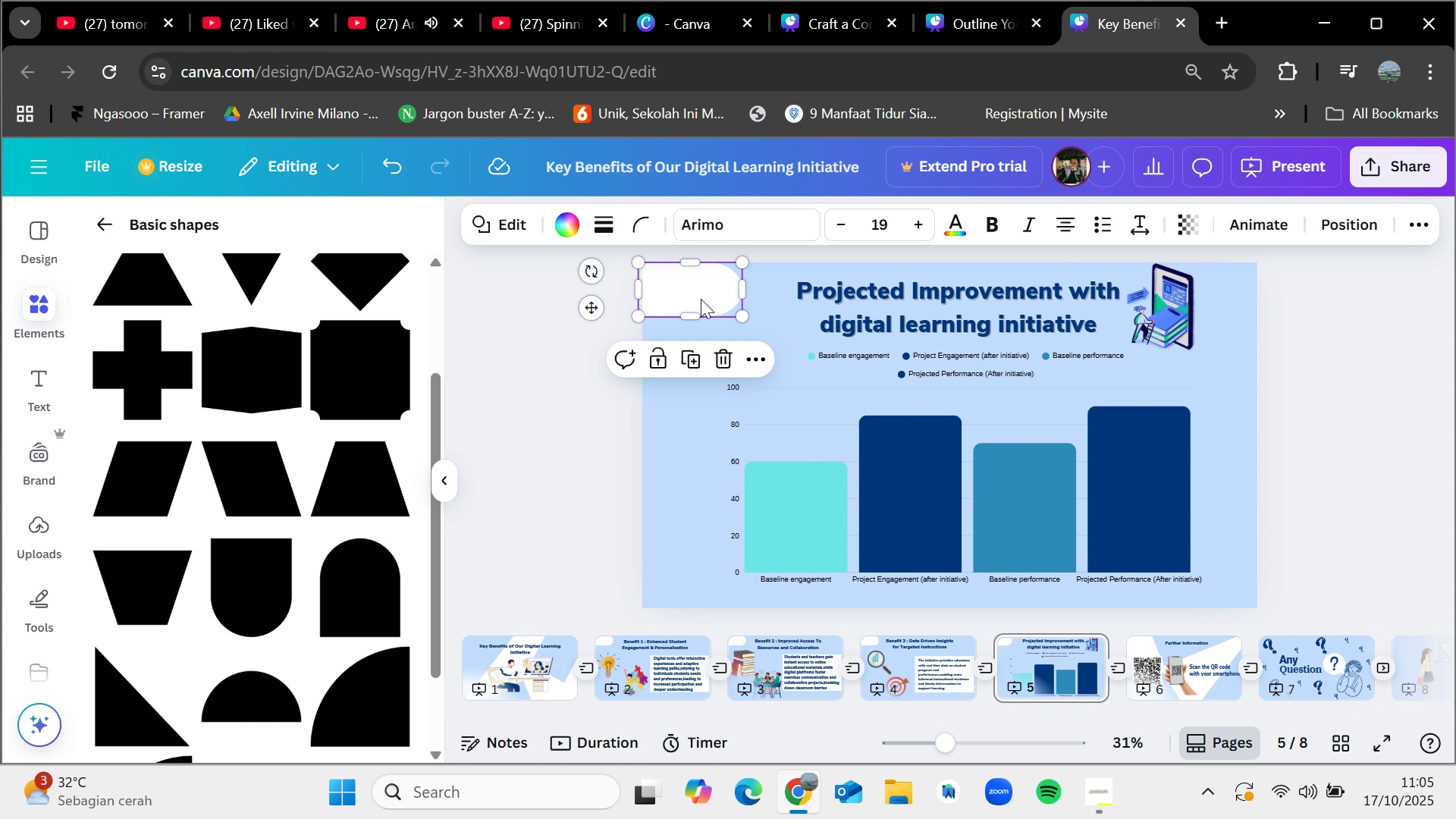 
key(Delete)
 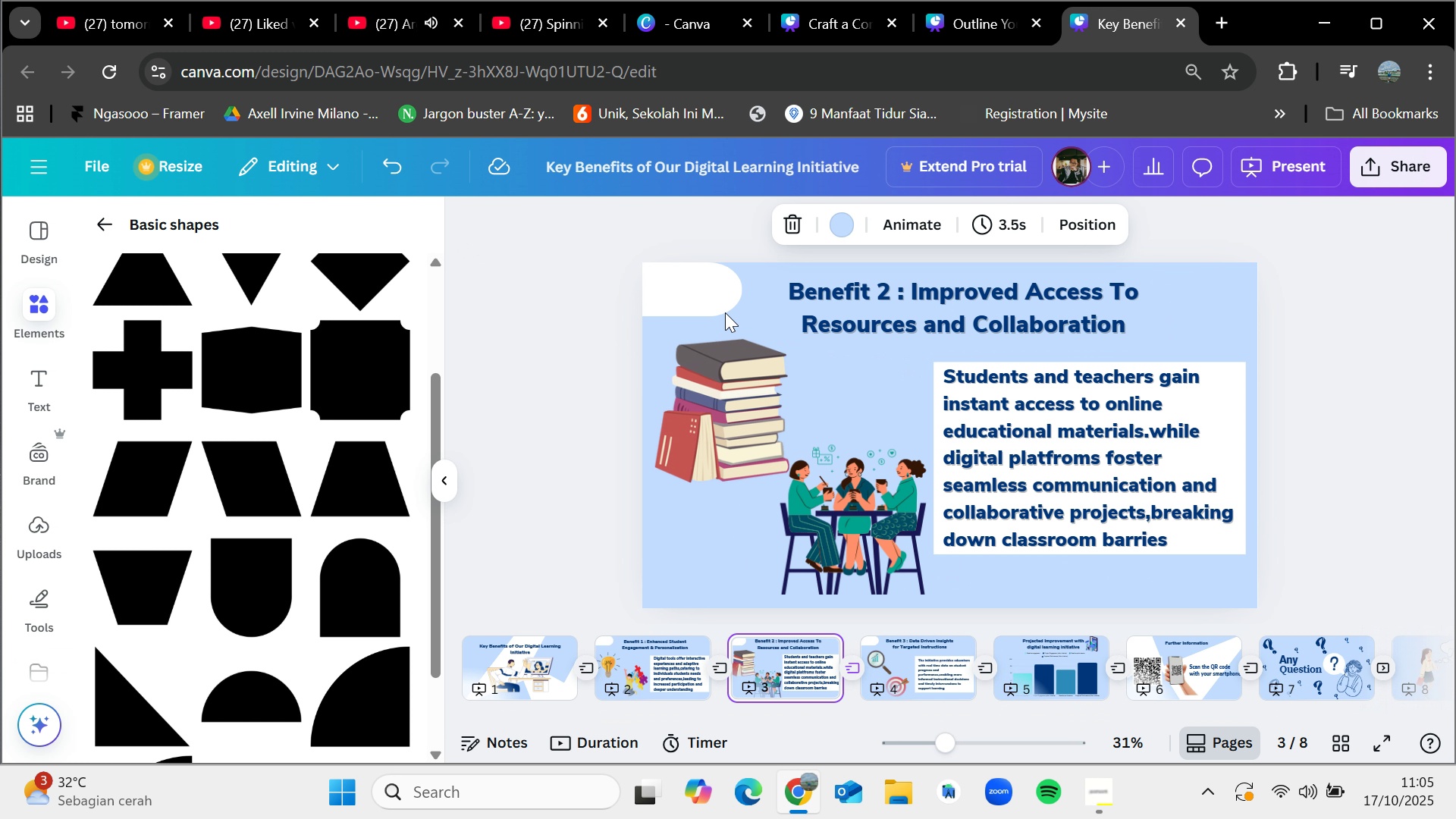 
left_click([722, 305])
 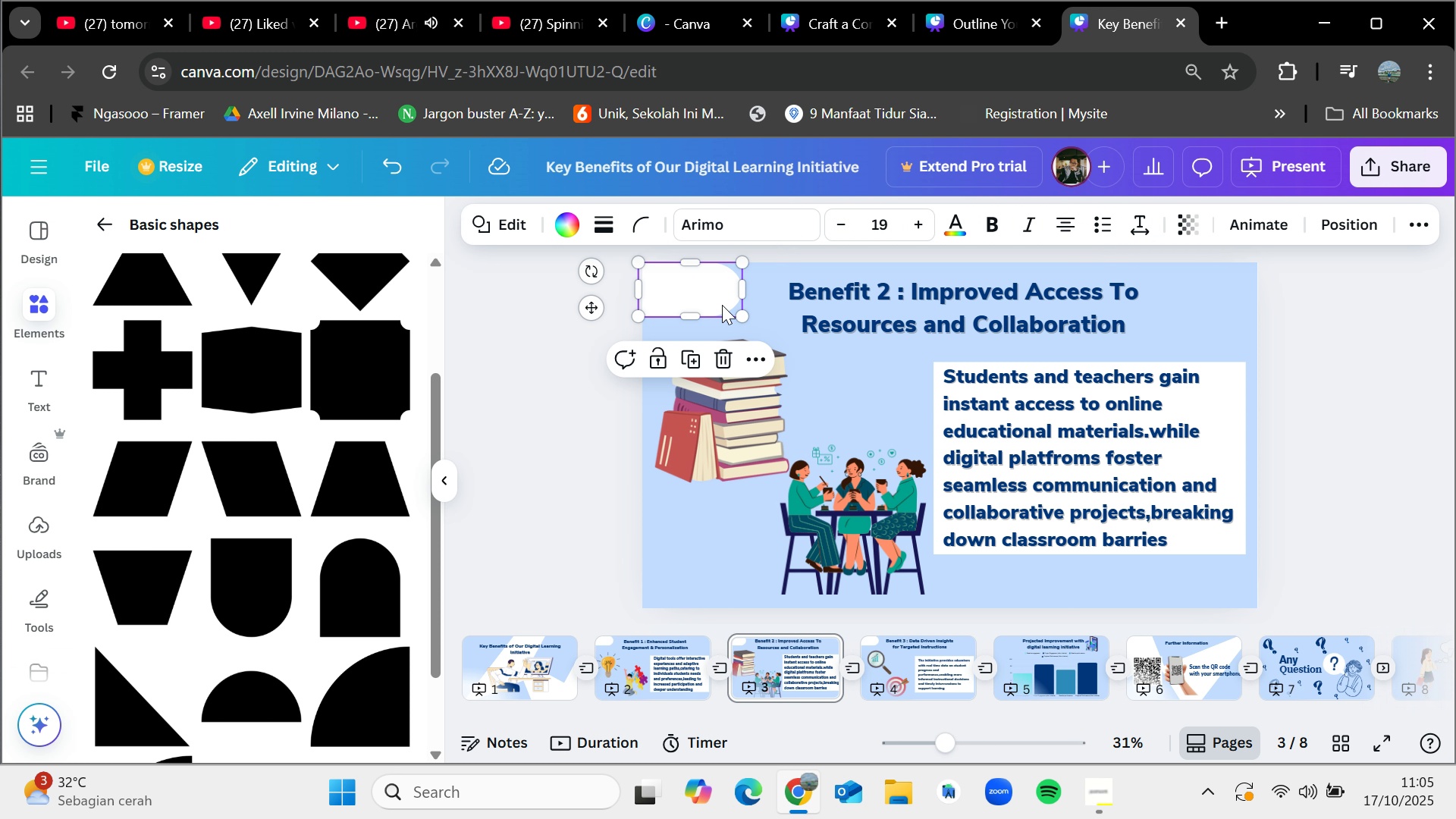 
key(Delete)
 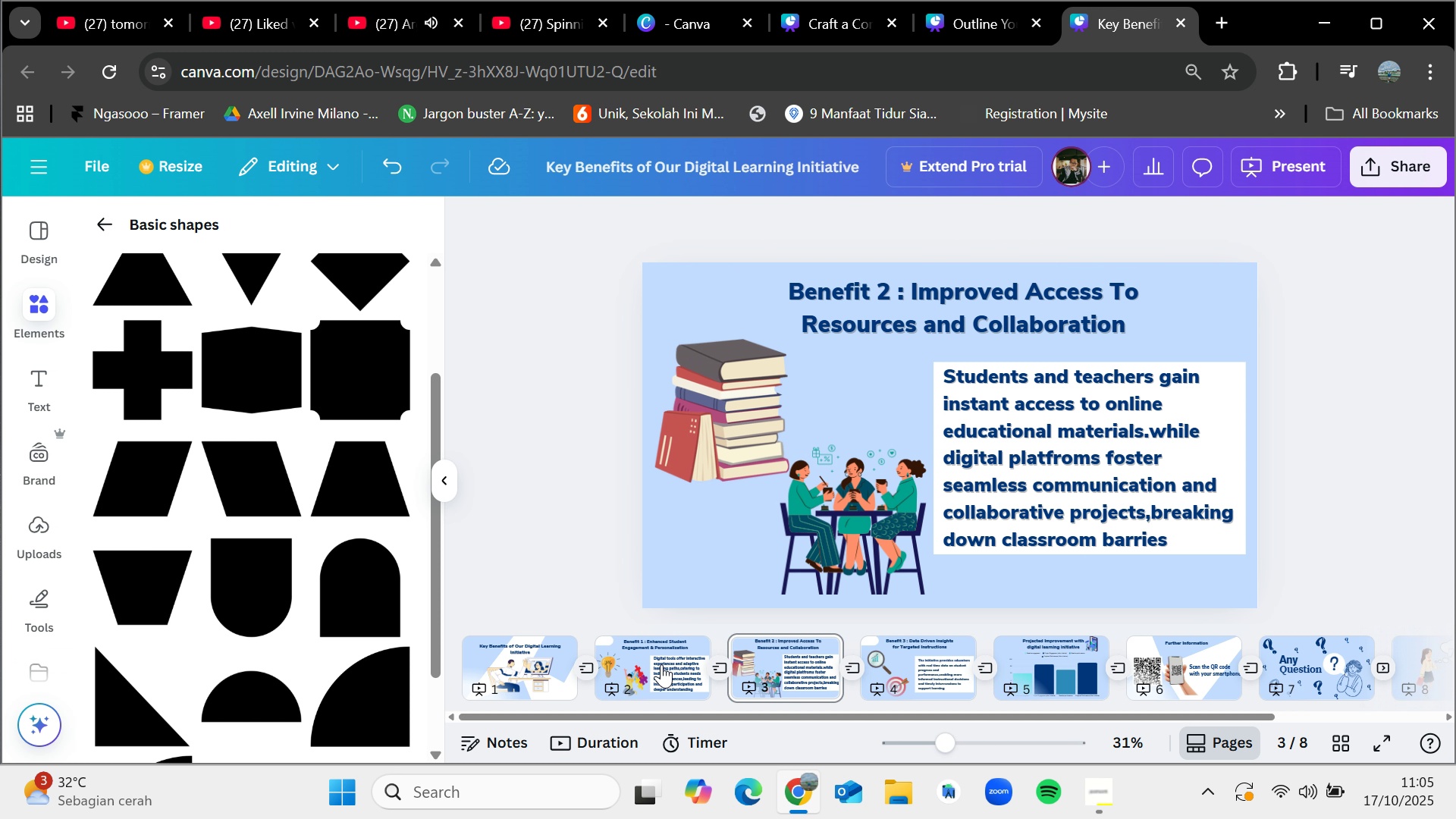 
left_click([656, 664])
 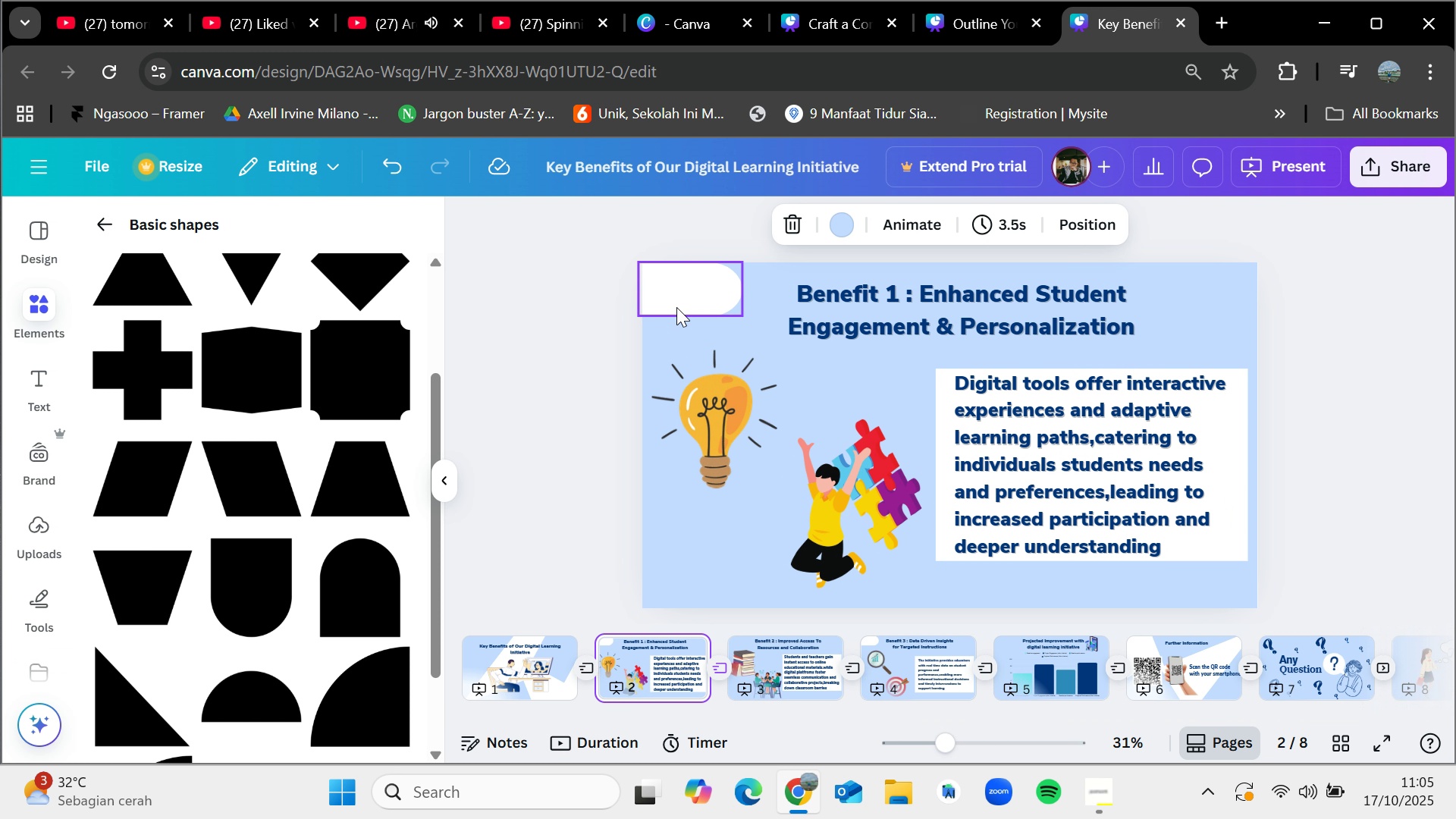 
left_click([676, 307])
 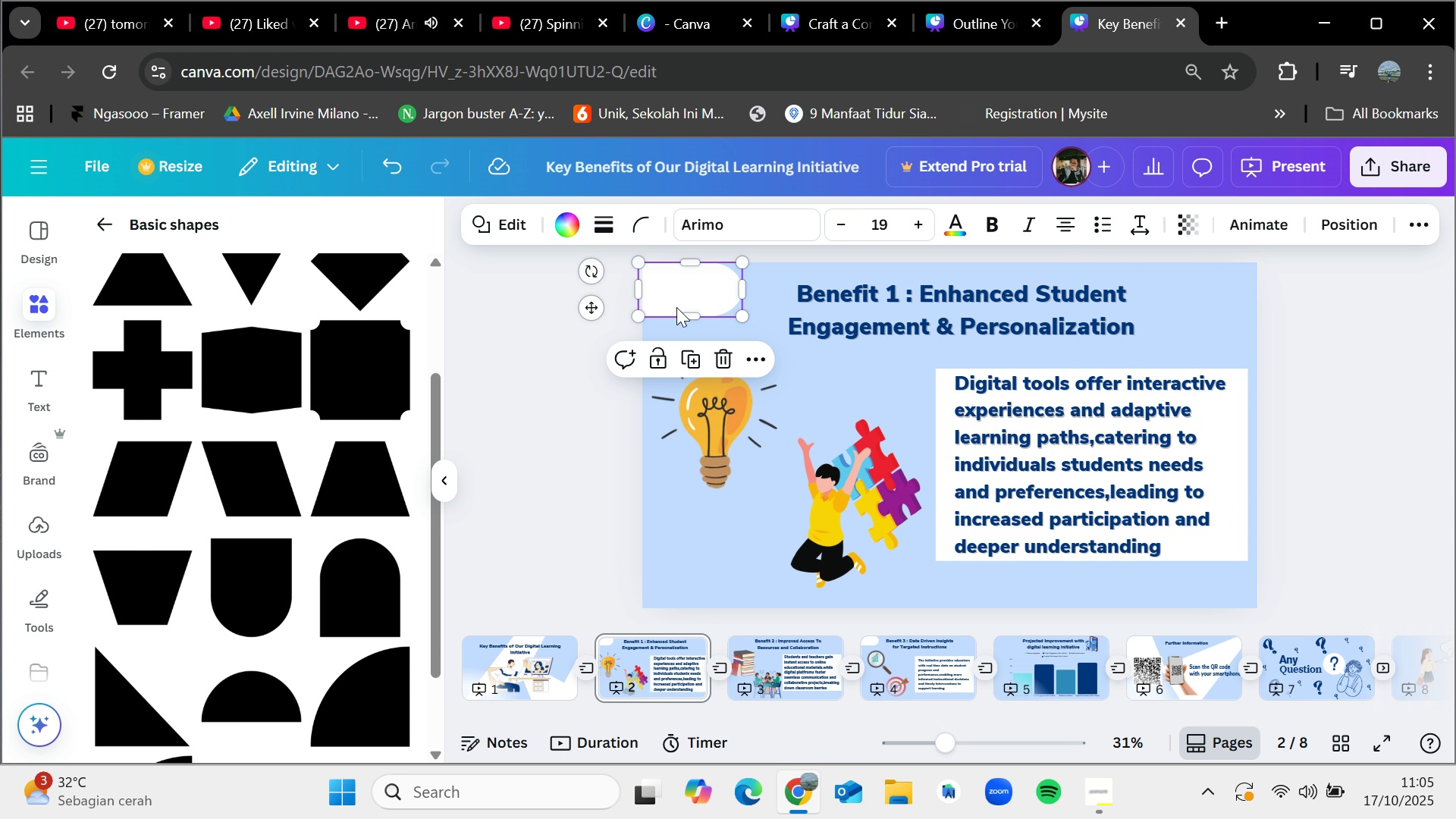 
key(Delete)
 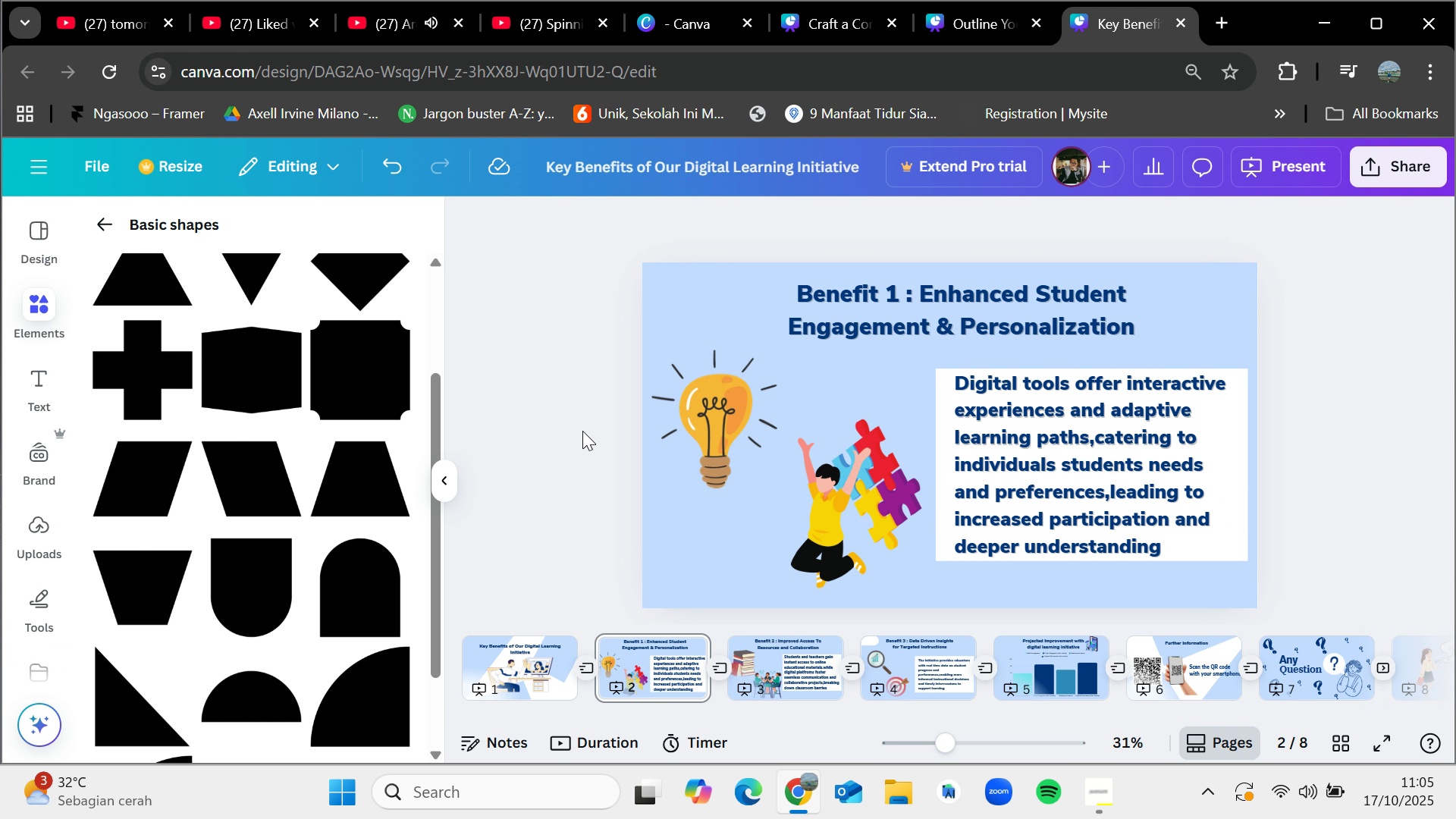 
left_click([582, 431])
 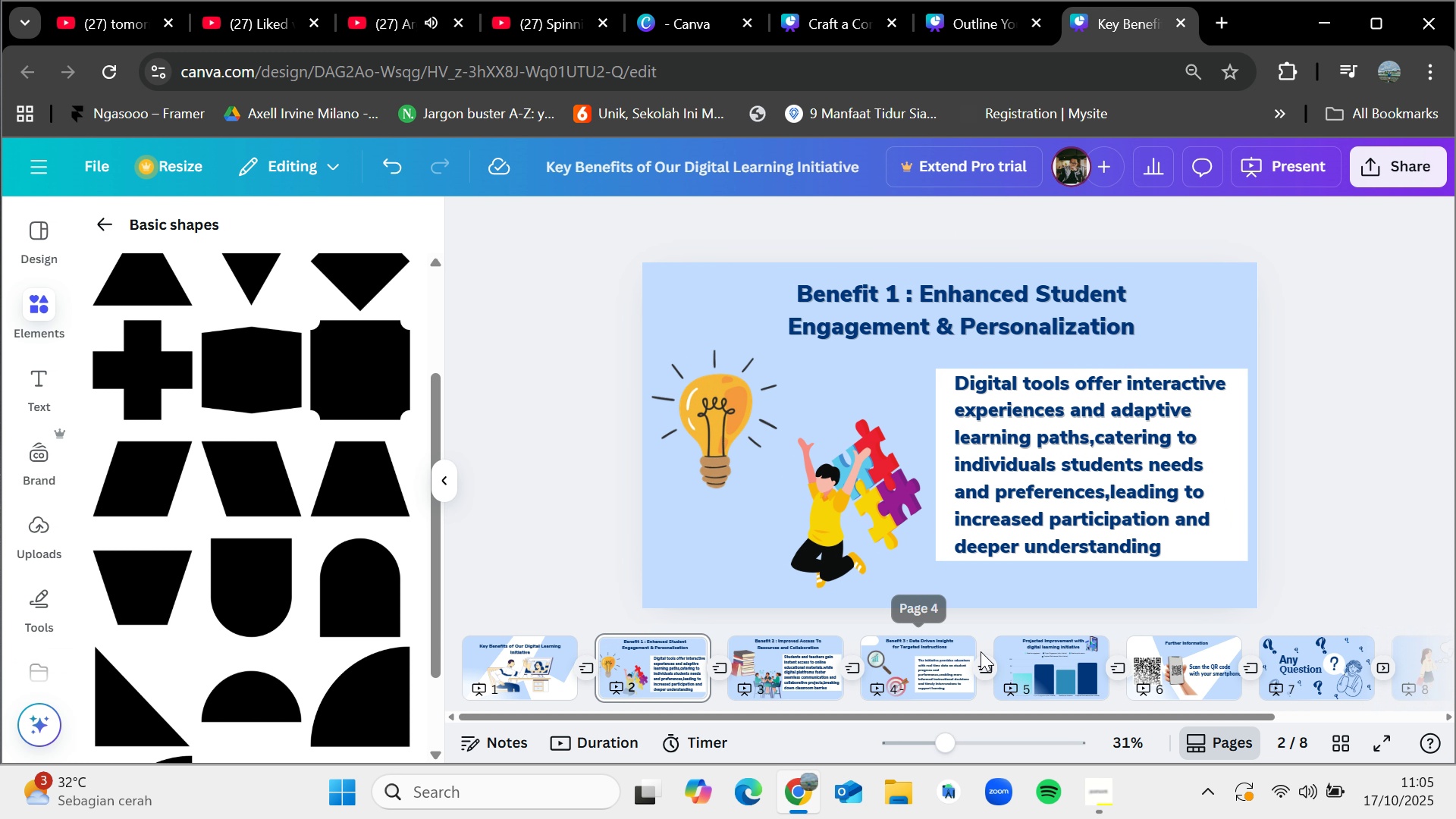 
left_click_drag(start_coordinate=[1006, 661], to_coordinate=[1009, 661])
 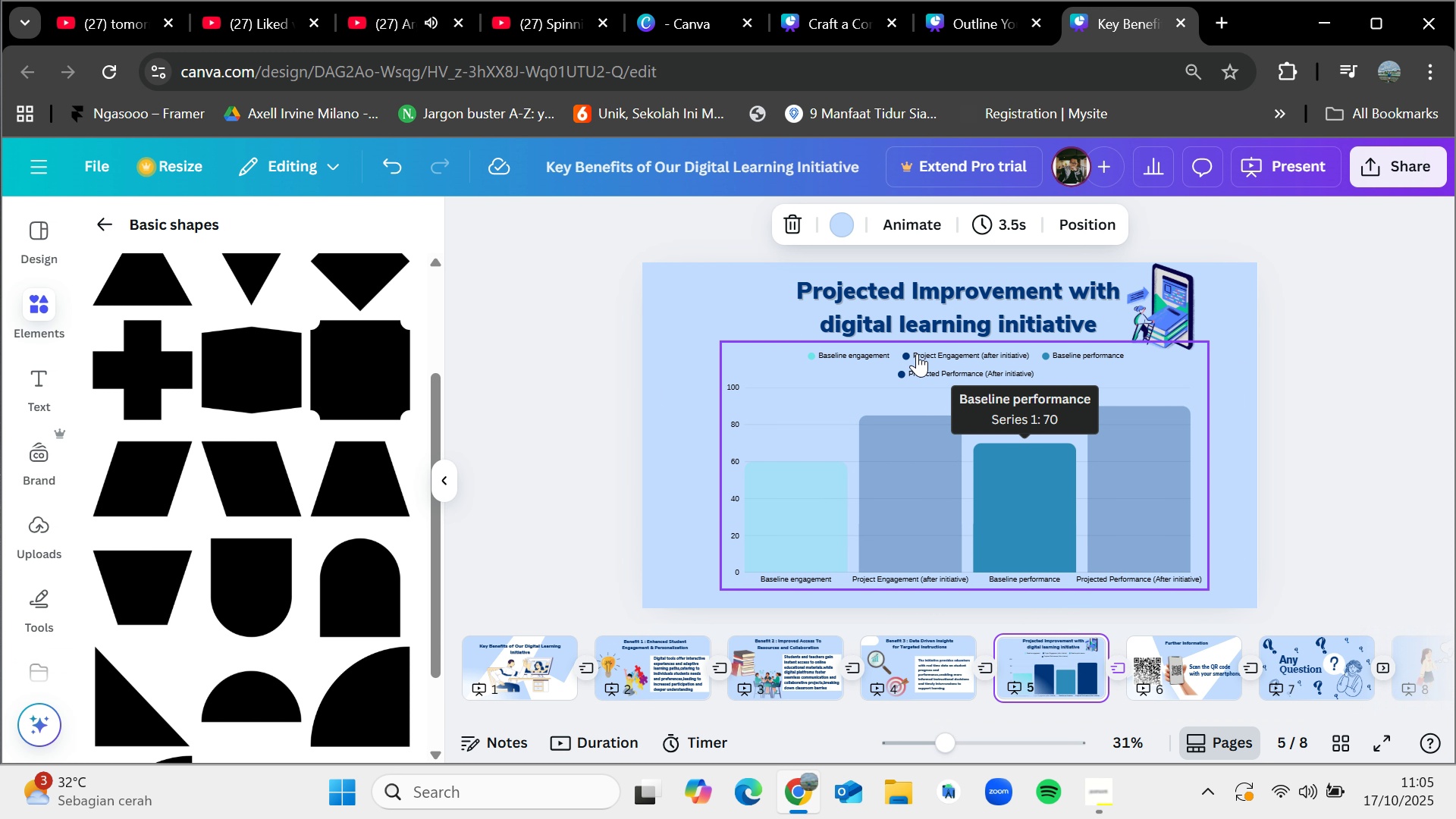 
left_click([846, 405])
 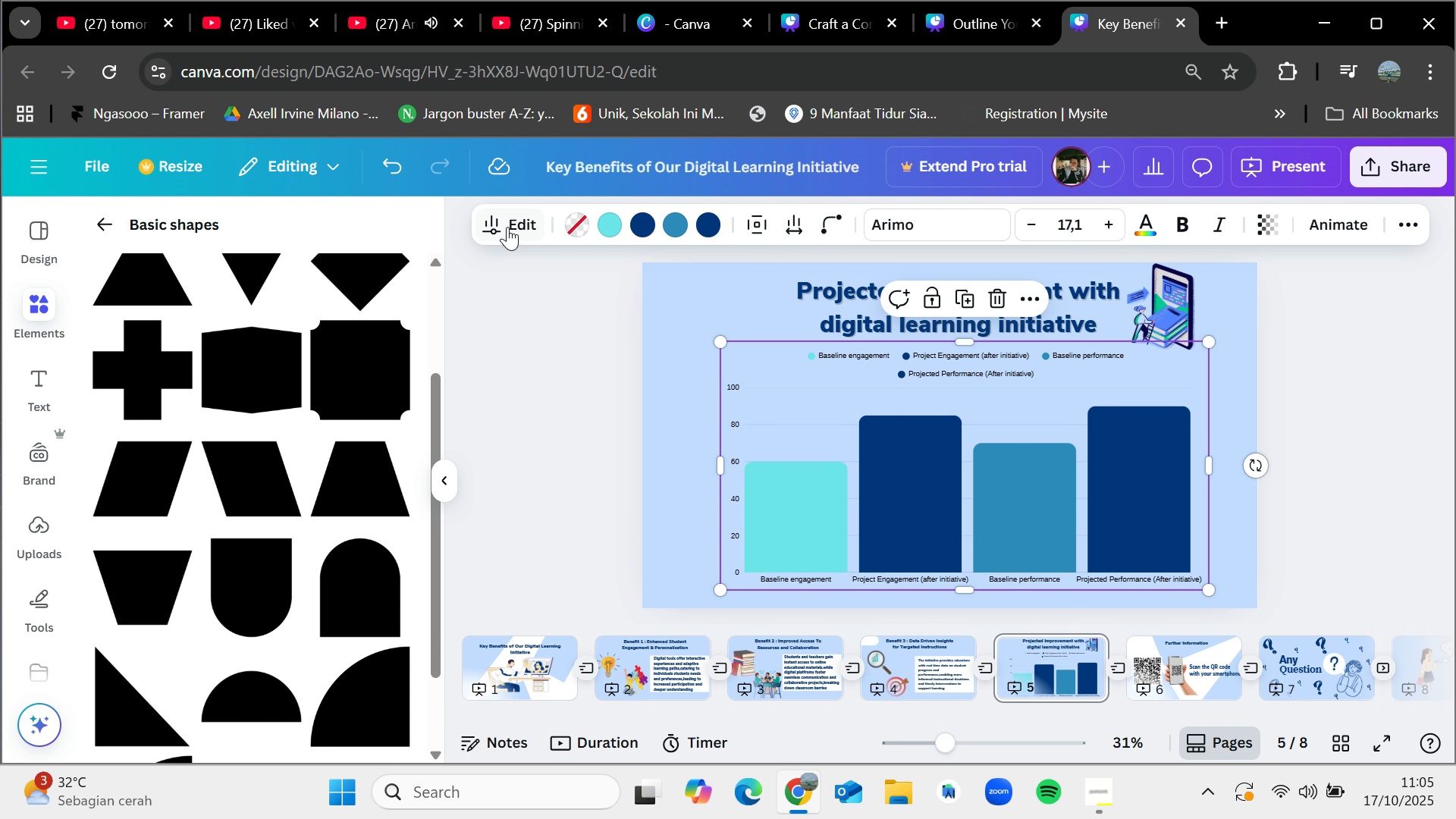 
left_click([513, 231])
 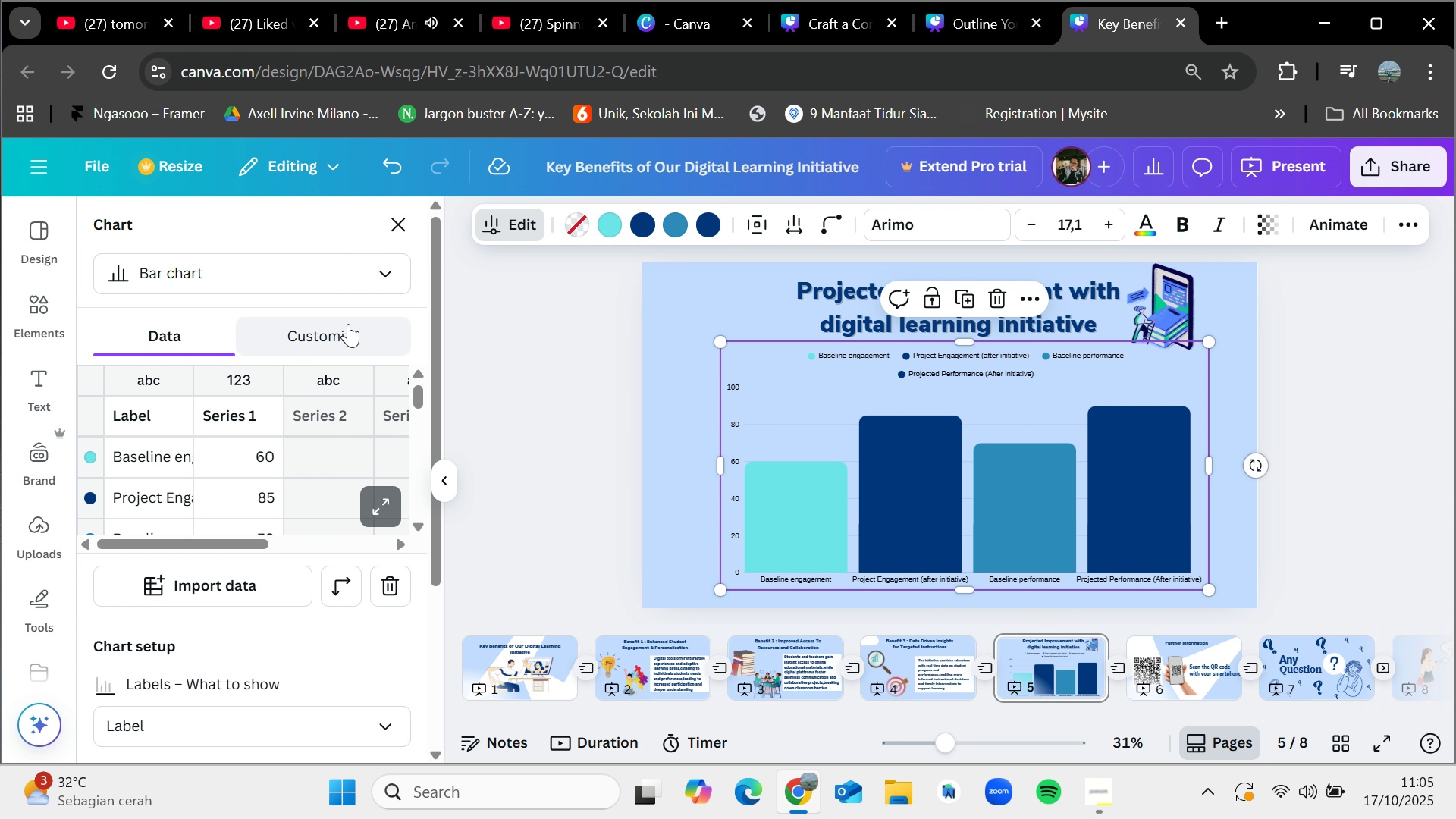 
left_click([345, 324])
 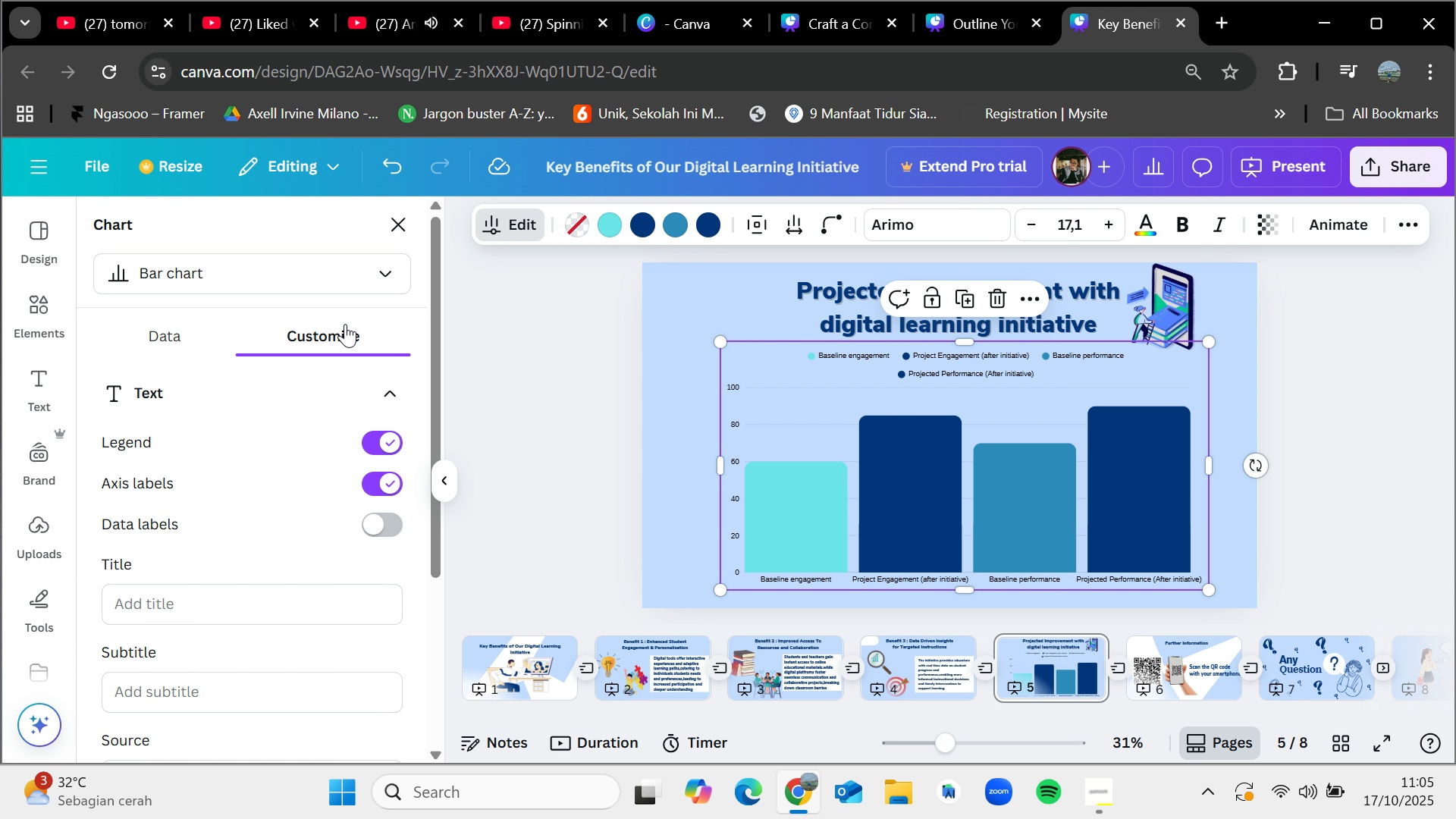 
wait(9.38)
 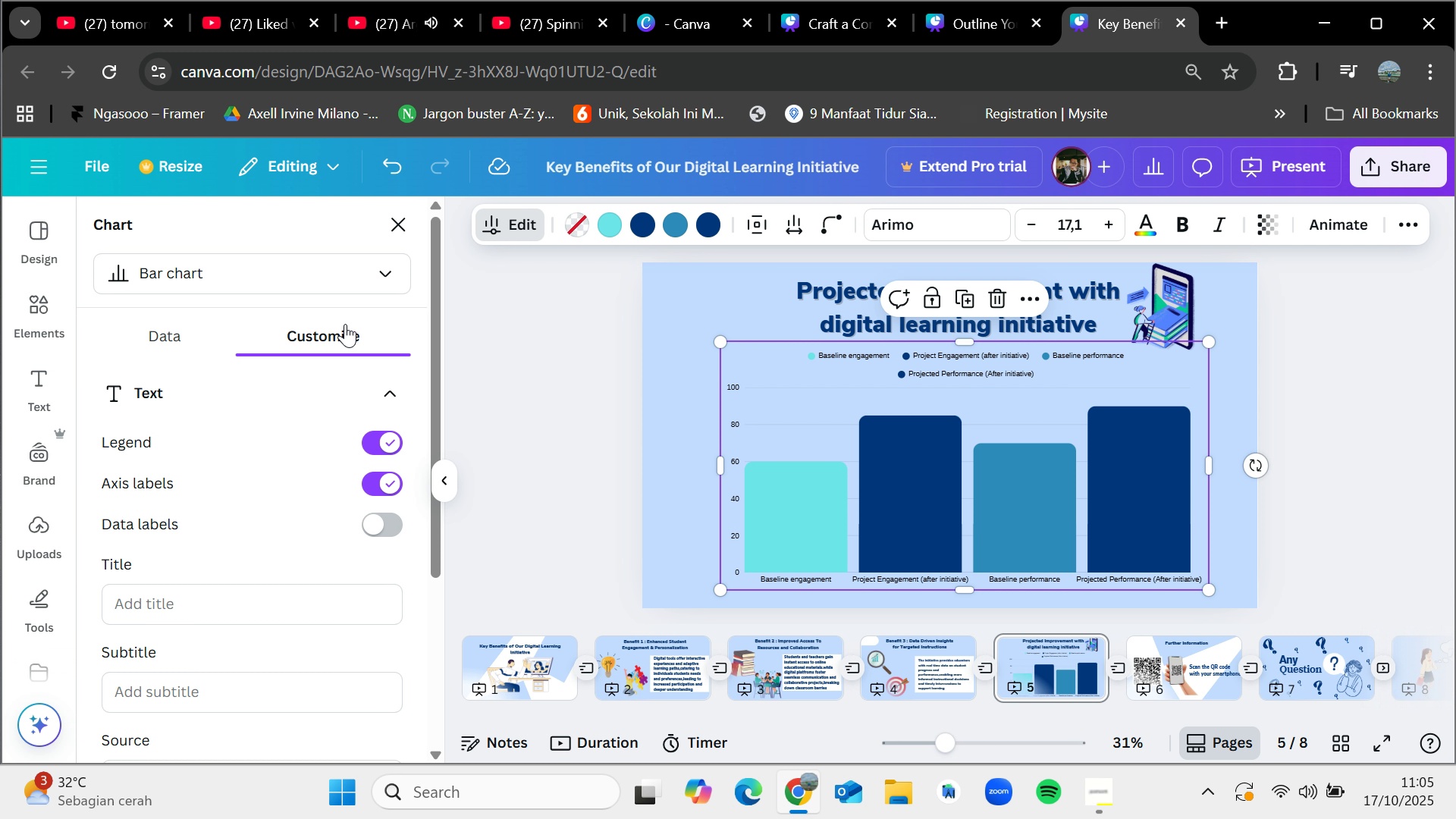 
left_click([290, 601])
 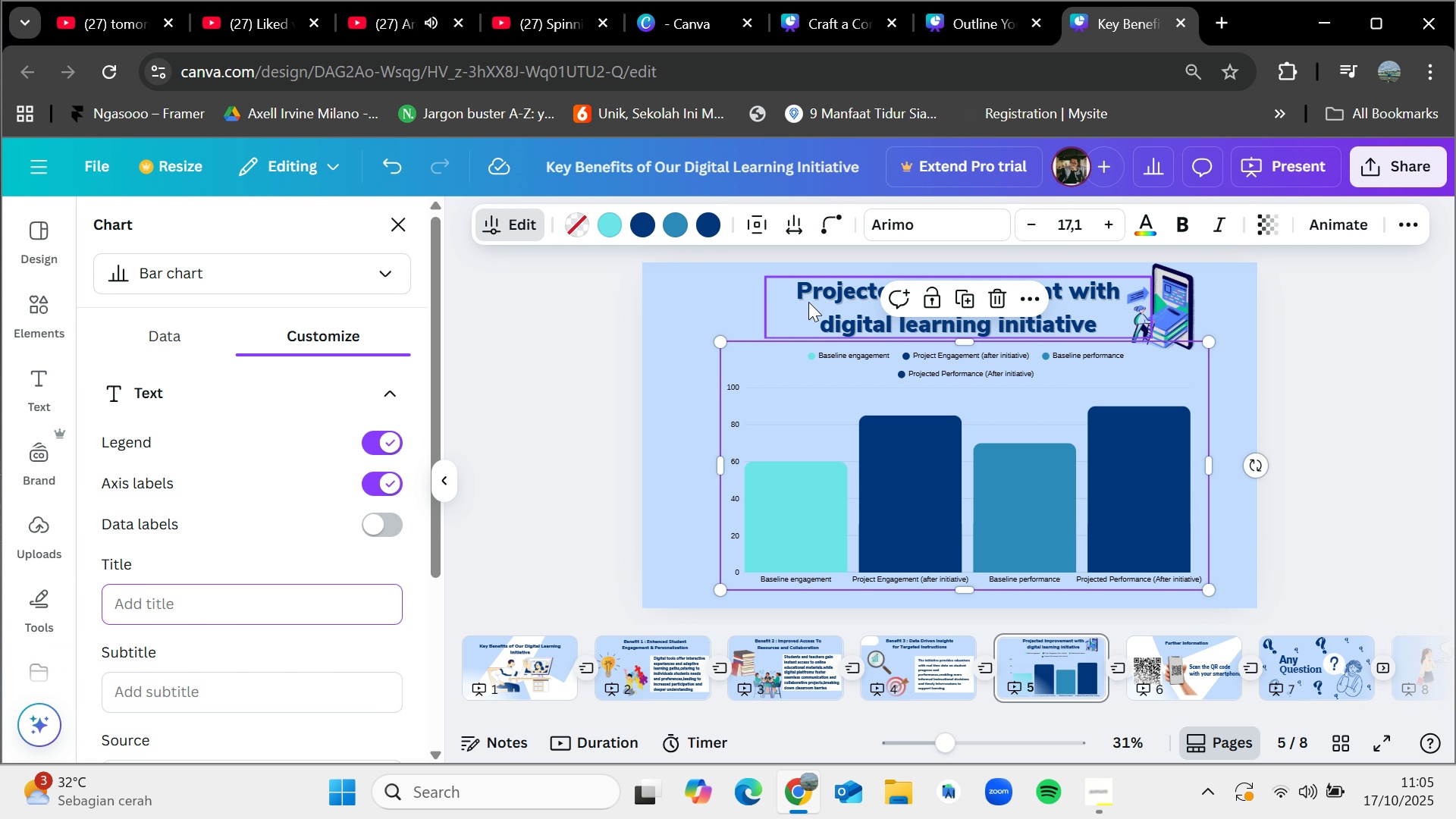 
double_click([808, 302])
 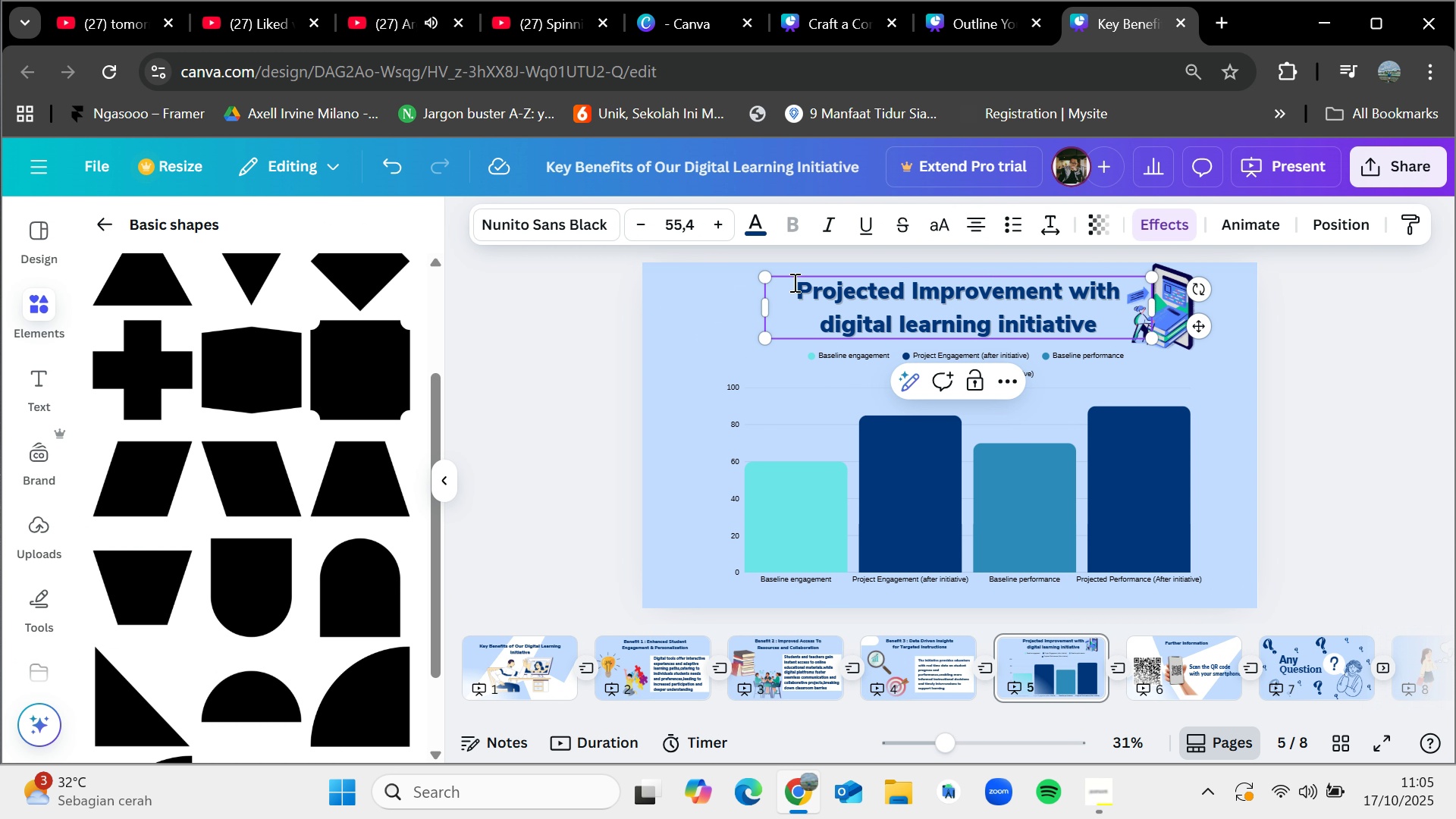 
left_click_drag(start_coordinate=[793, 283], to_coordinate=[1110, 318])
 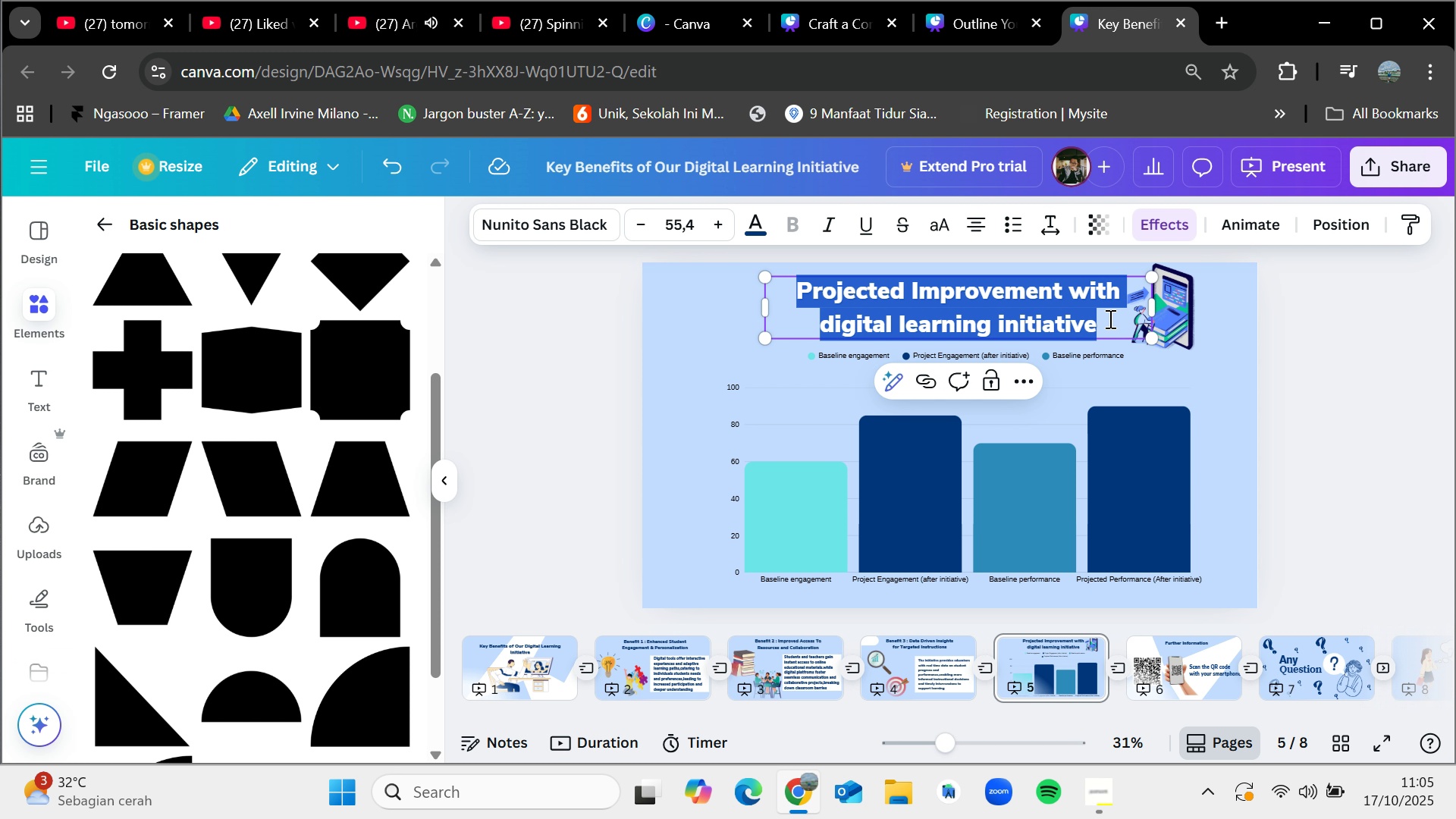 
key(Control+C)
 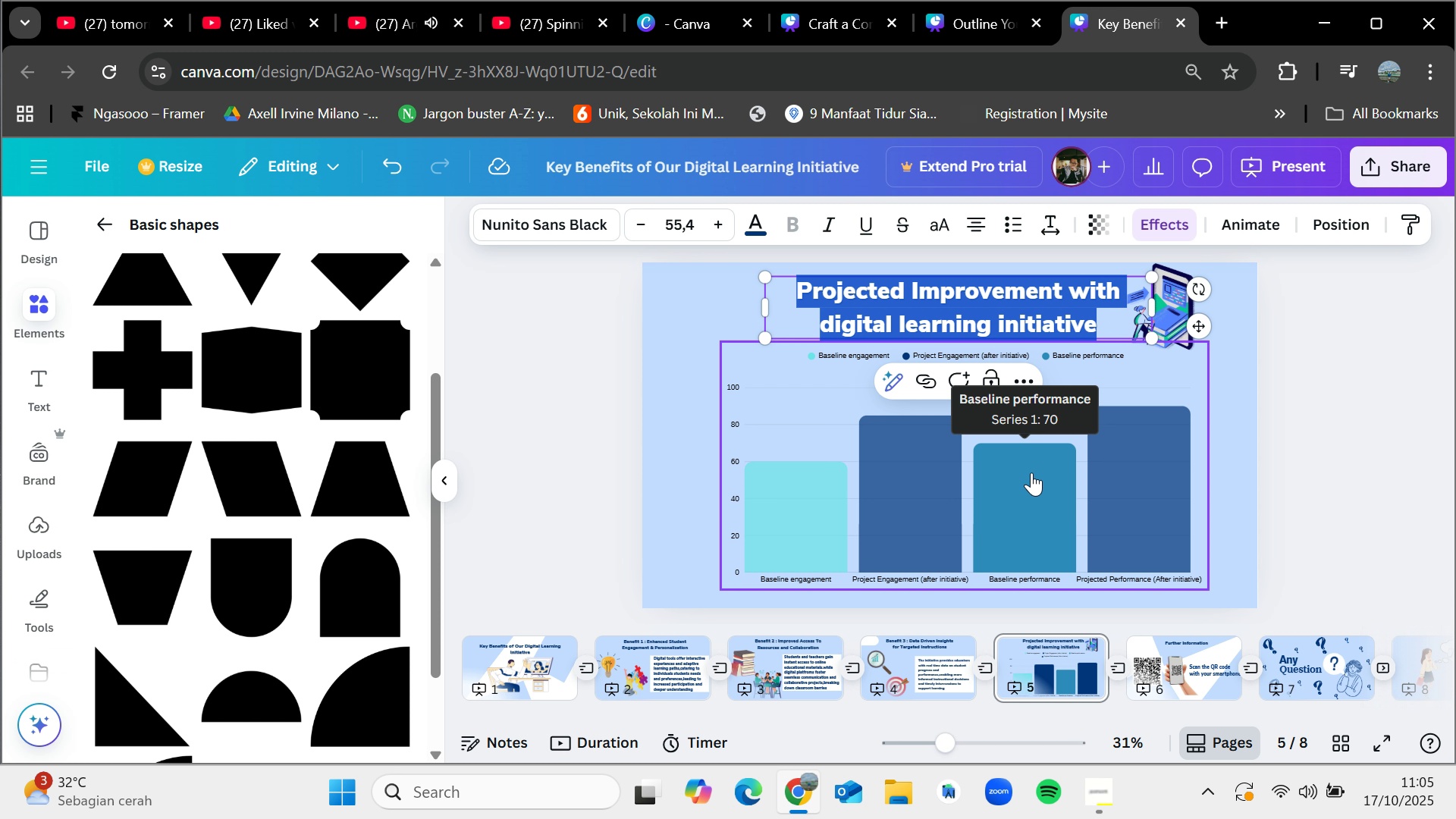 
left_click([1031, 472])
 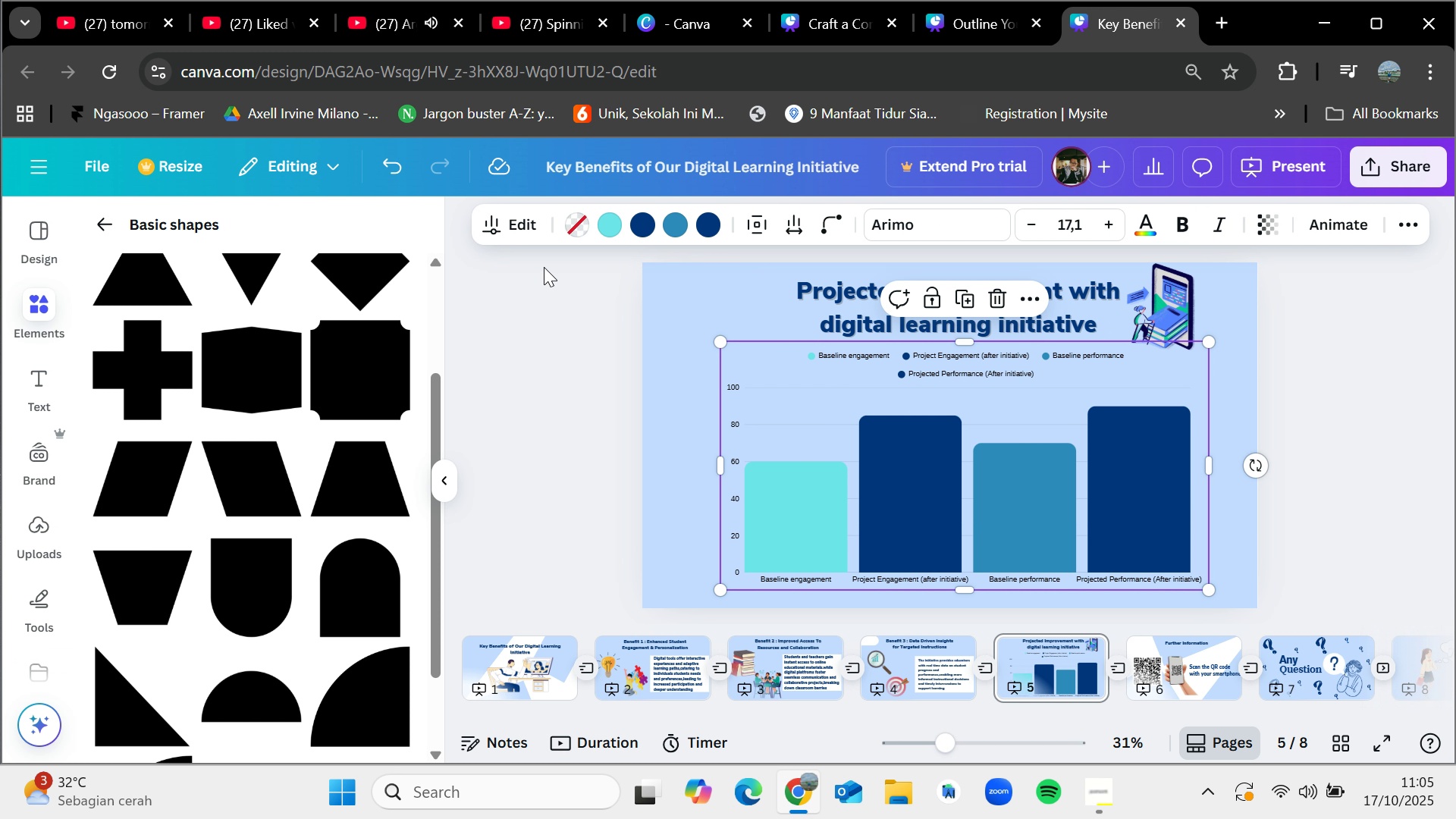 
left_click([533, 221])
 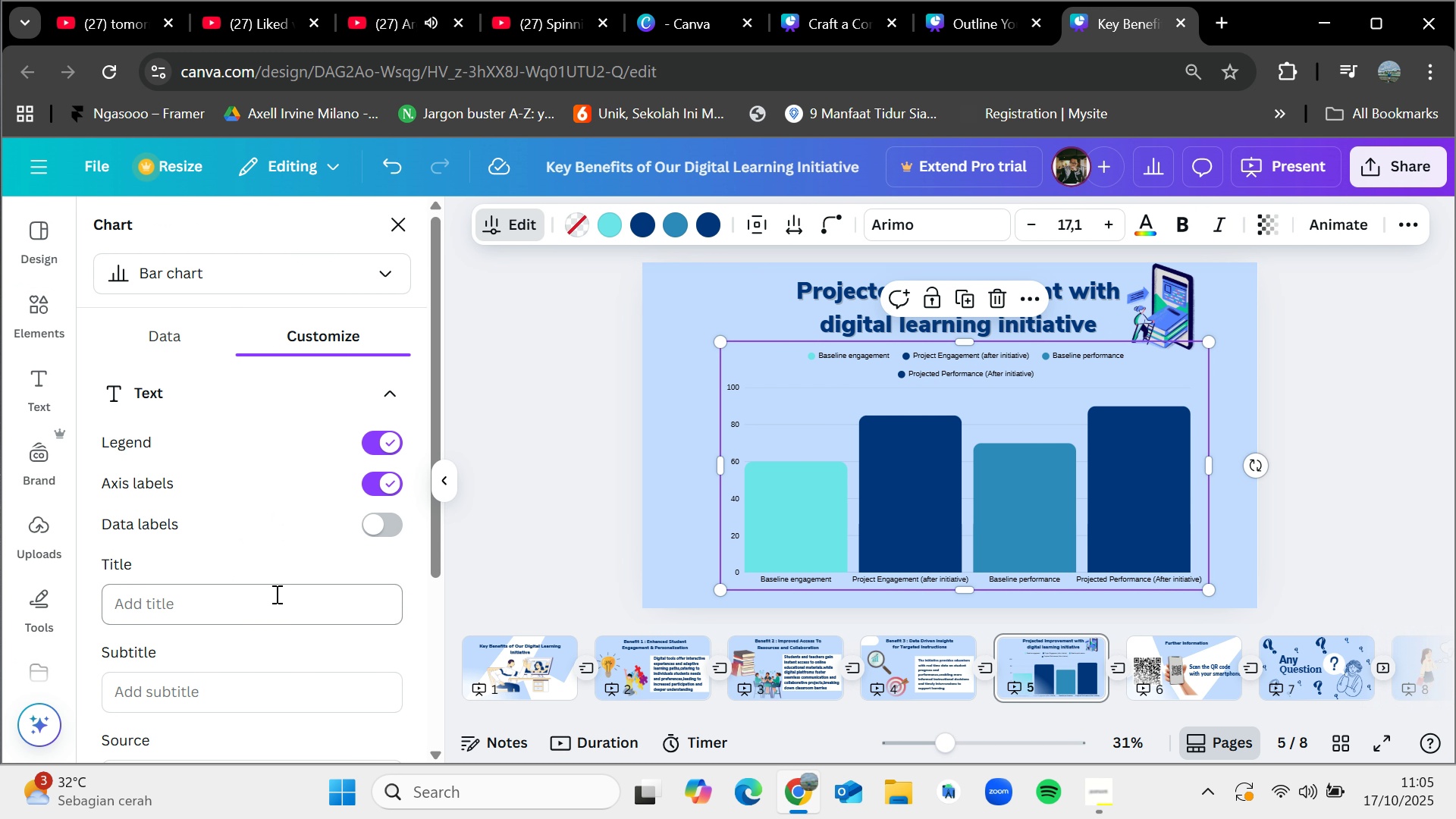 
left_click([275, 598])
 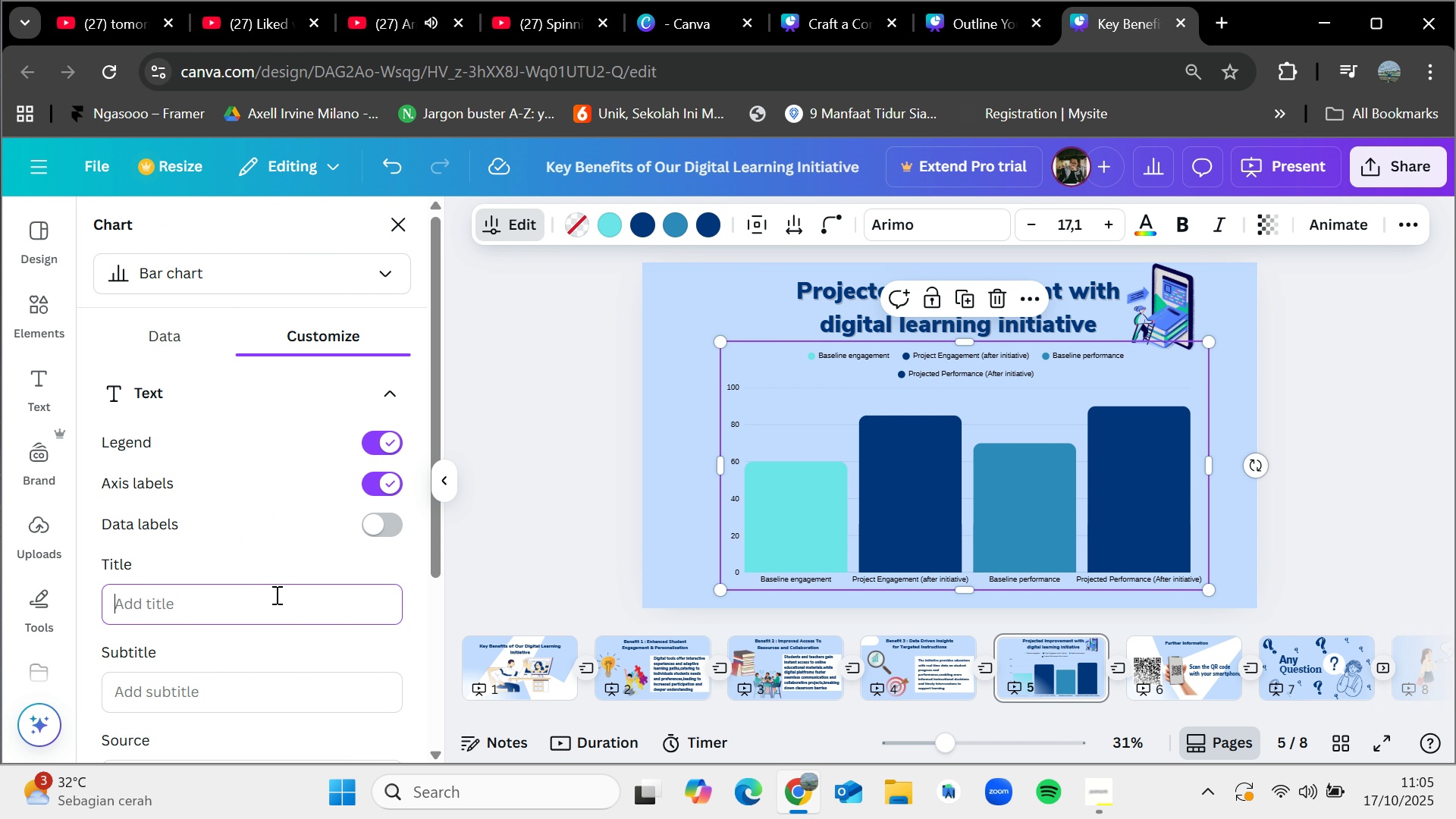 
key(Control+V)
 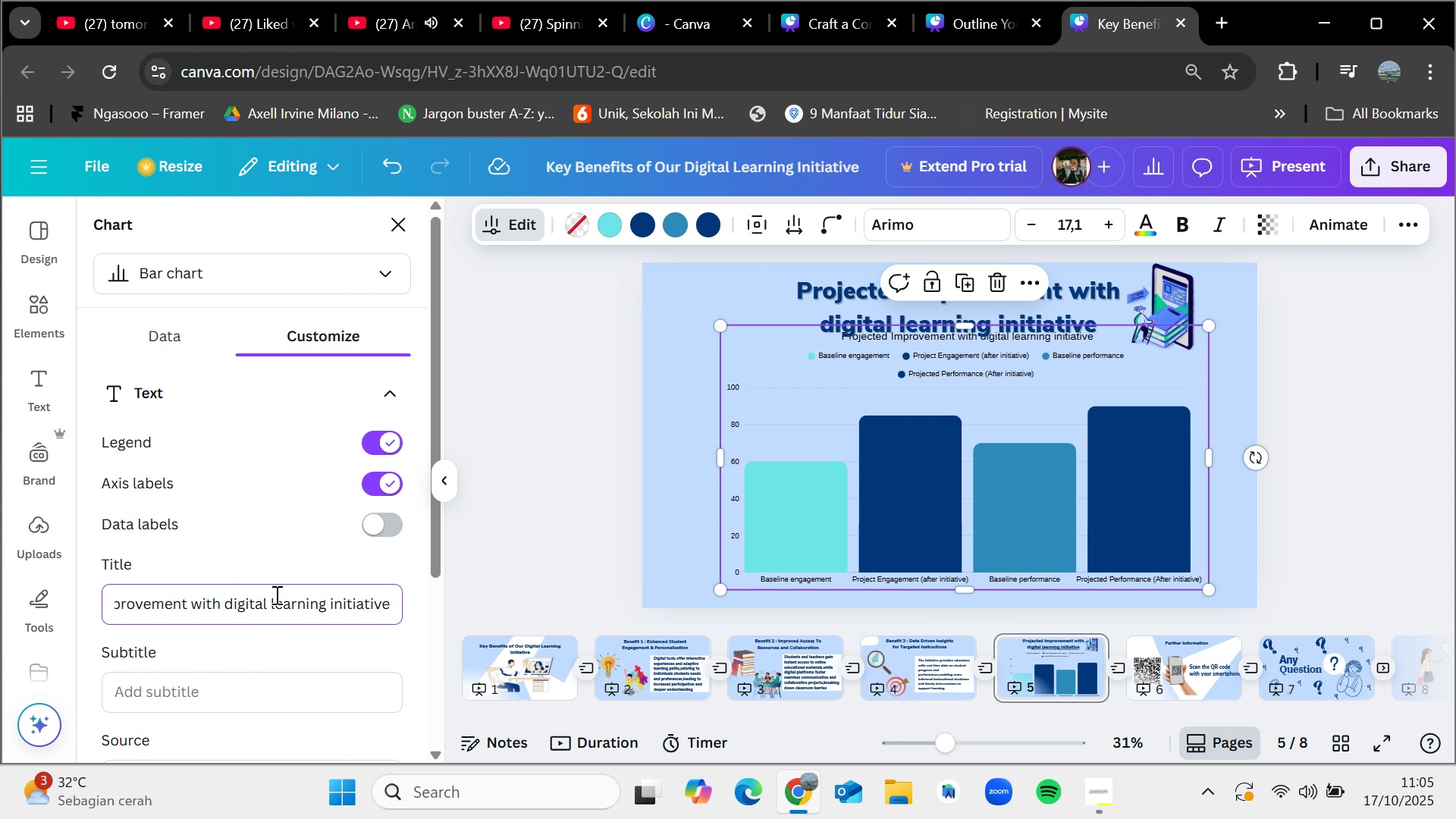 
key(Control+Z)
 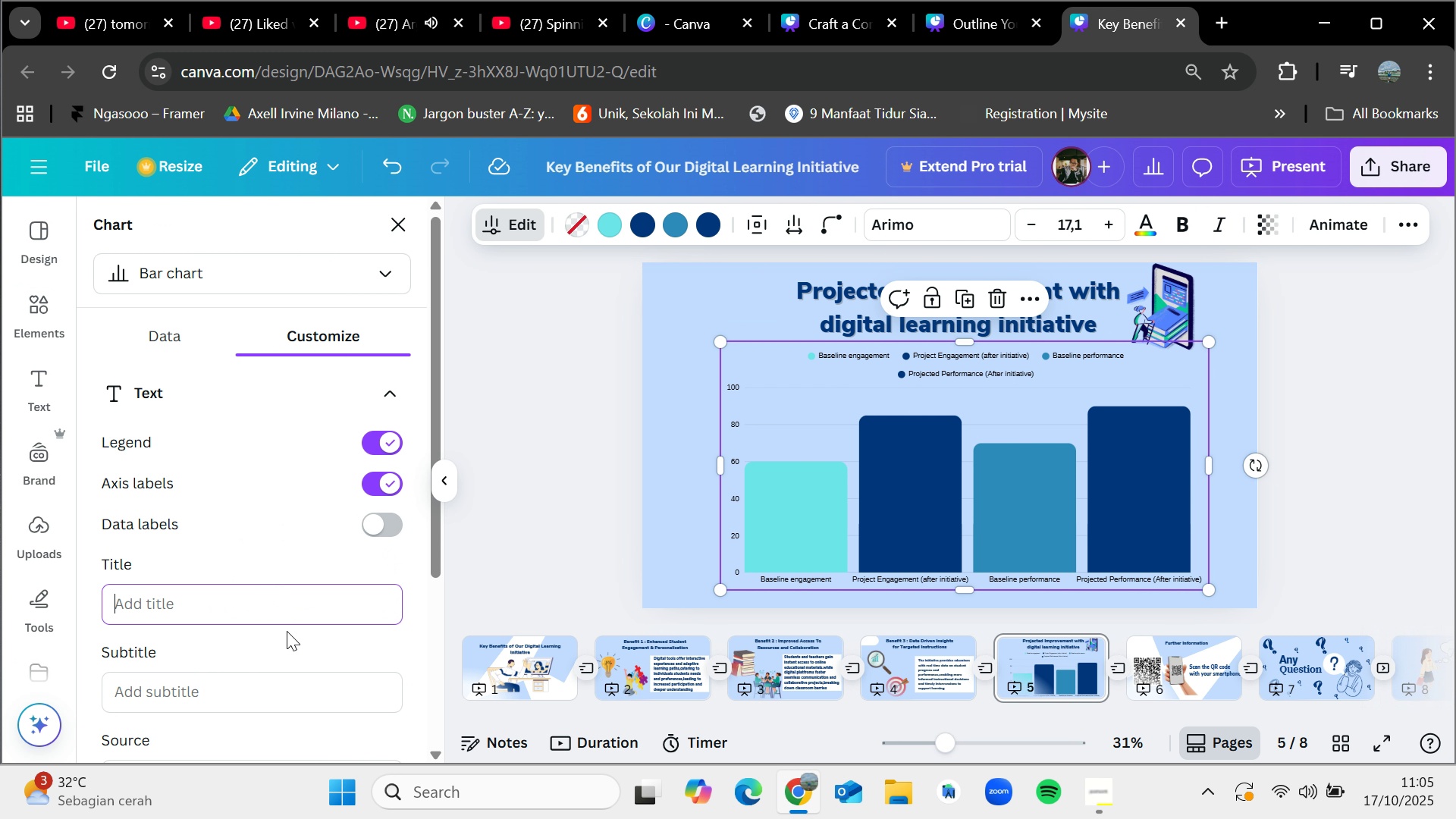 
scroll: coordinate [278, 648], scroll_direction: down, amount: 2.0
 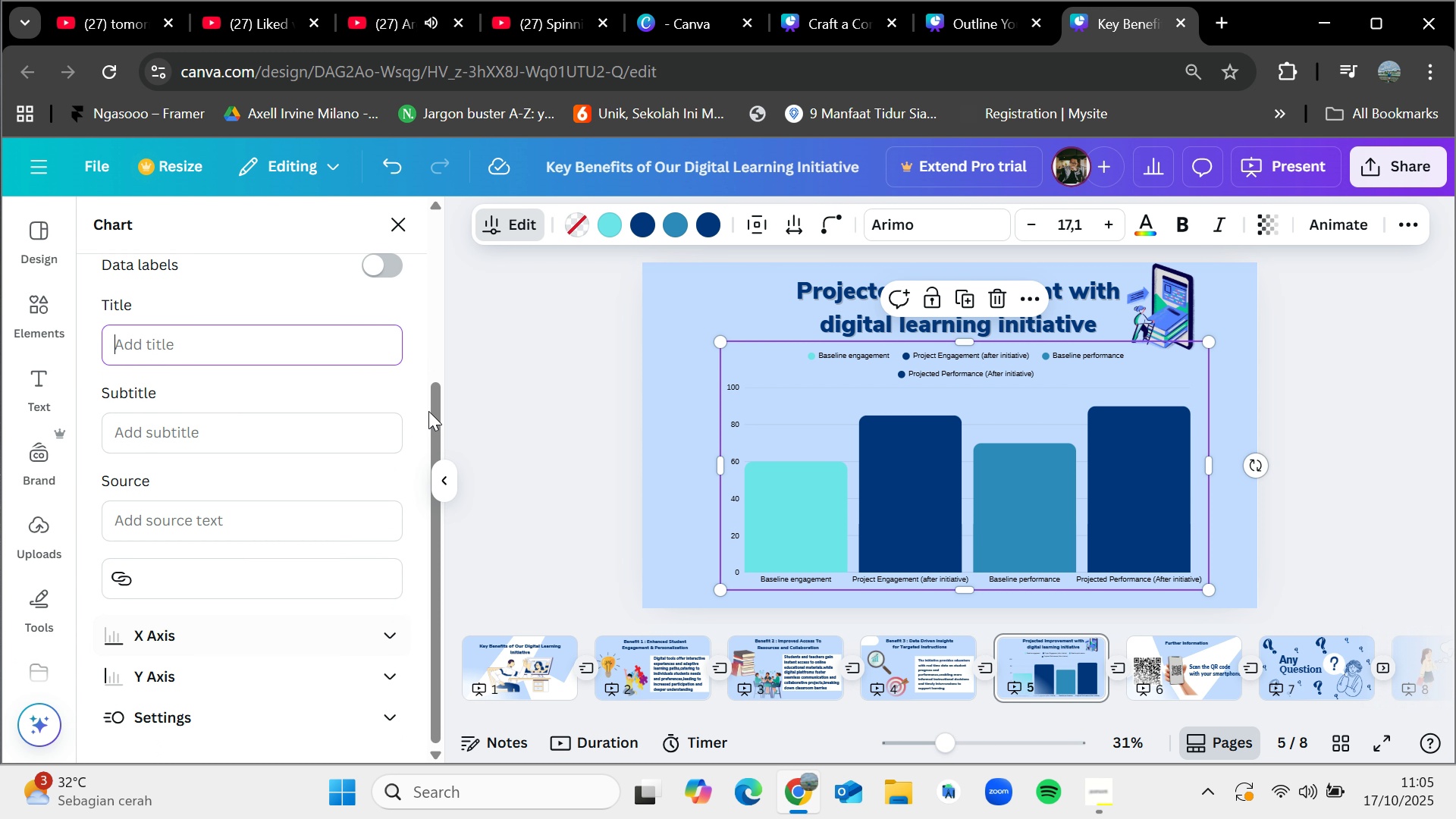 
left_click([524, 366])
 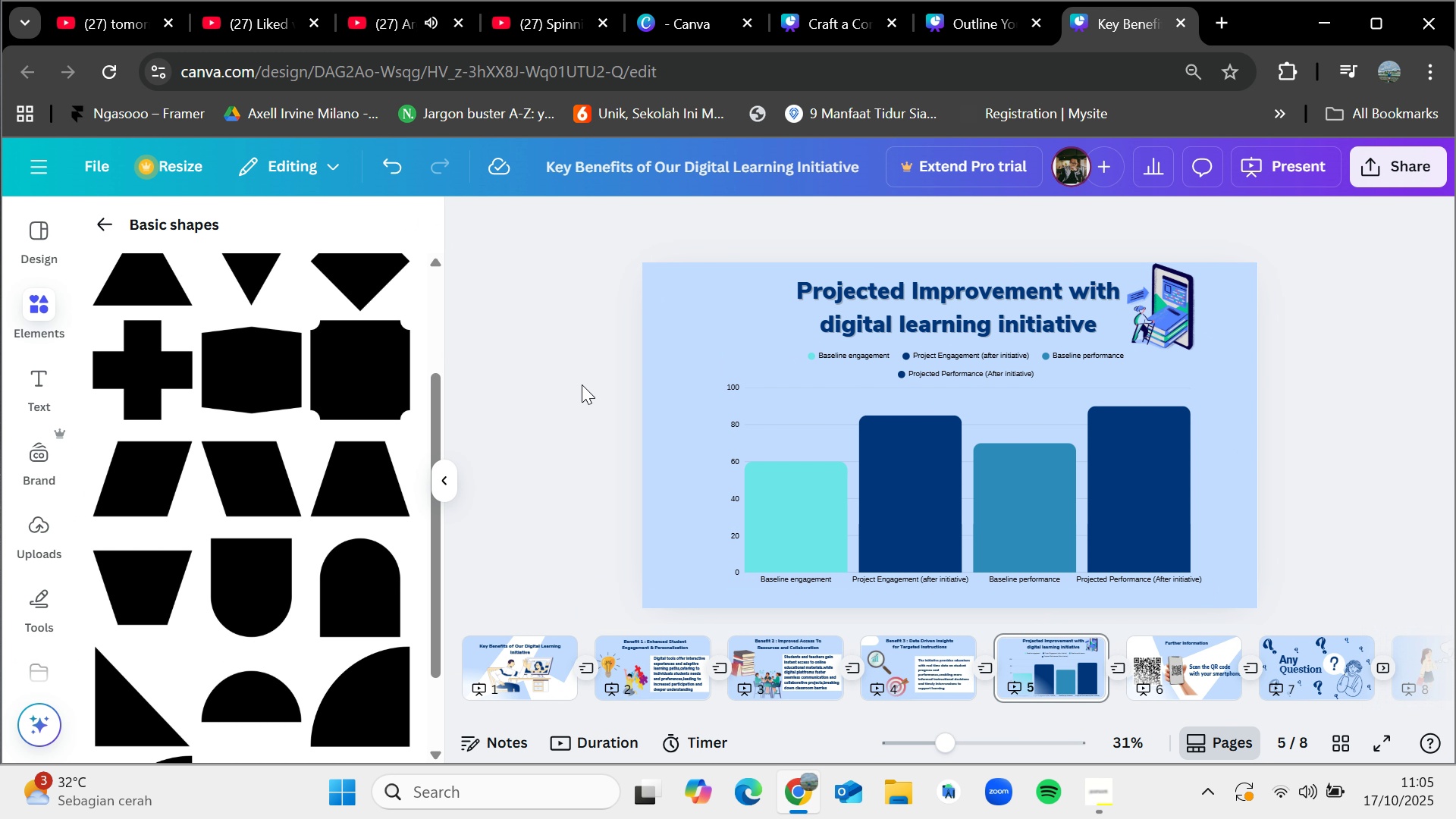 
wait(6.5)
 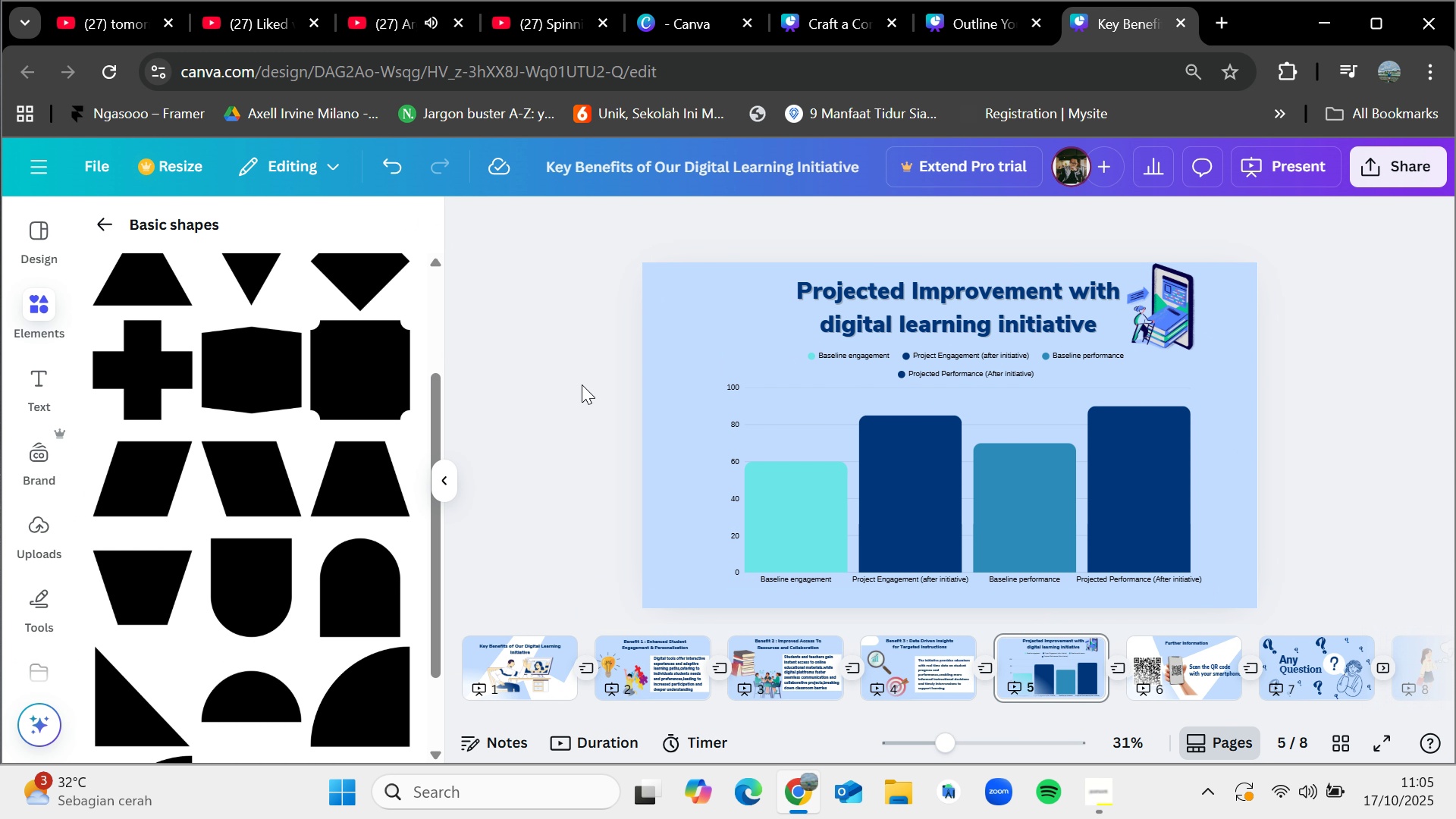 
left_click([1143, 643])
 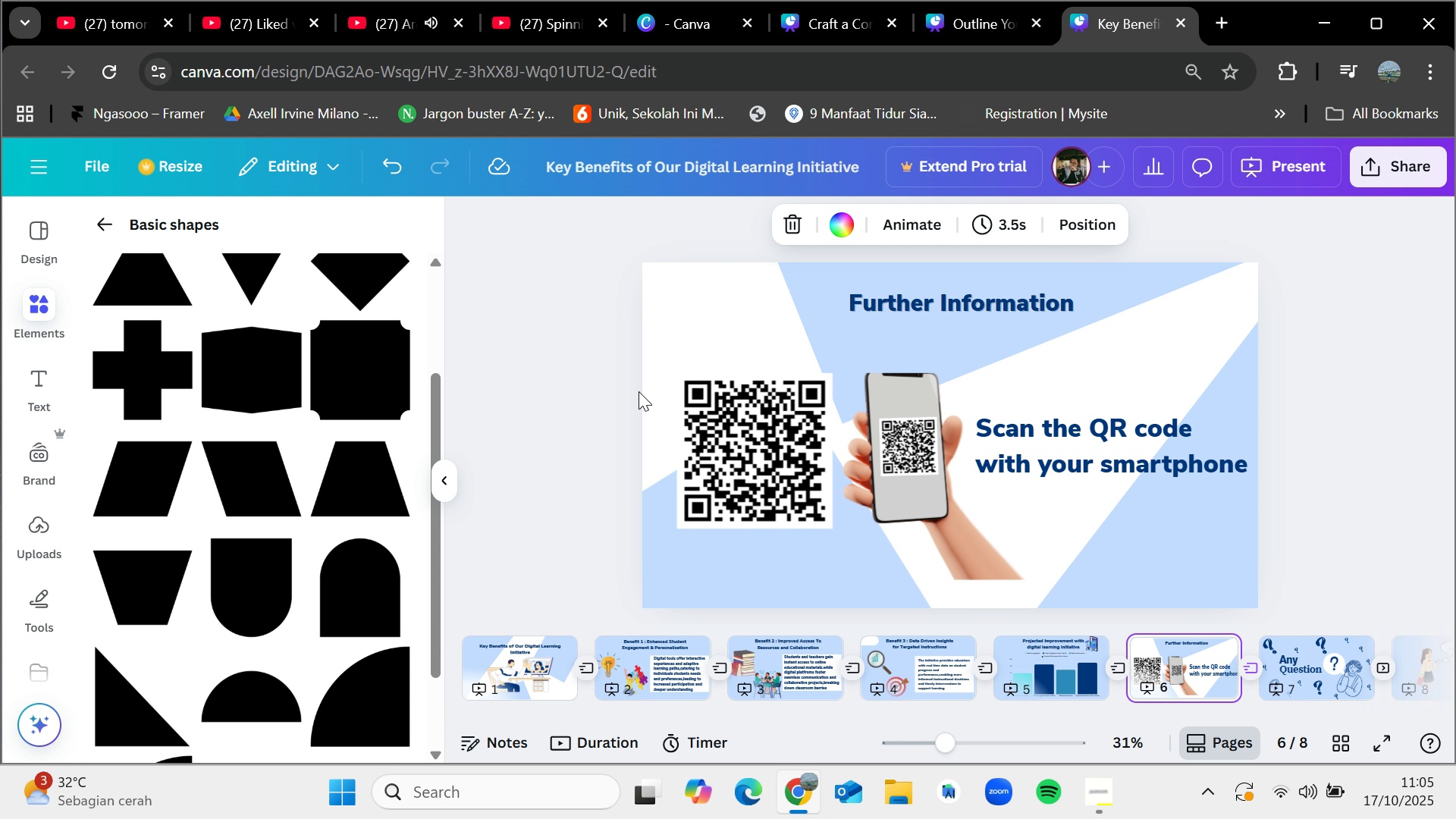 
double_click([737, 438])
 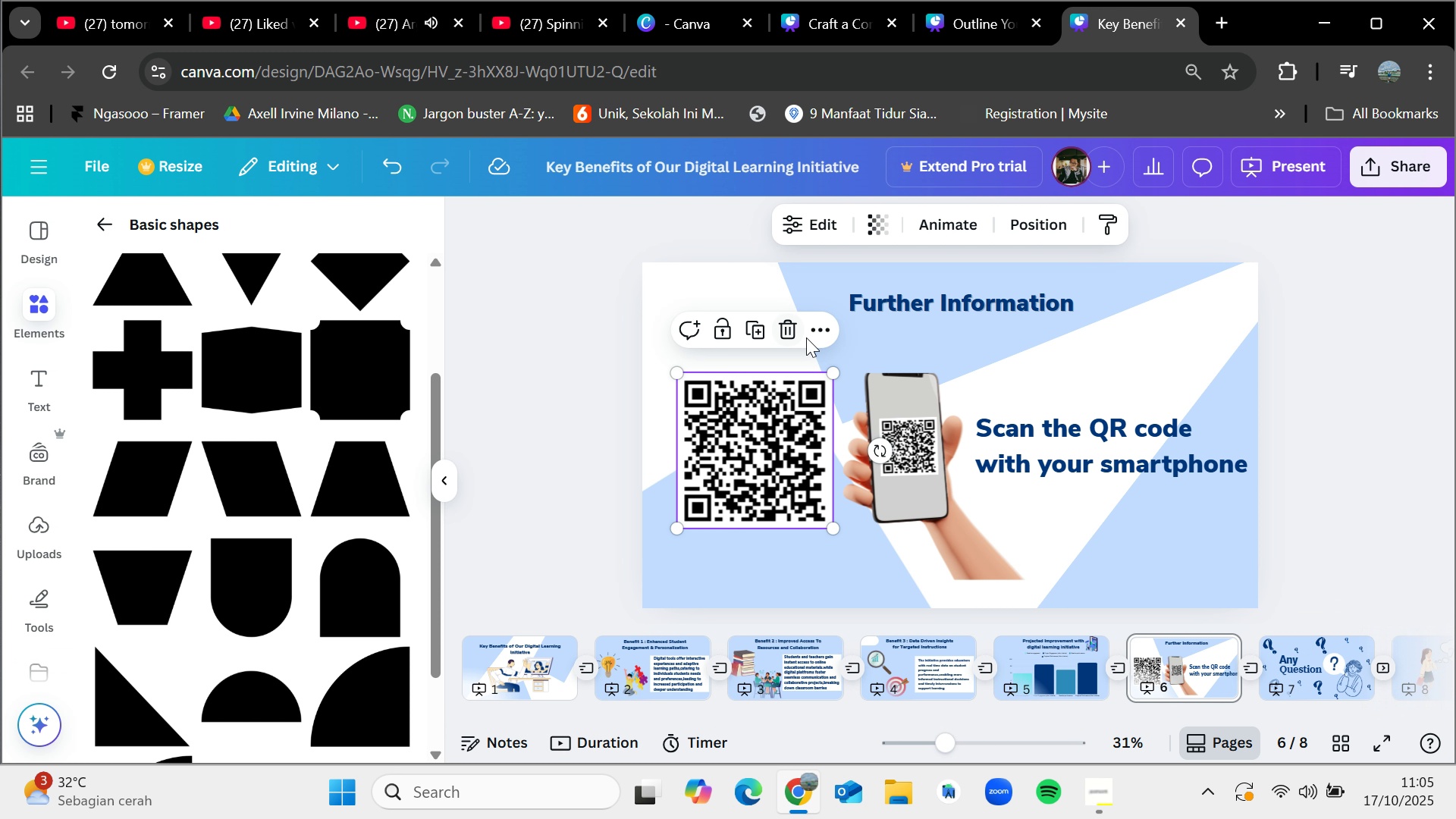 
left_click([812, 335])
 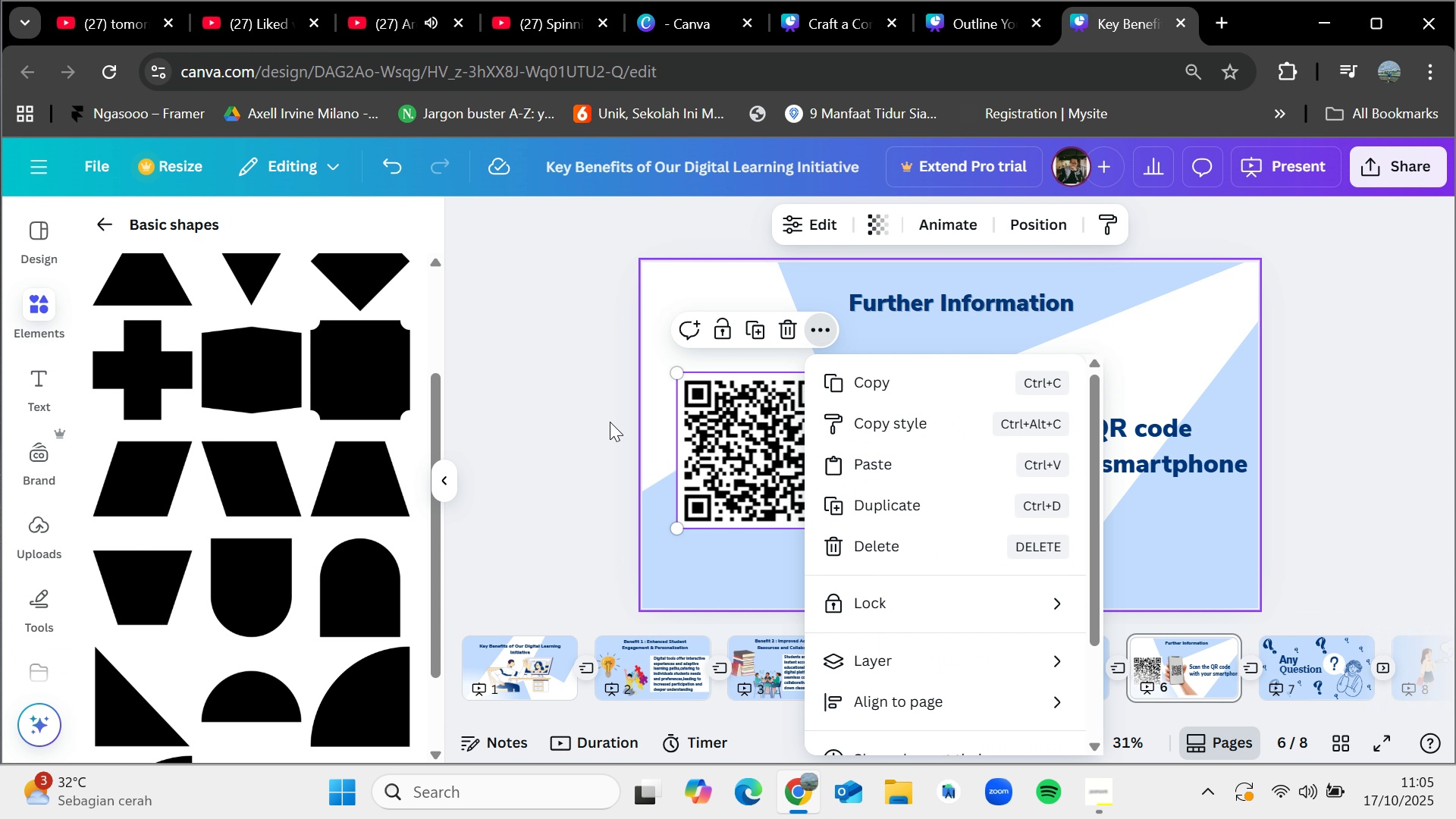 
left_click([591, 418])
 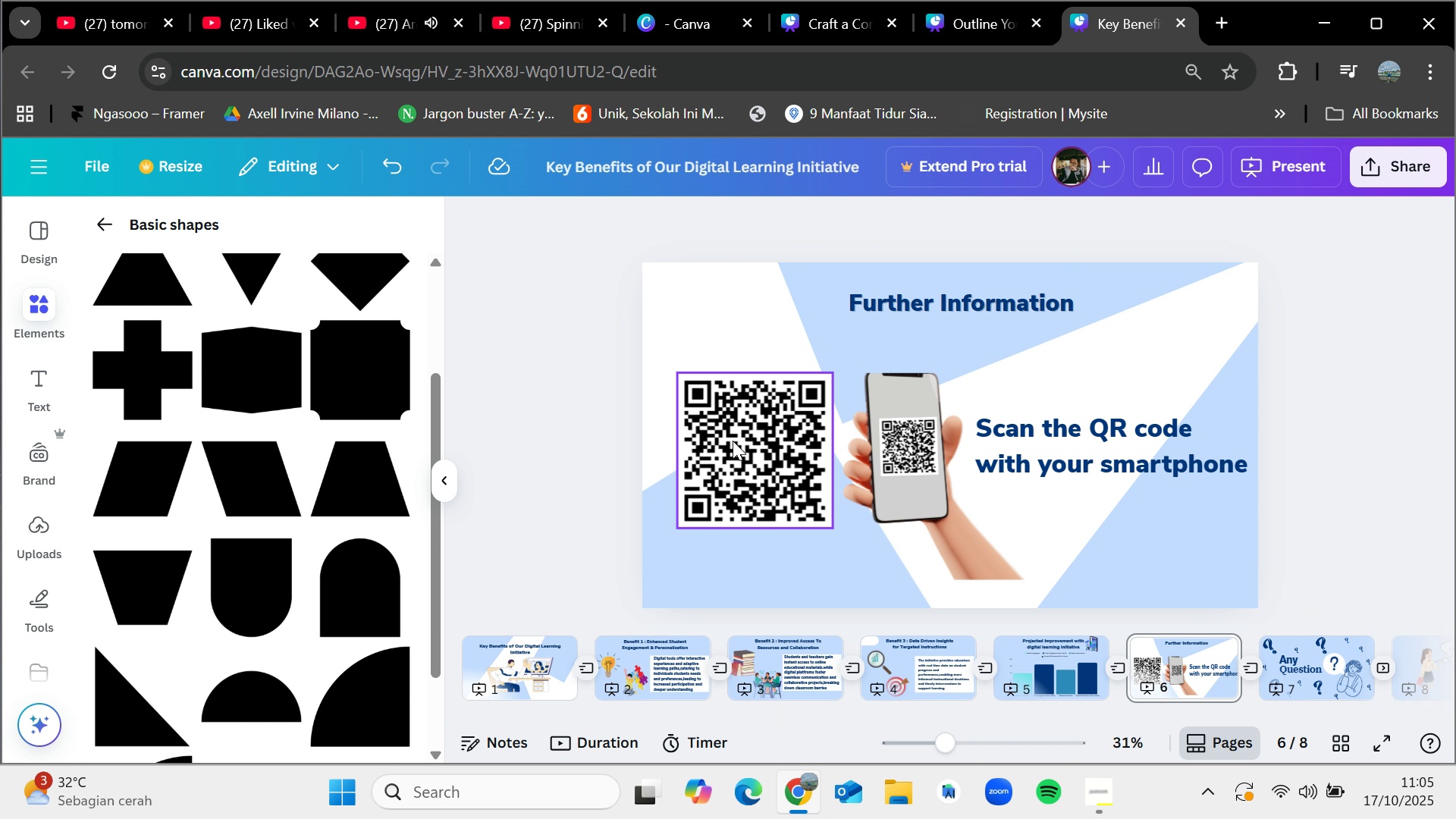 
left_click([733, 441])
 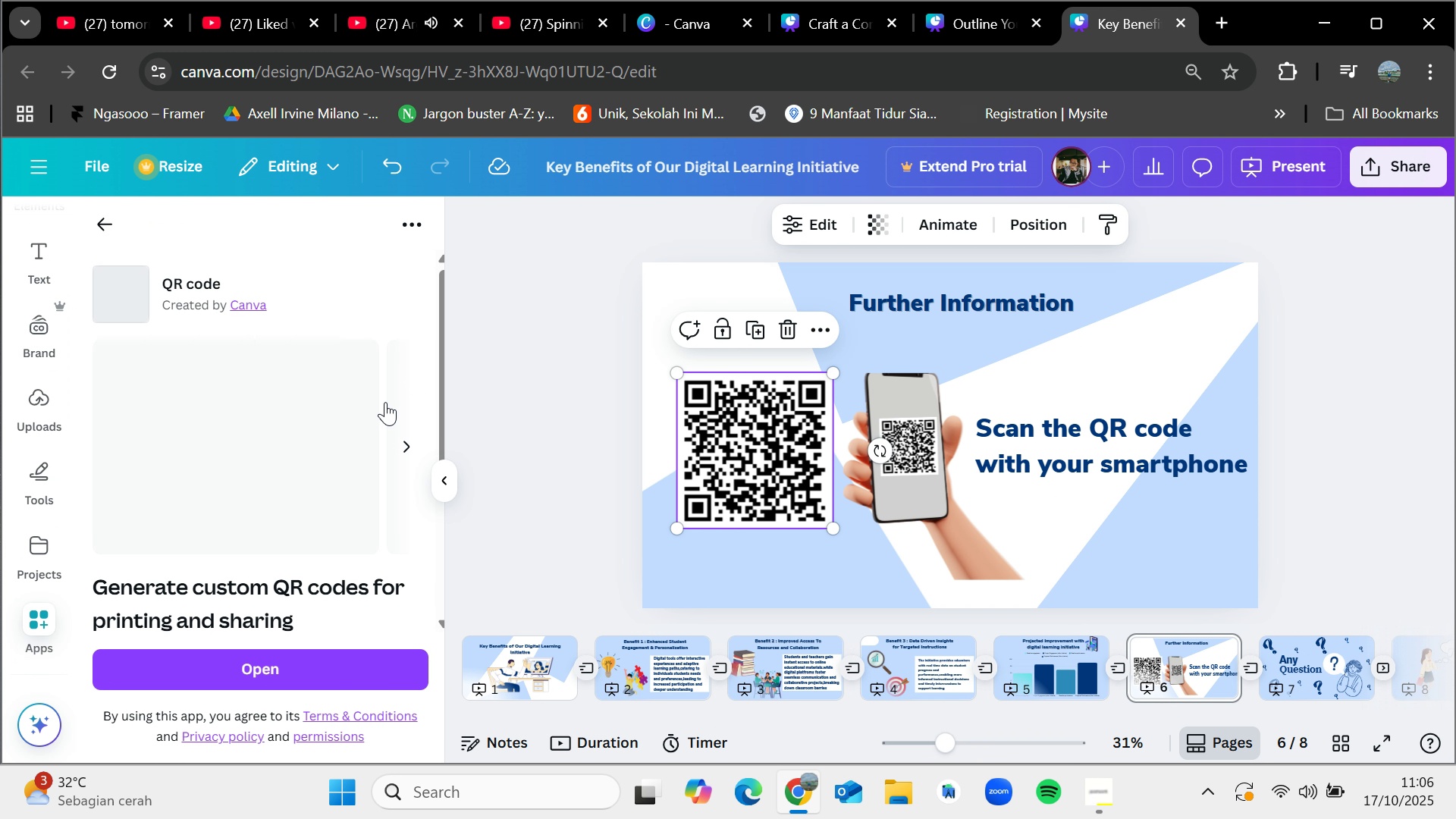 
wait(5.96)
 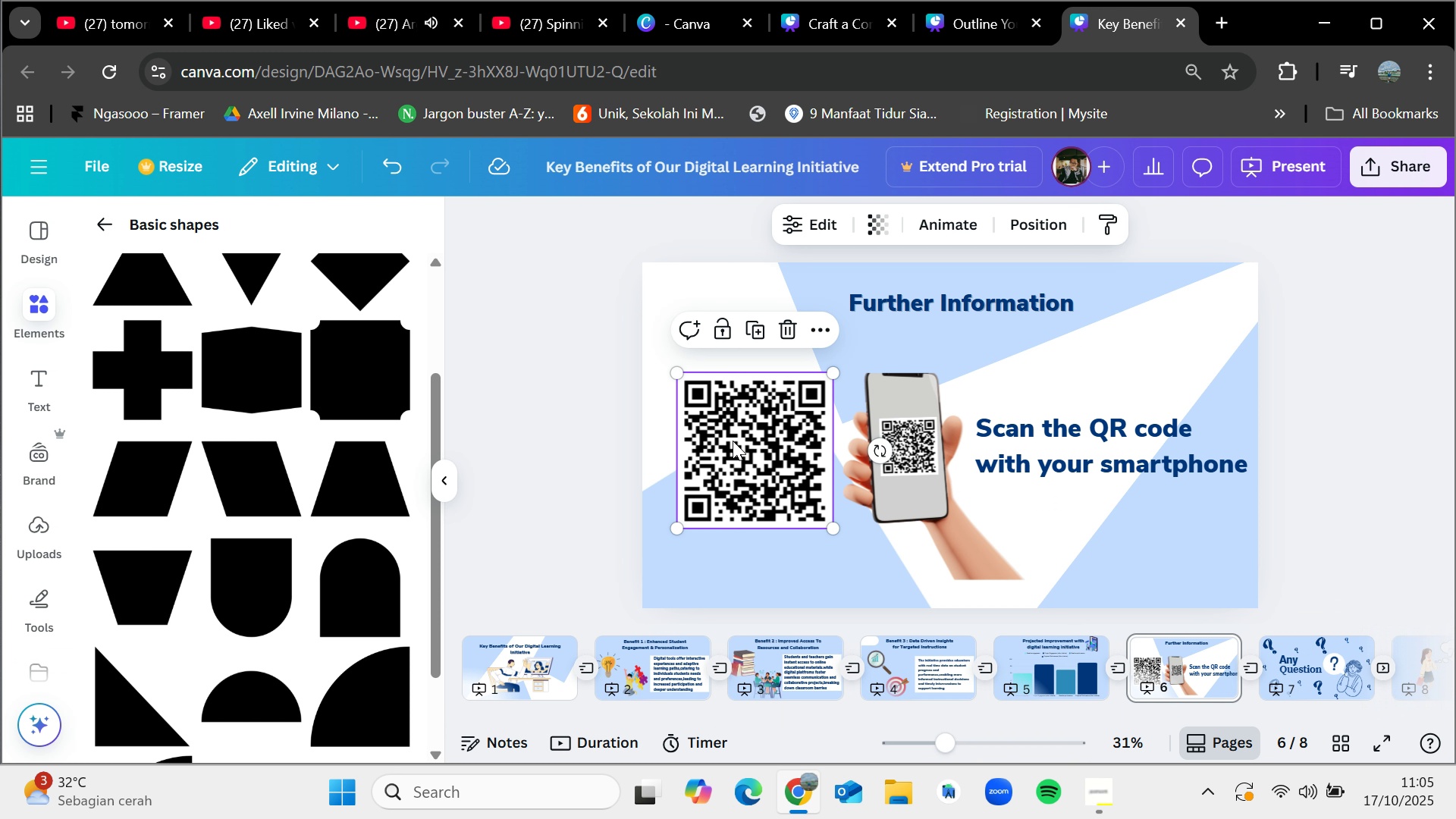 
scroll: coordinate [363, 495], scroll_direction: down, amount: 1.0
 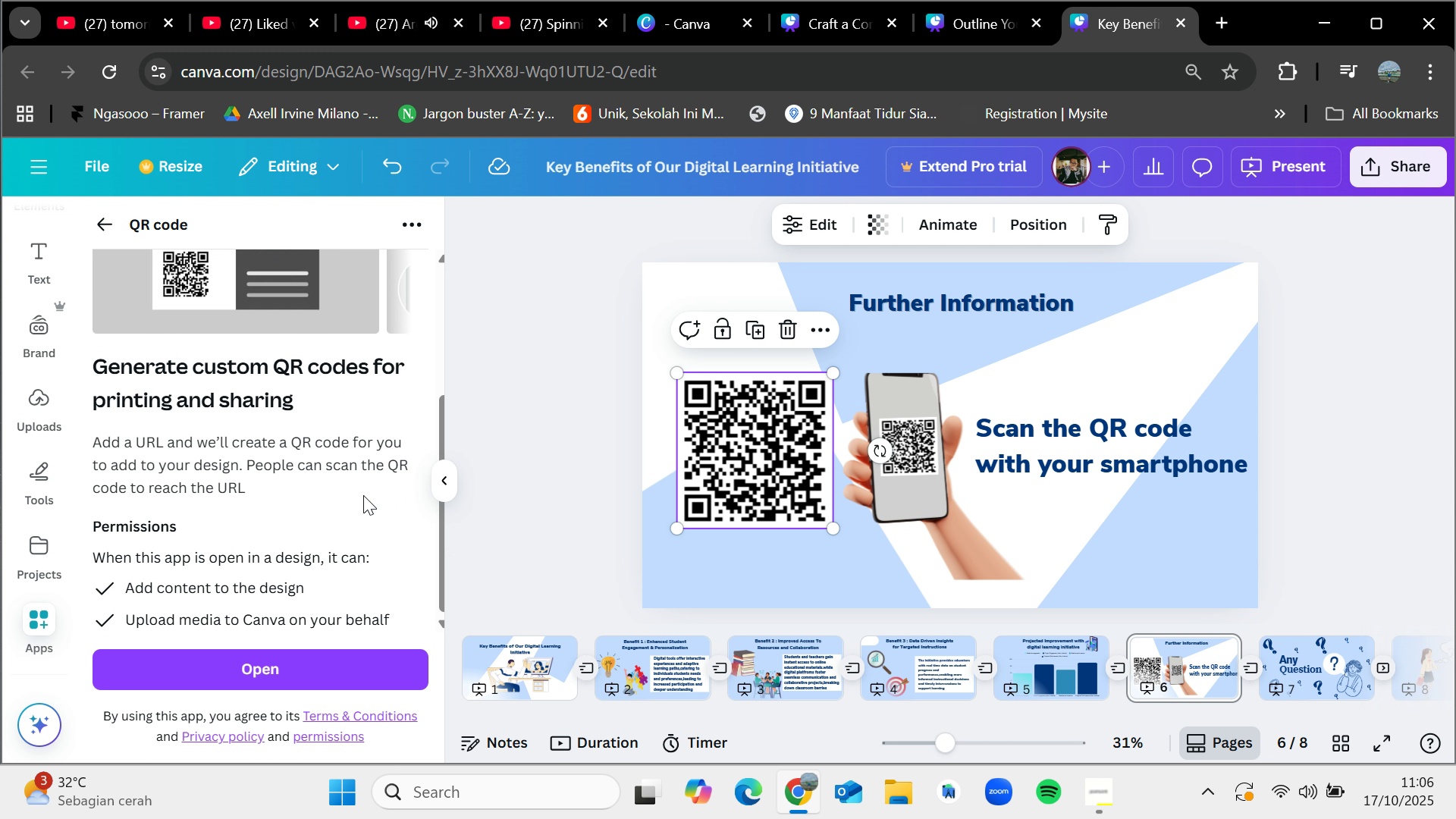 
left_click([351, 658])
 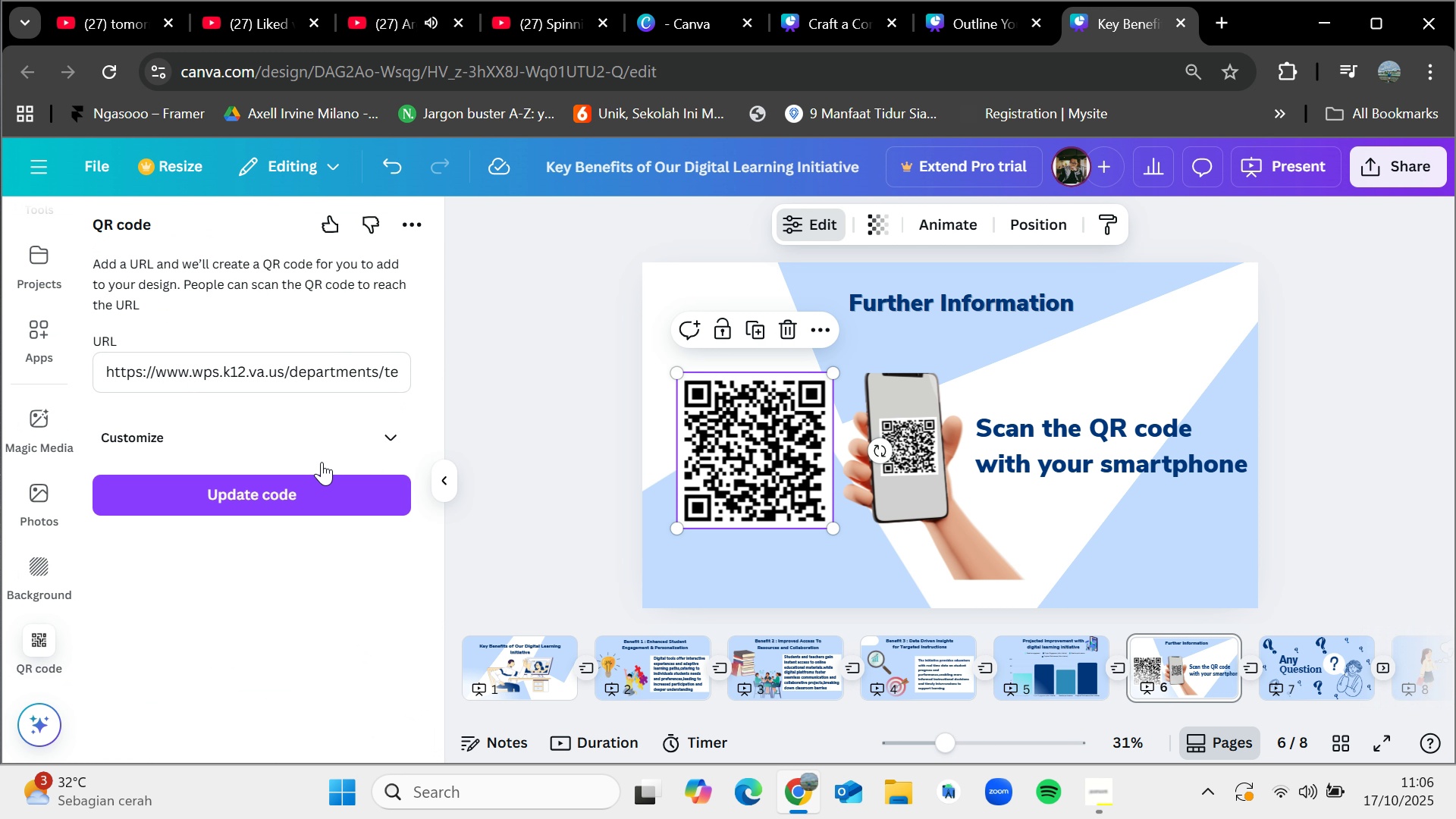 
left_click([284, 380])
 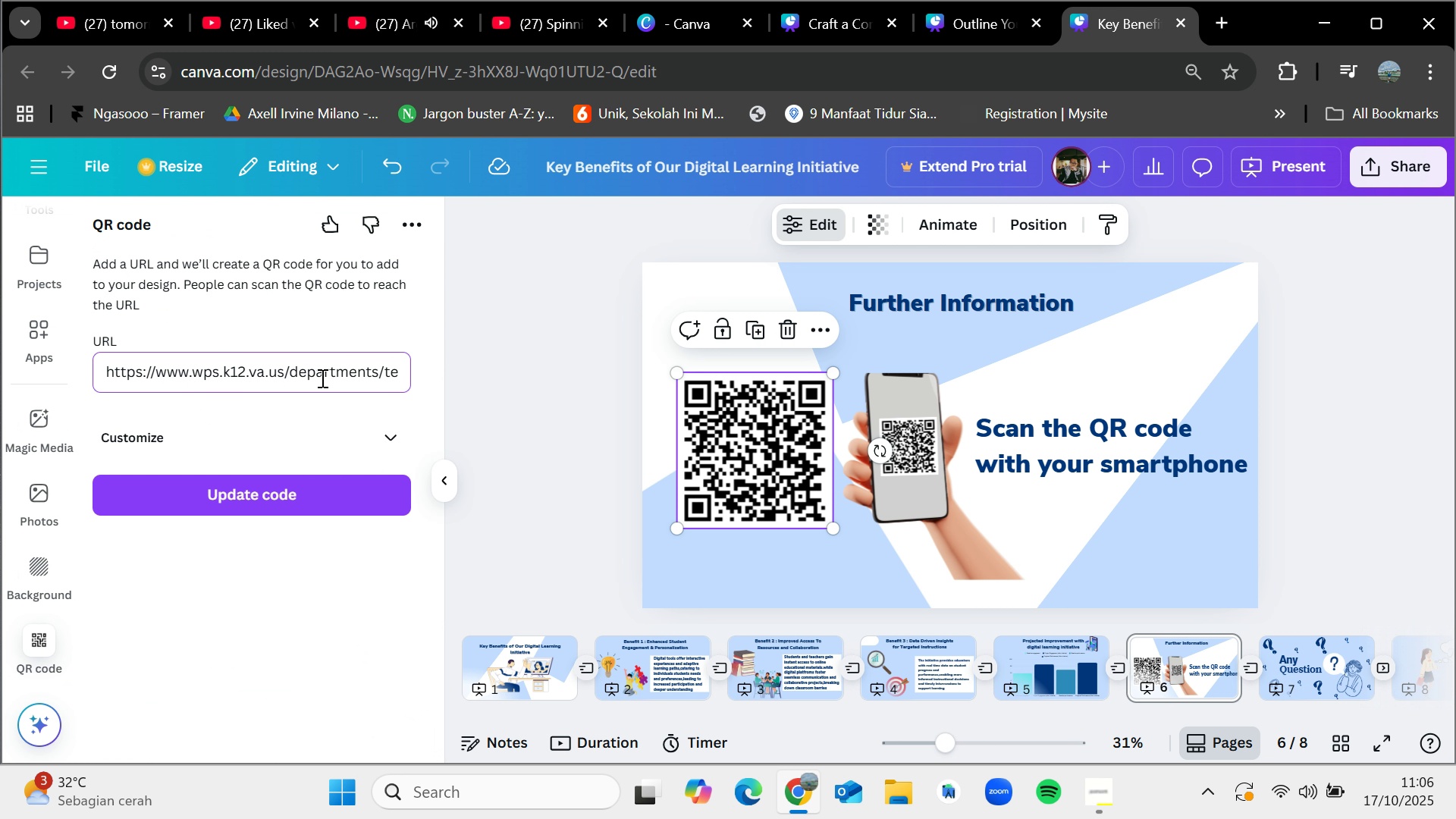 
left_click([548, 348])
 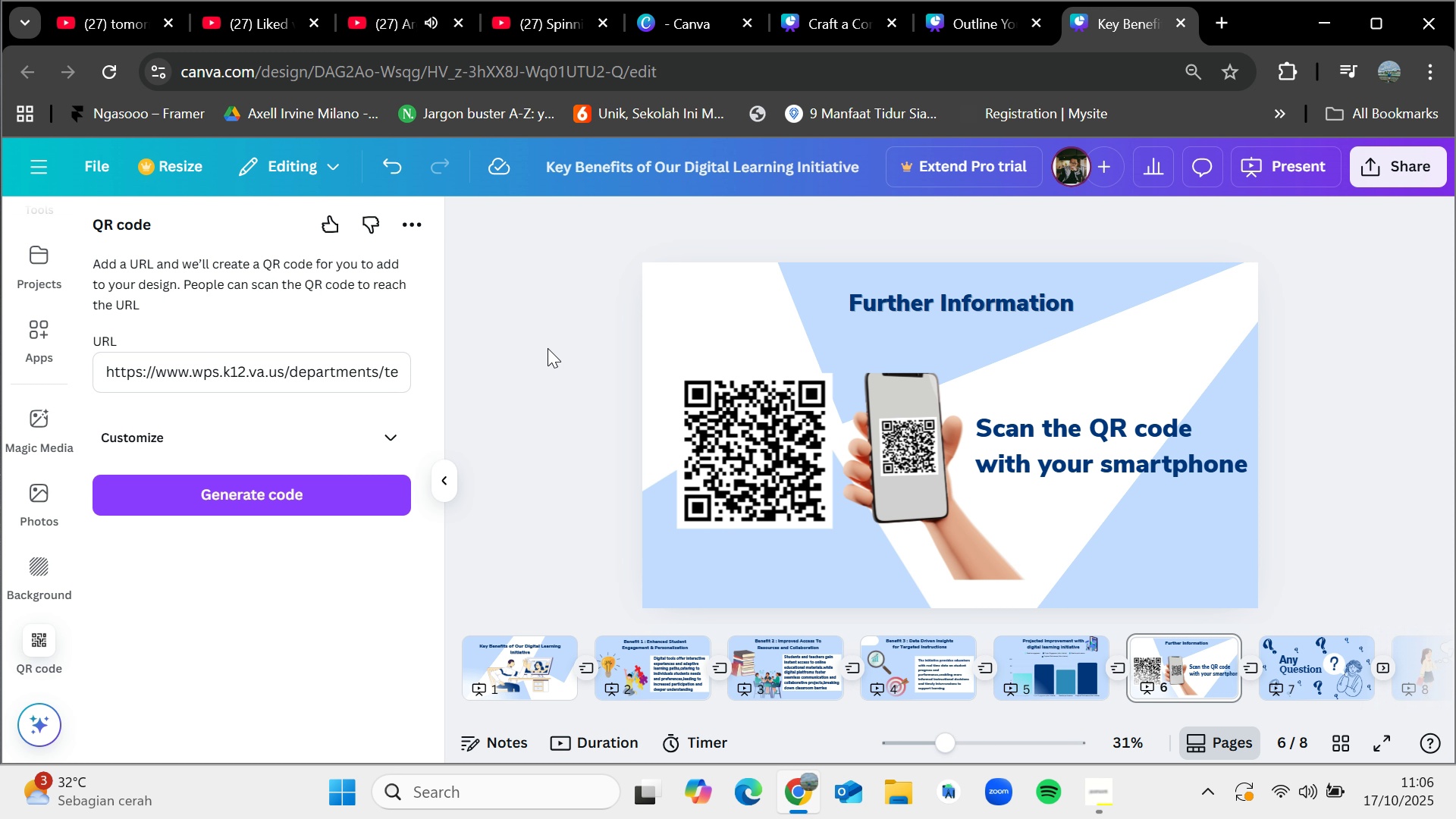 
left_click([548, 348])
 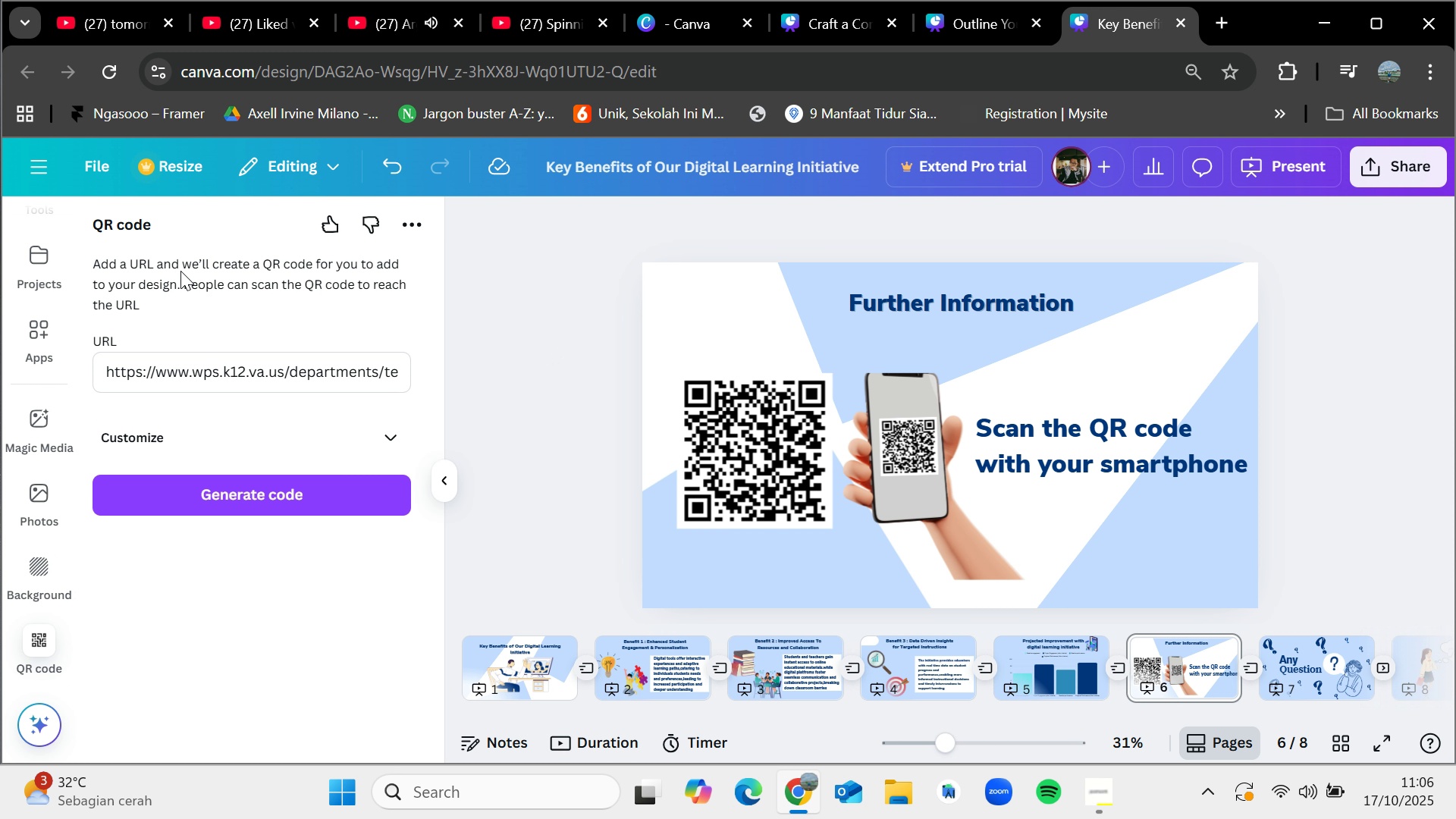 
left_click([33, 271])